 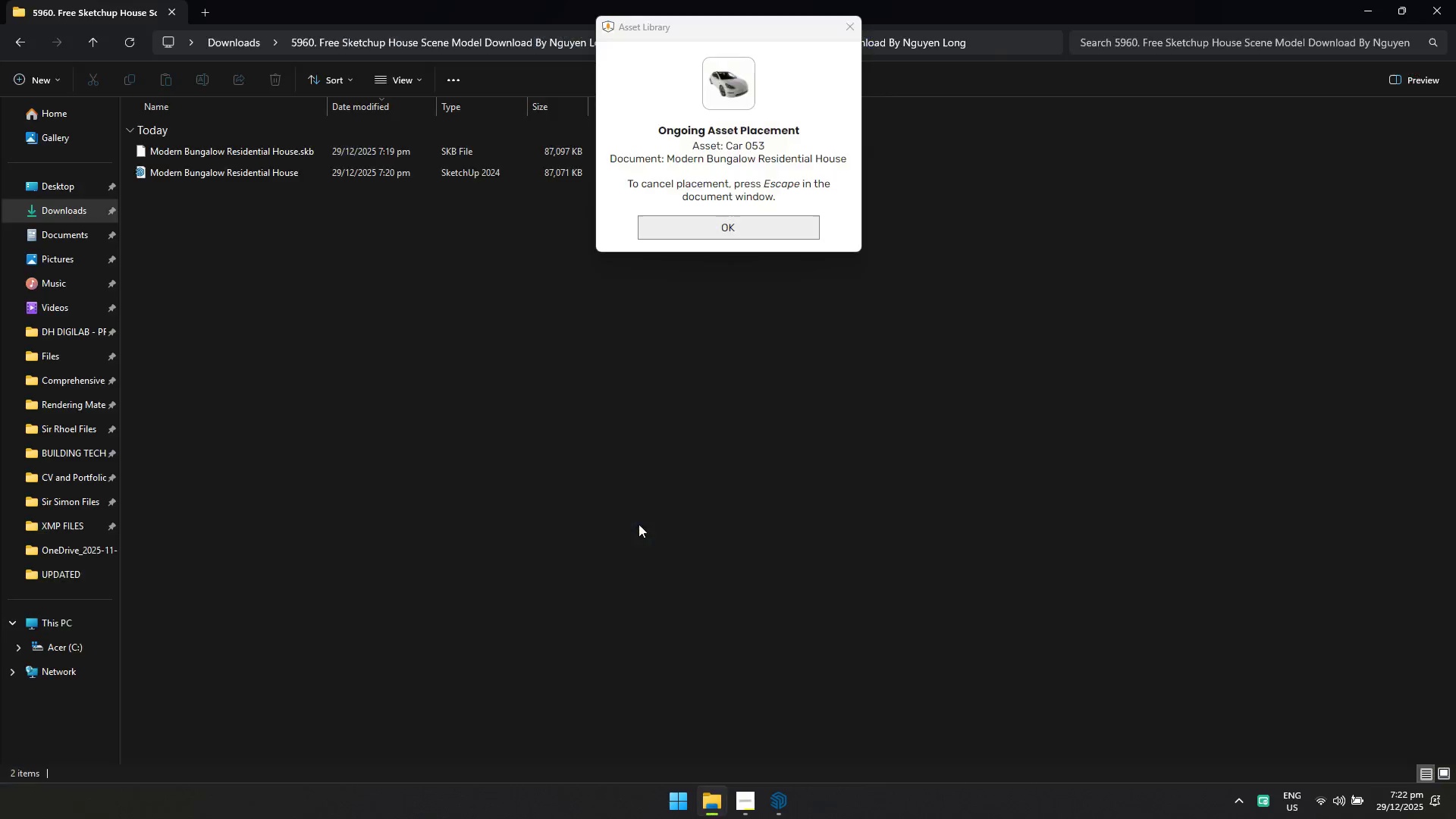 
left_click([712, 239])
 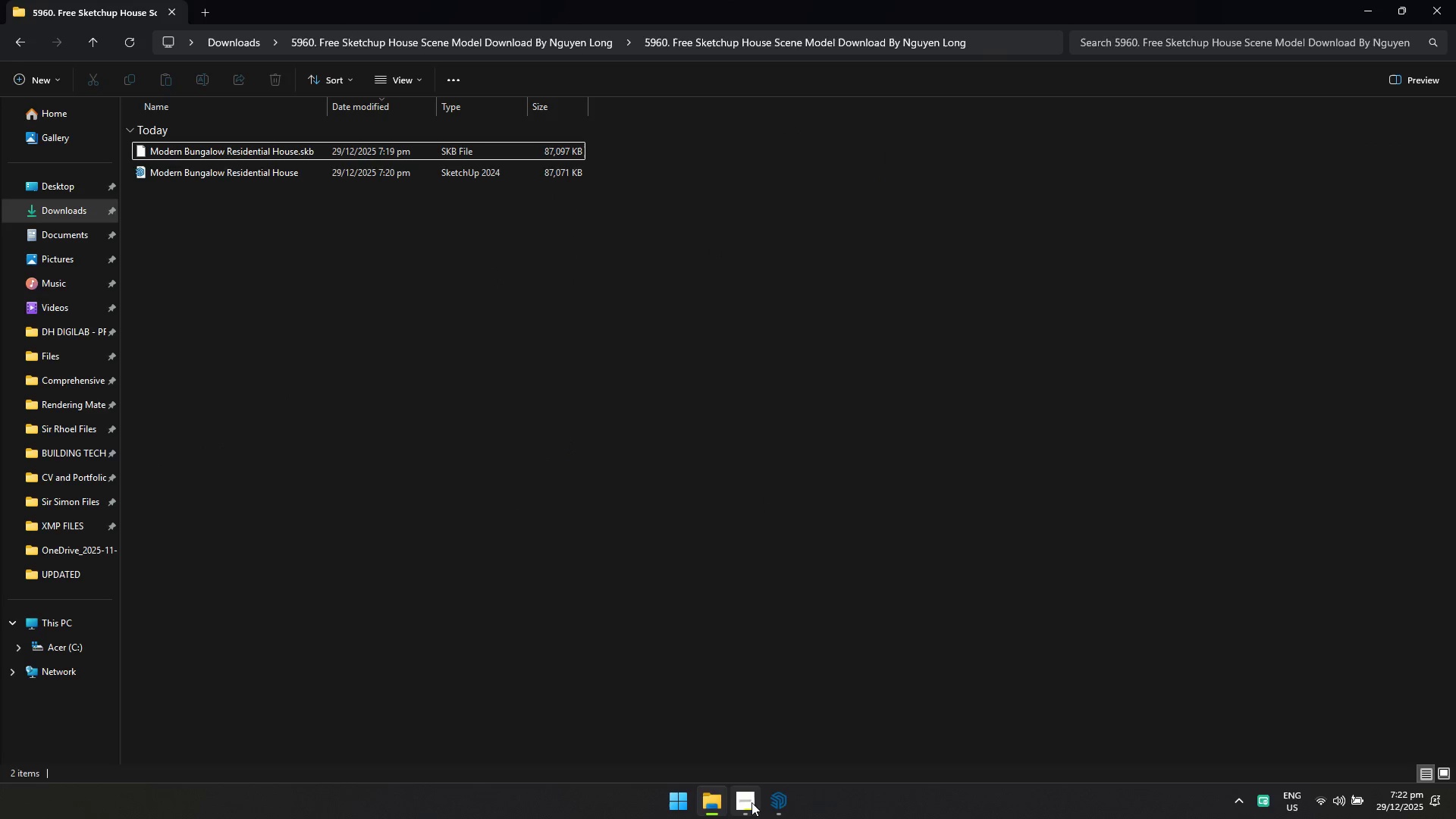 
left_click([769, 802])
 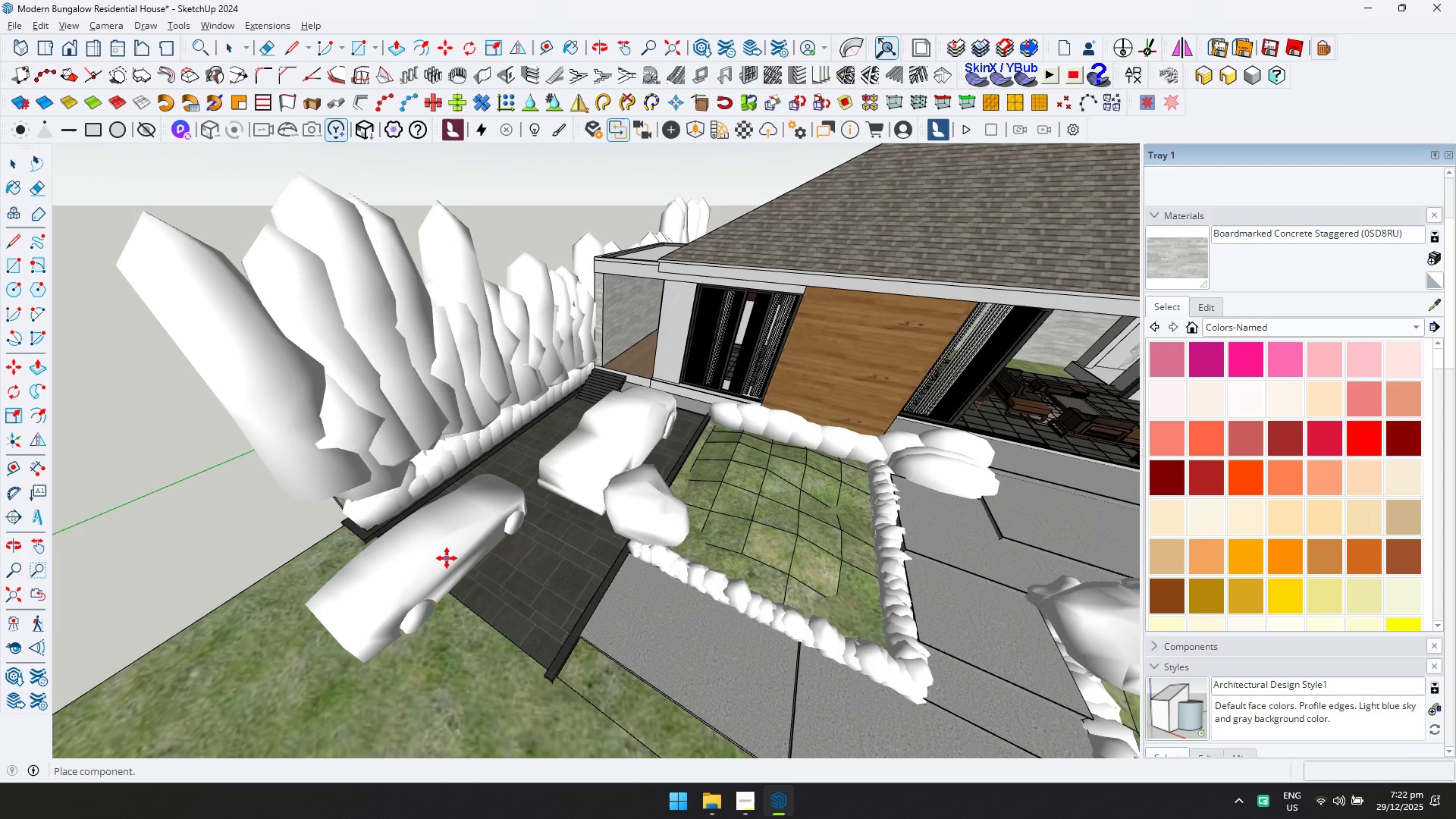 
left_click([442, 558])
 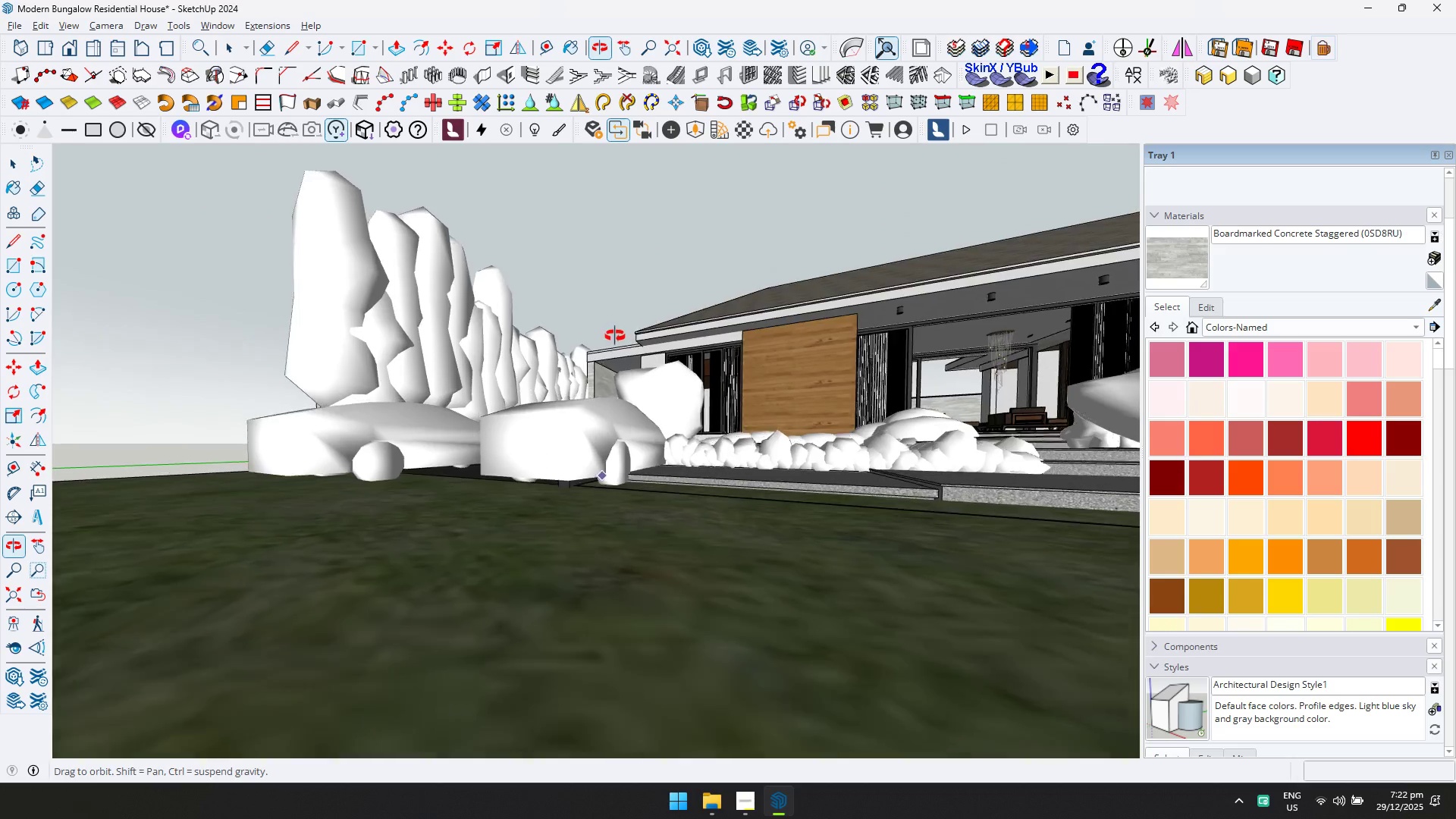 
key(Escape)
 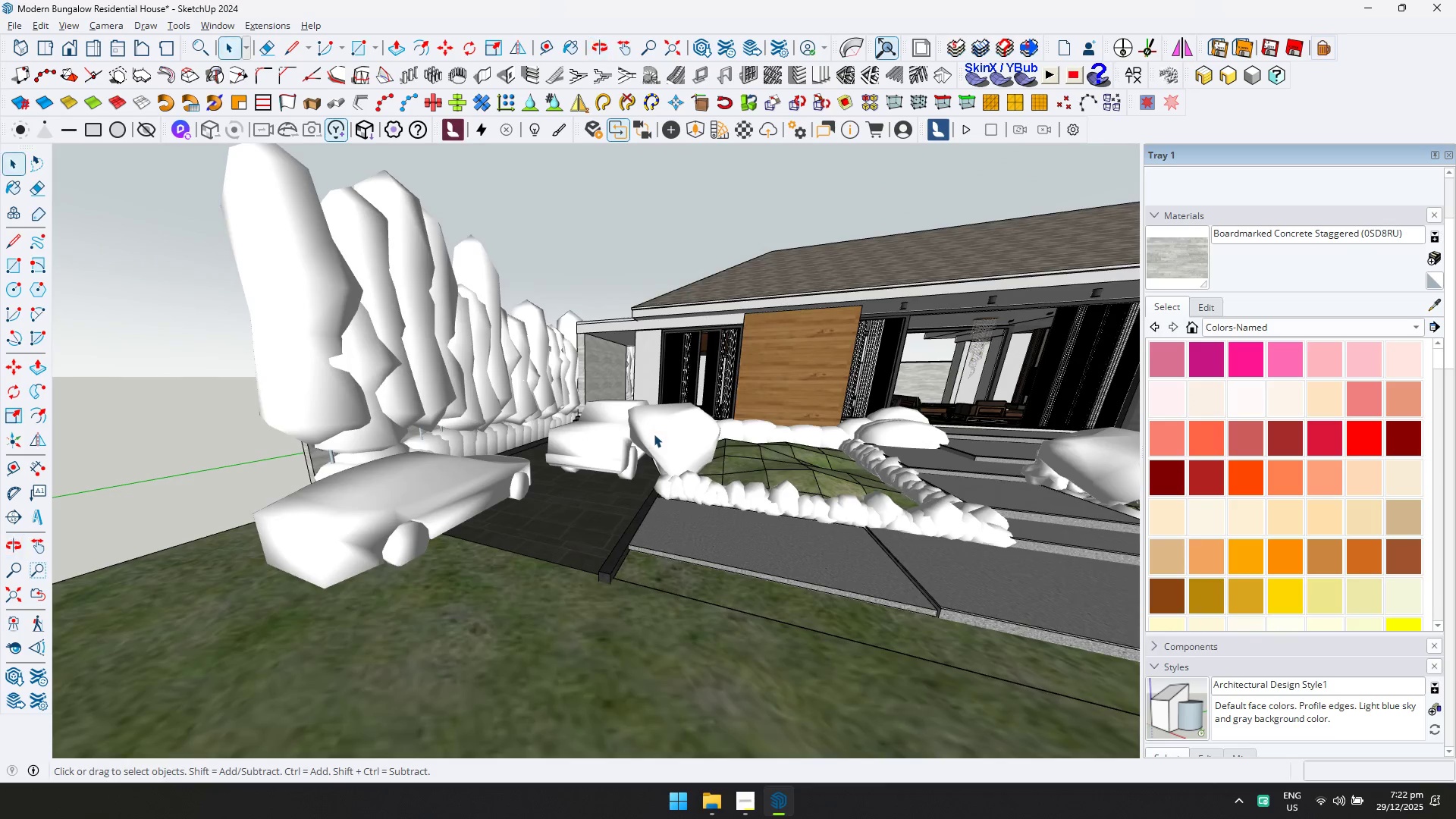 
scroll: coordinate [645, 422], scroll_direction: down, amount: 8.0
 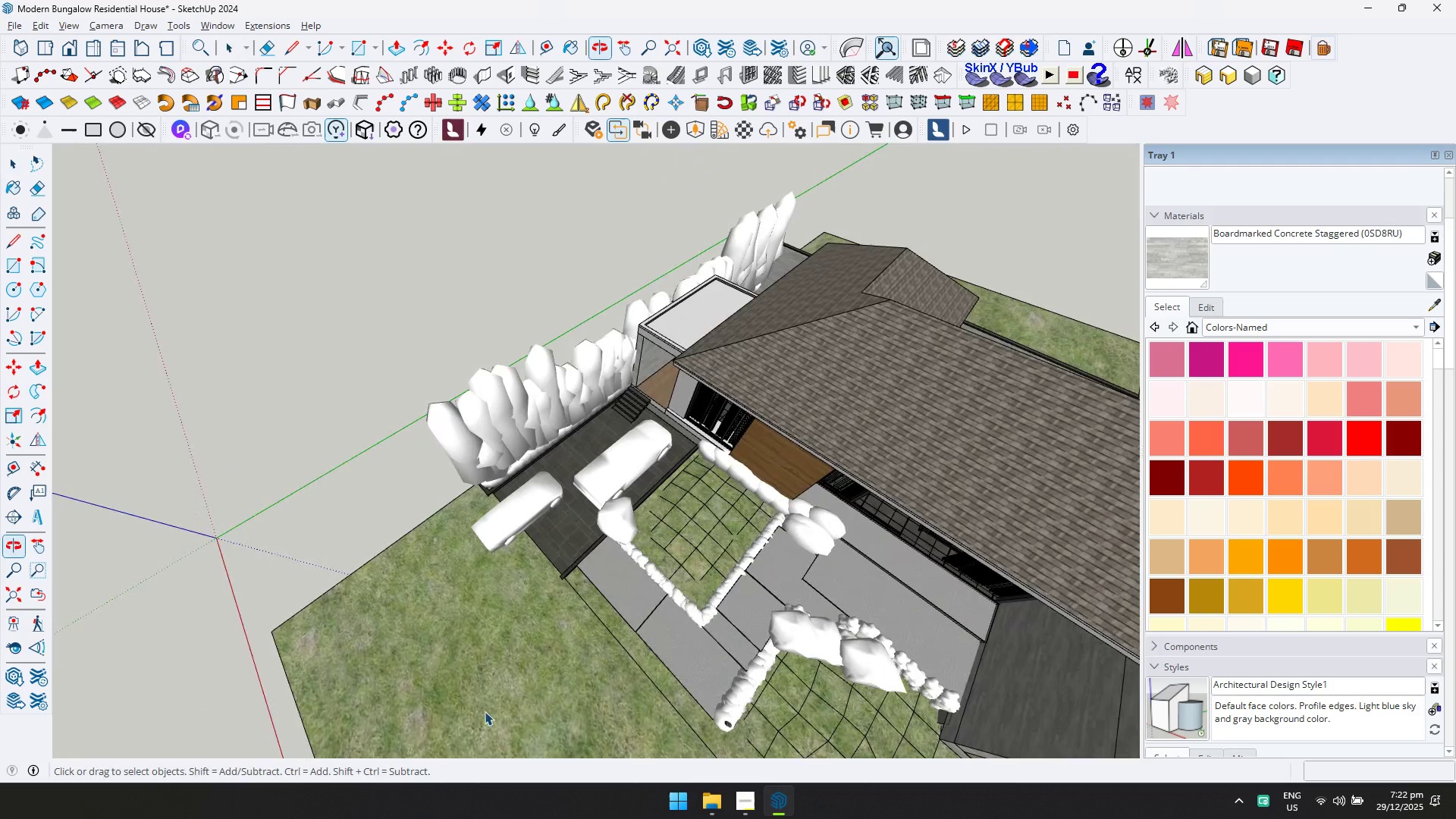 
key(Shift+ShiftLeft)
 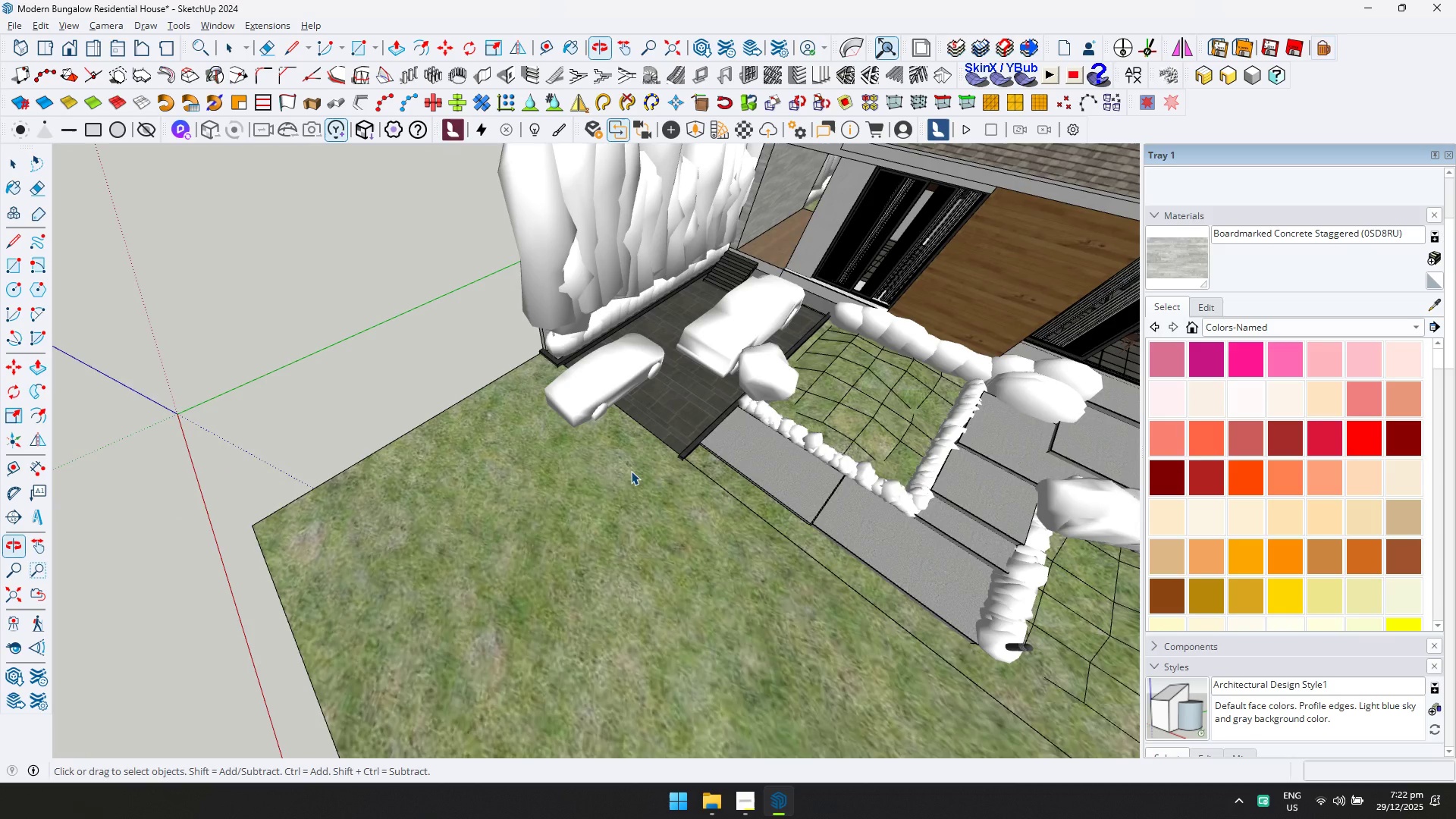 
scroll: coordinate [520, 573], scroll_direction: up, amount: 4.0
 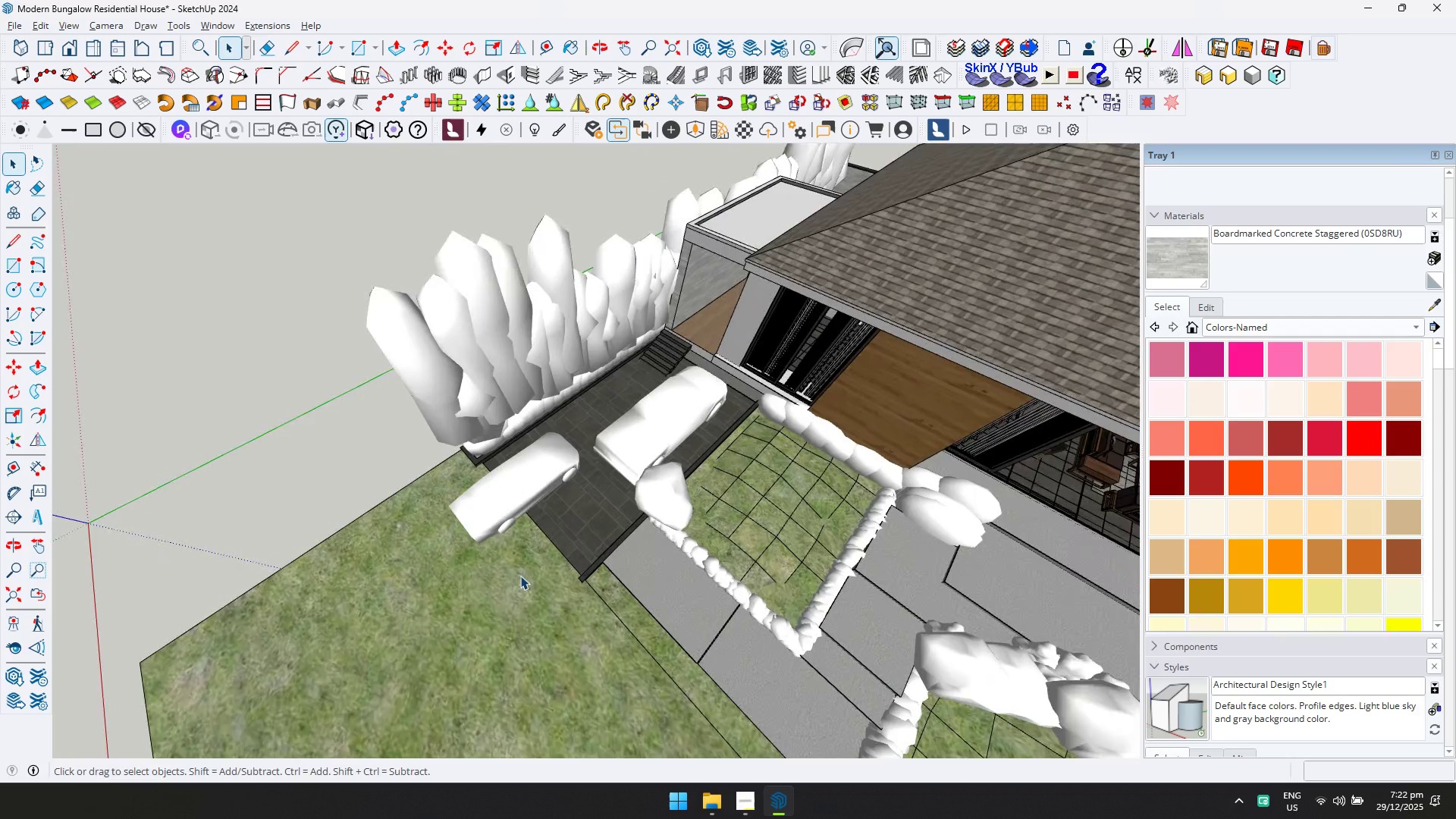 
double_click([631, 471])
 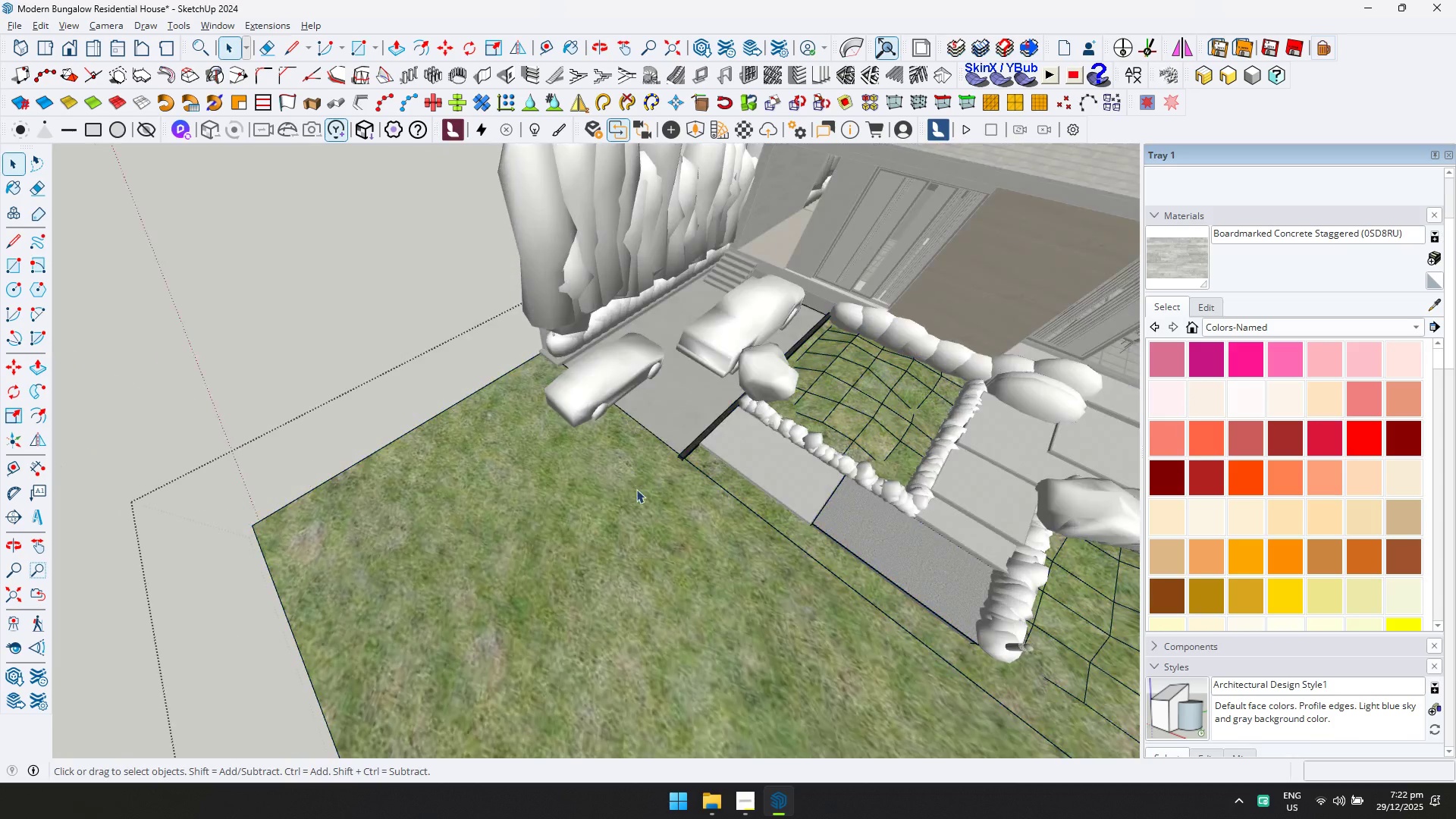 
triple_click([639, 491])
 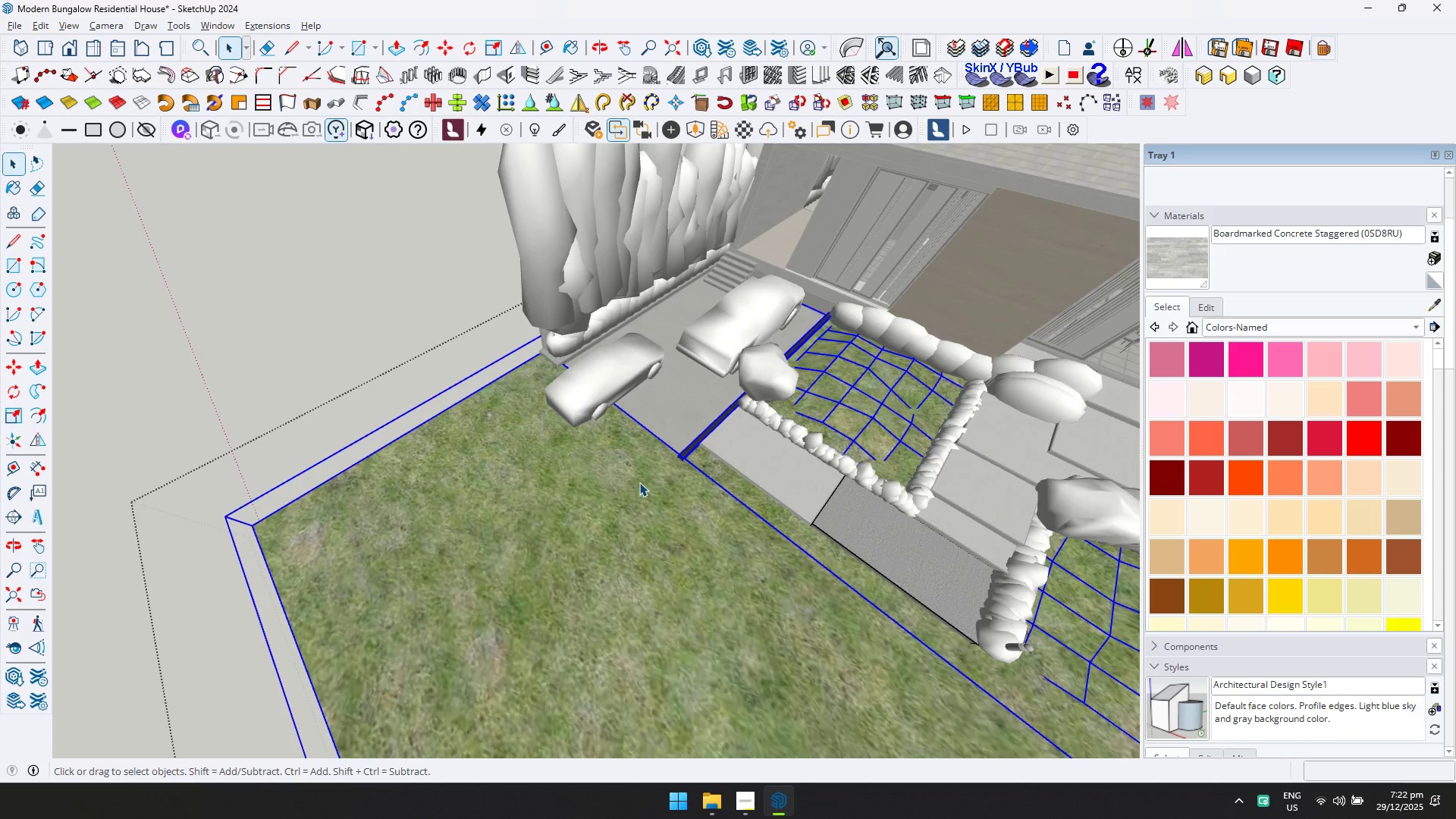 
double_click([639, 482])
 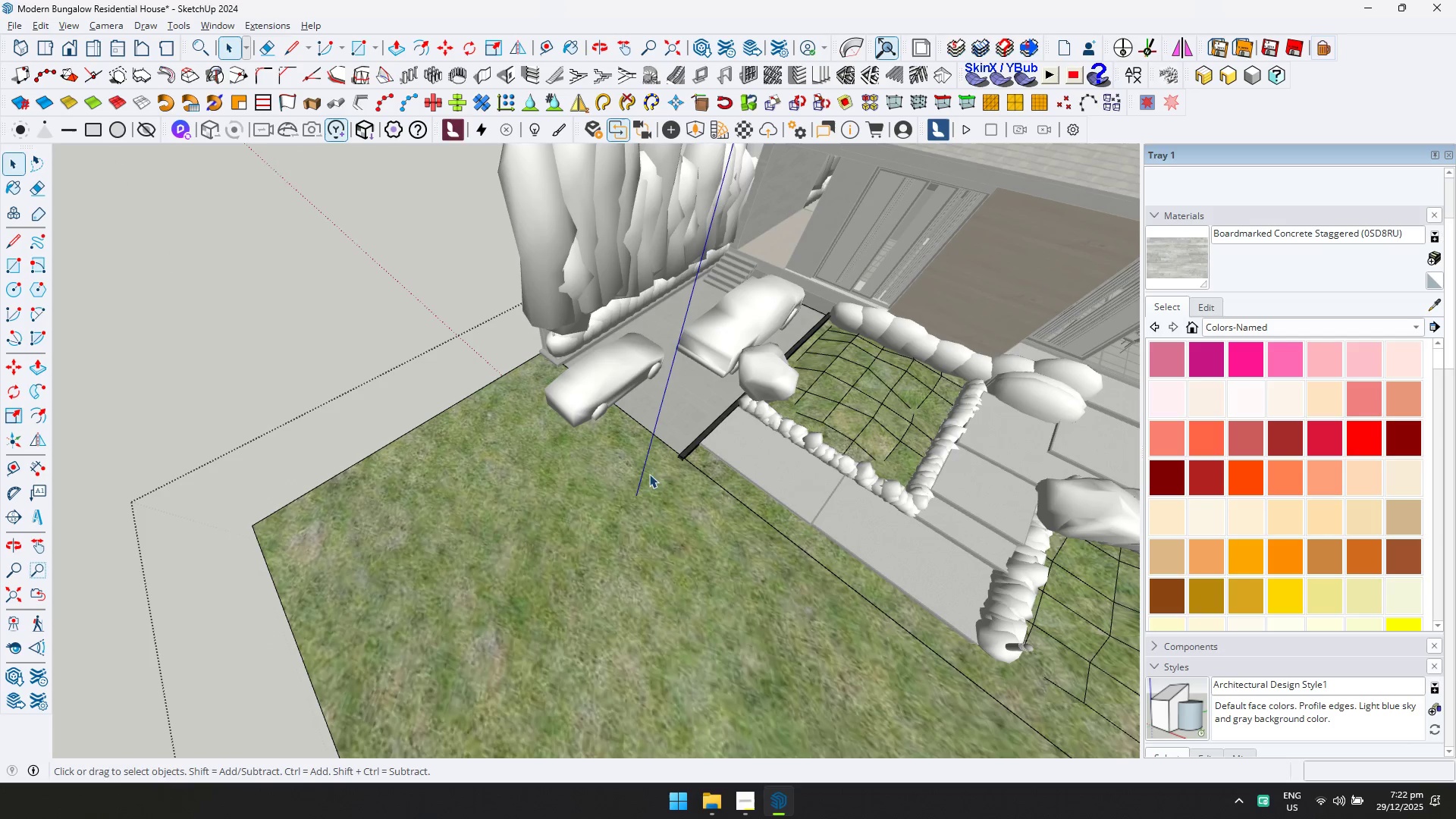 
triple_click([652, 471])
 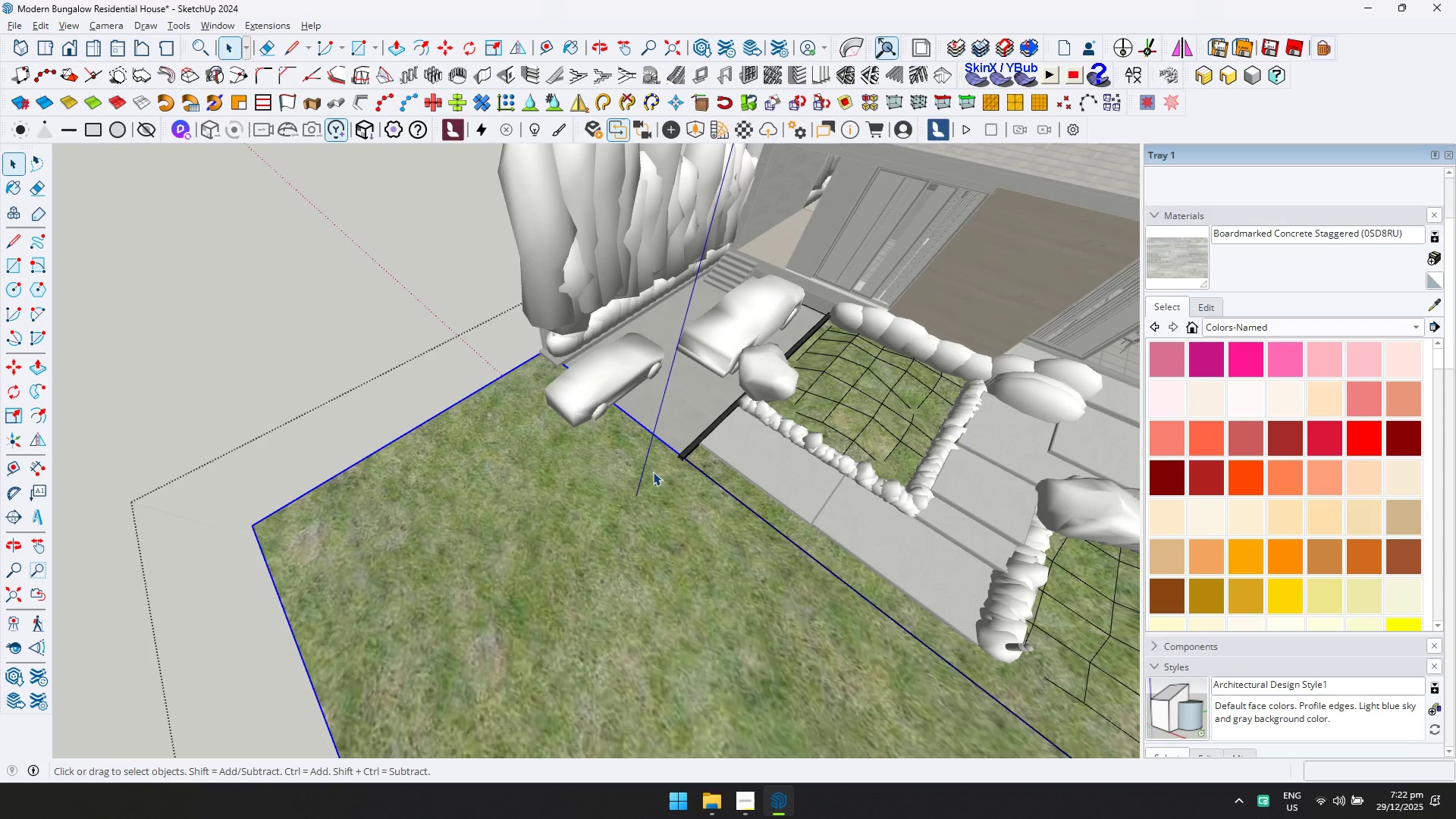 
key(L)
 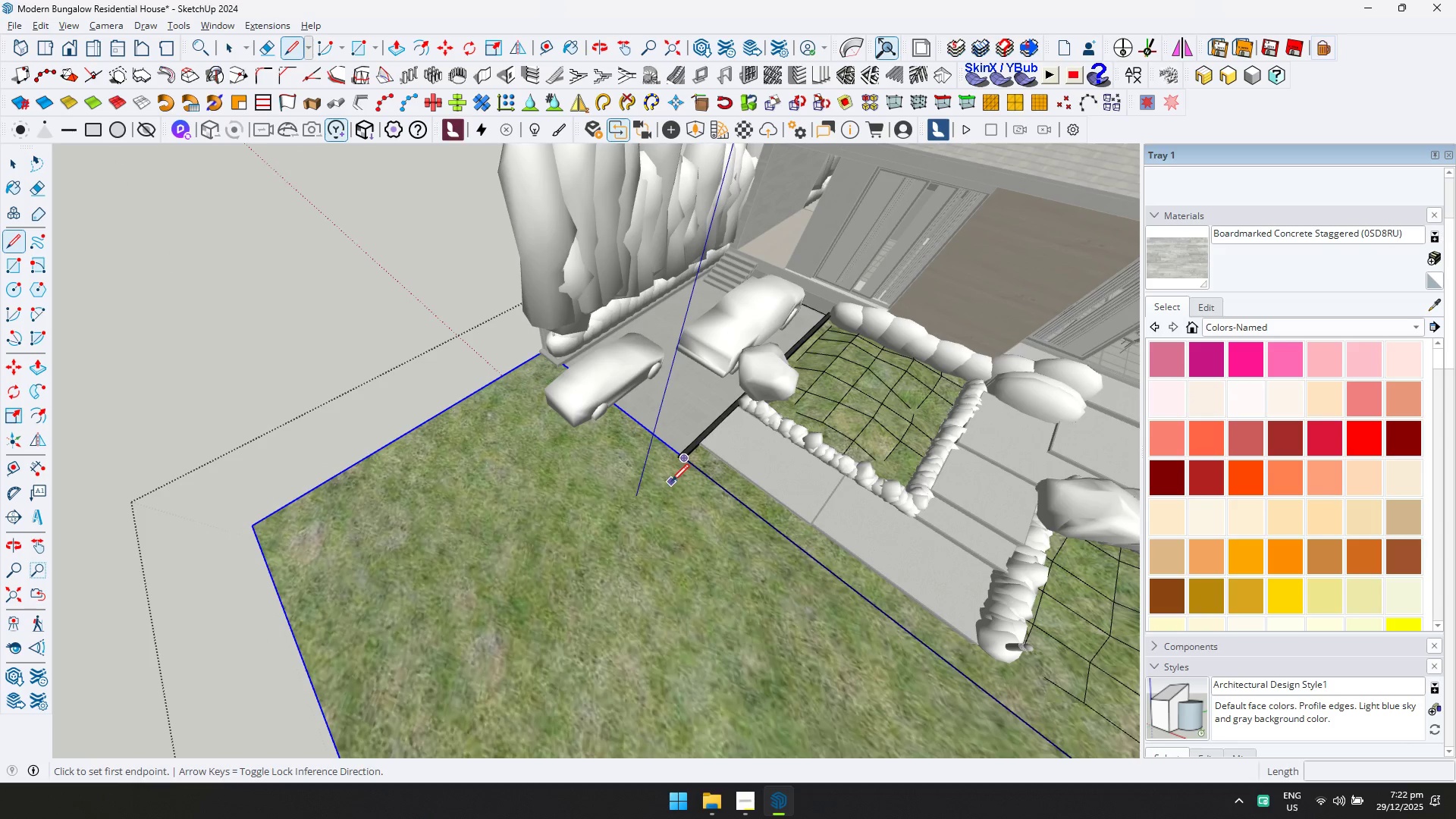 
key(Space)
 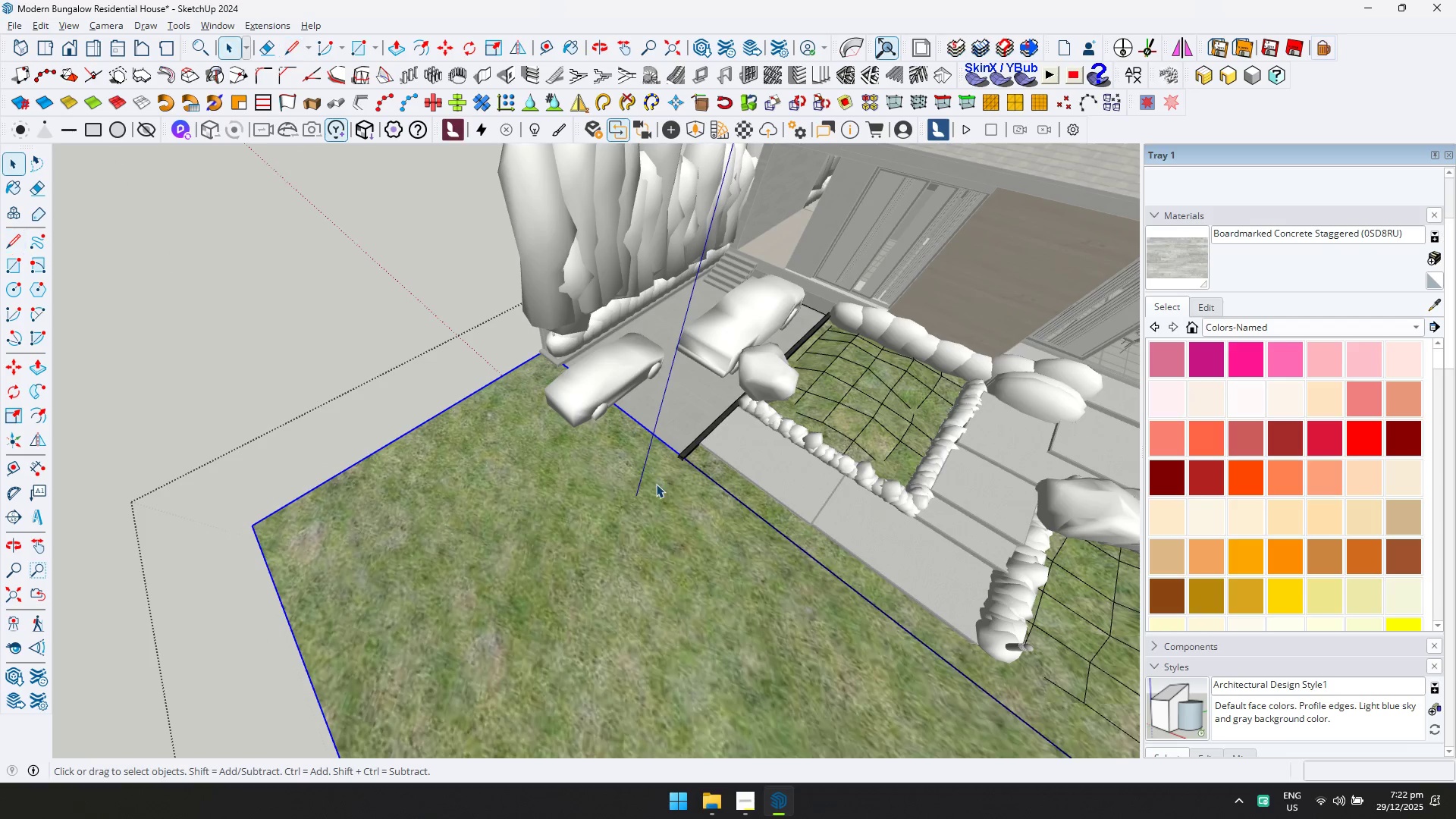 
double_click([656, 484])
 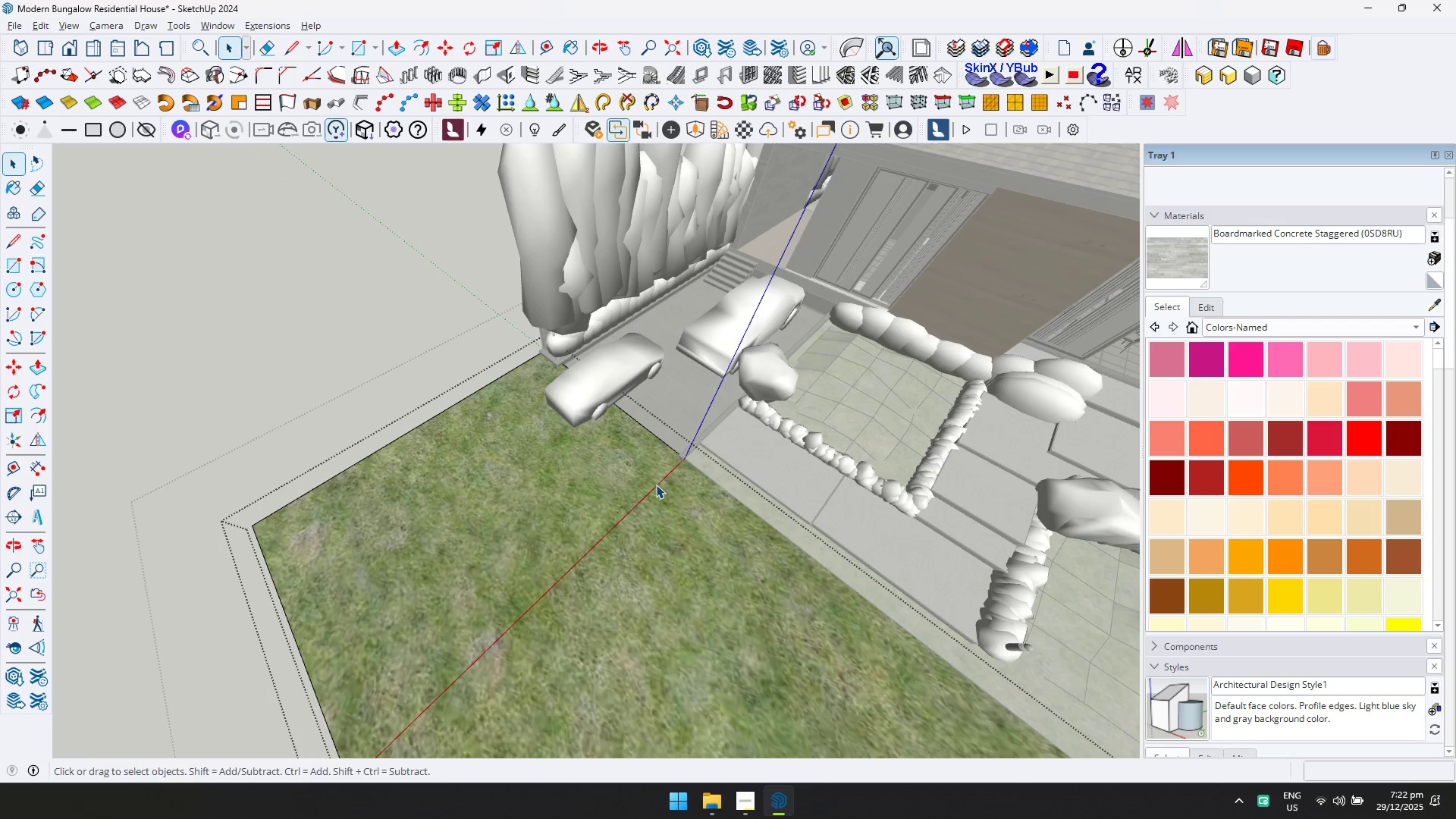 
triple_click([658, 483])
 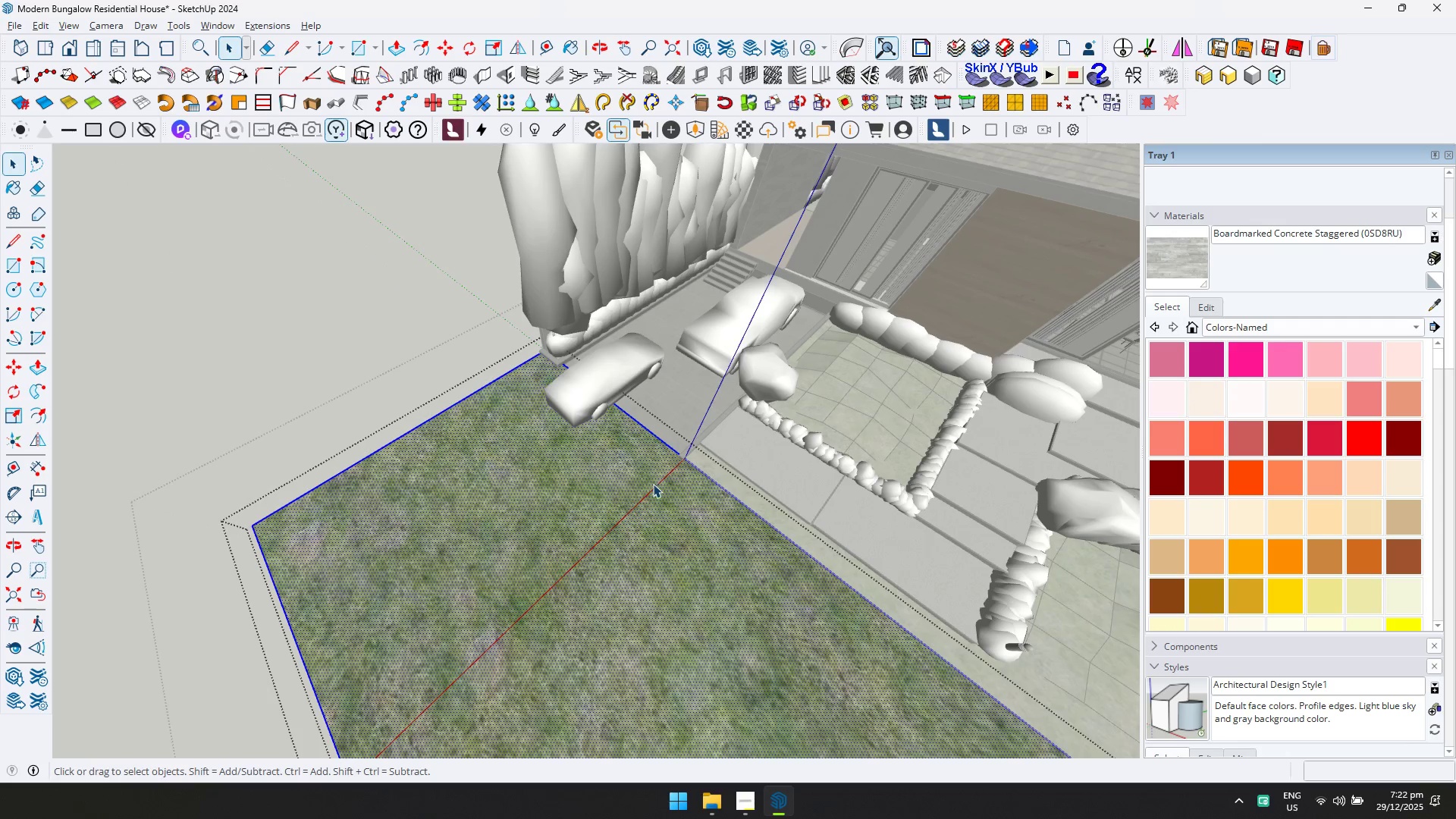 
key(T)
 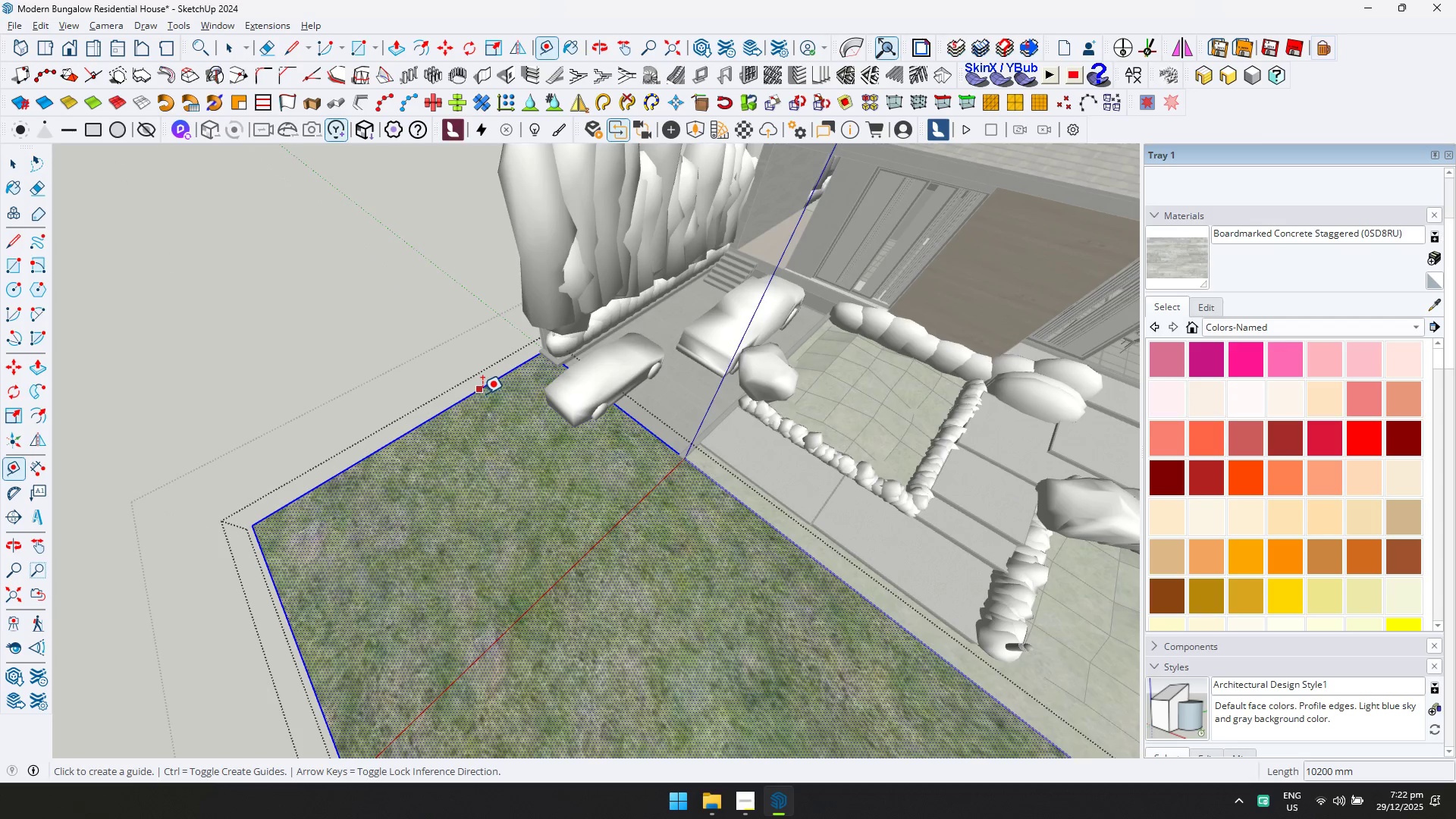 
left_click([482, 394])
 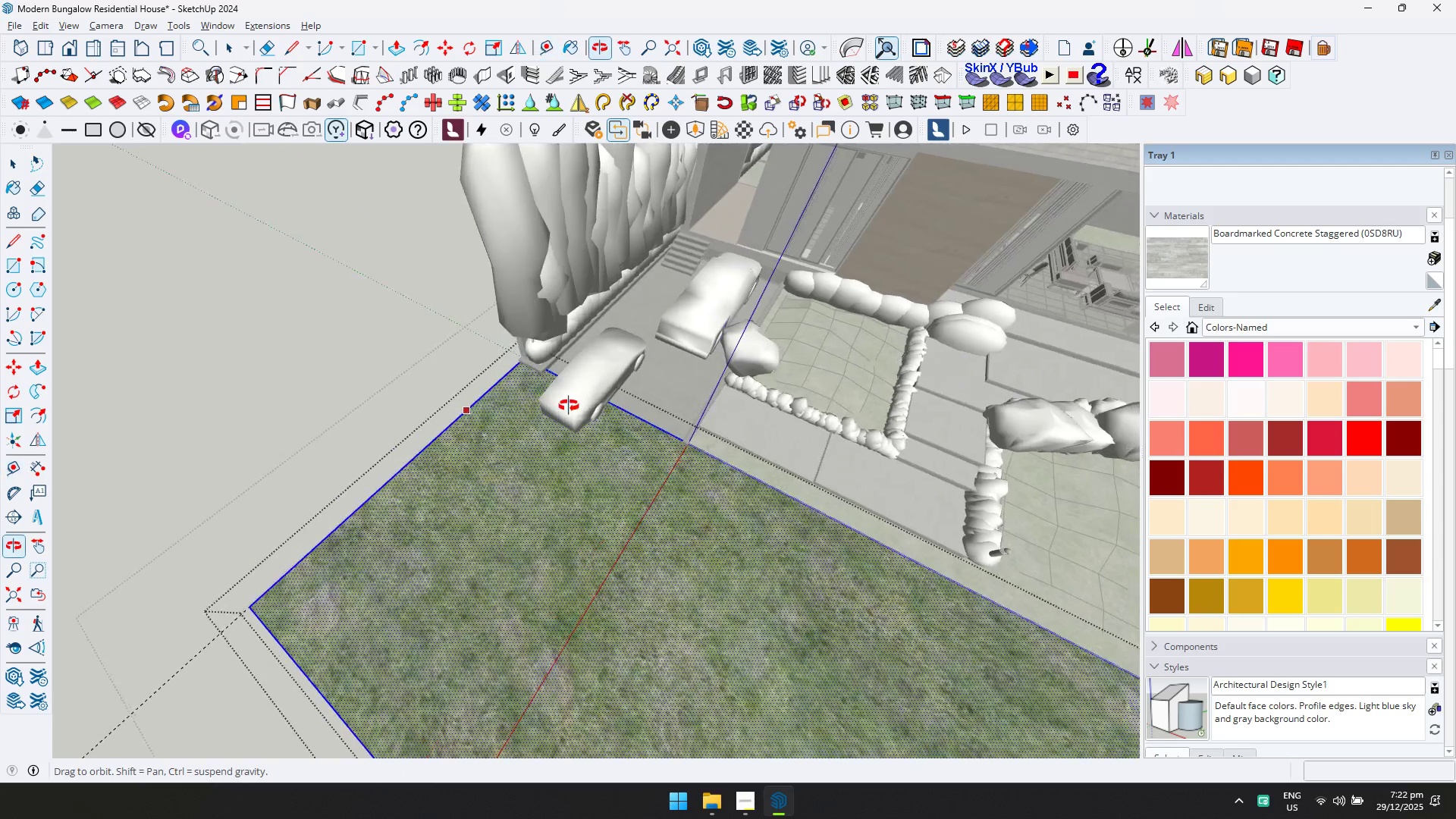 
scroll: coordinate [556, 401], scroll_direction: up, amount: 3.0
 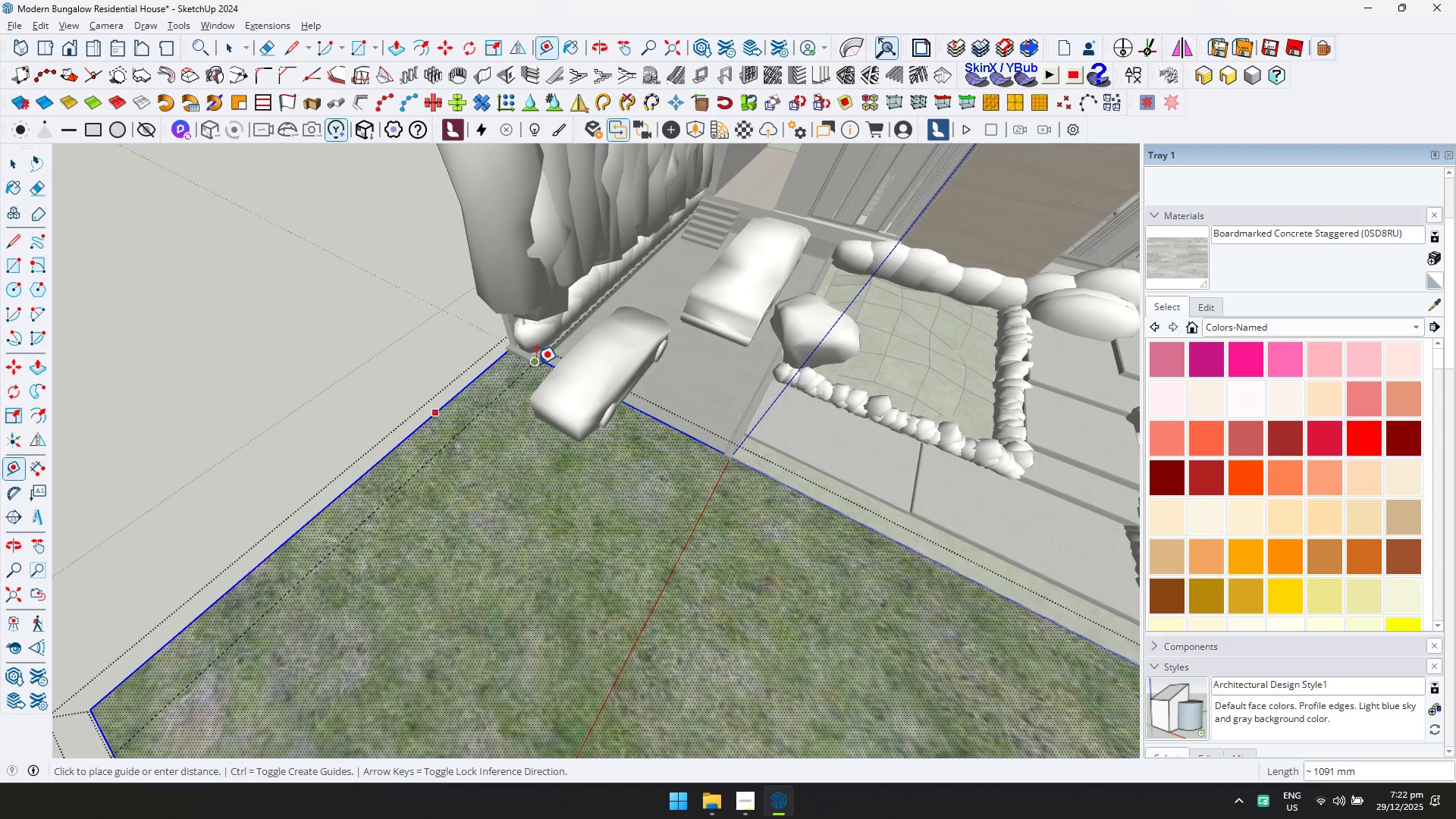 
key(ArrowLeft)
 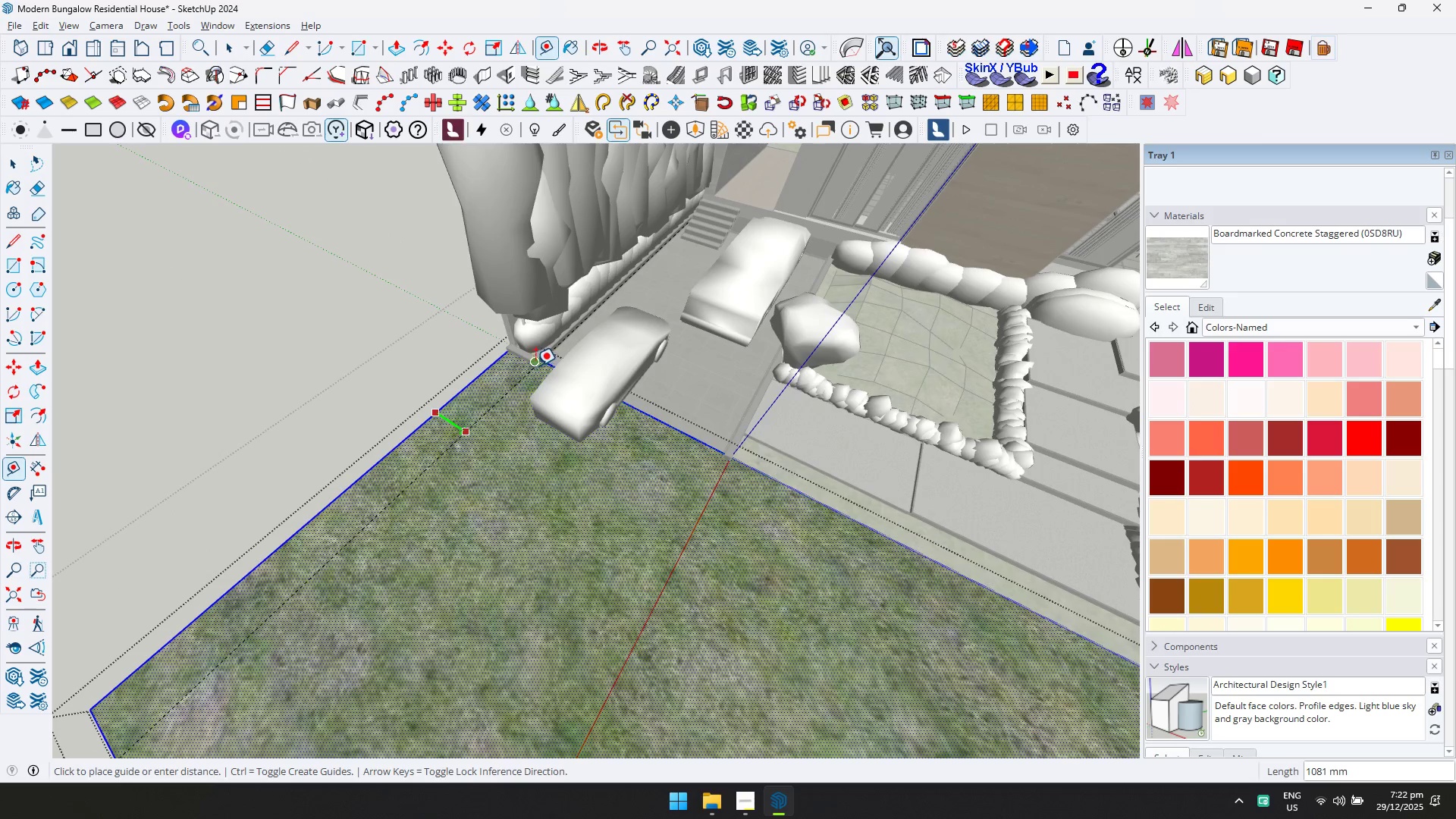 
left_click([536, 364])
 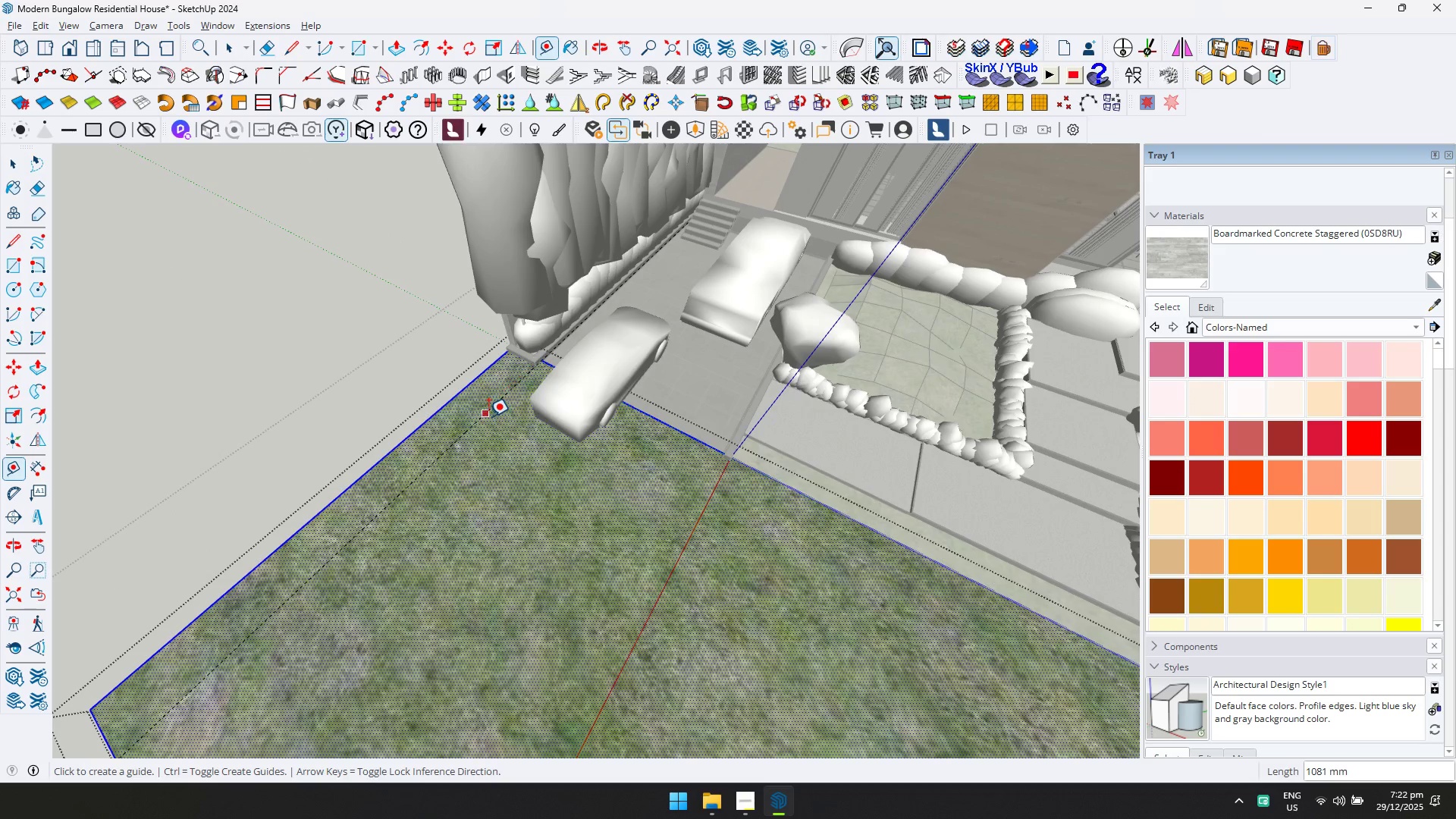 
left_click([488, 415])
 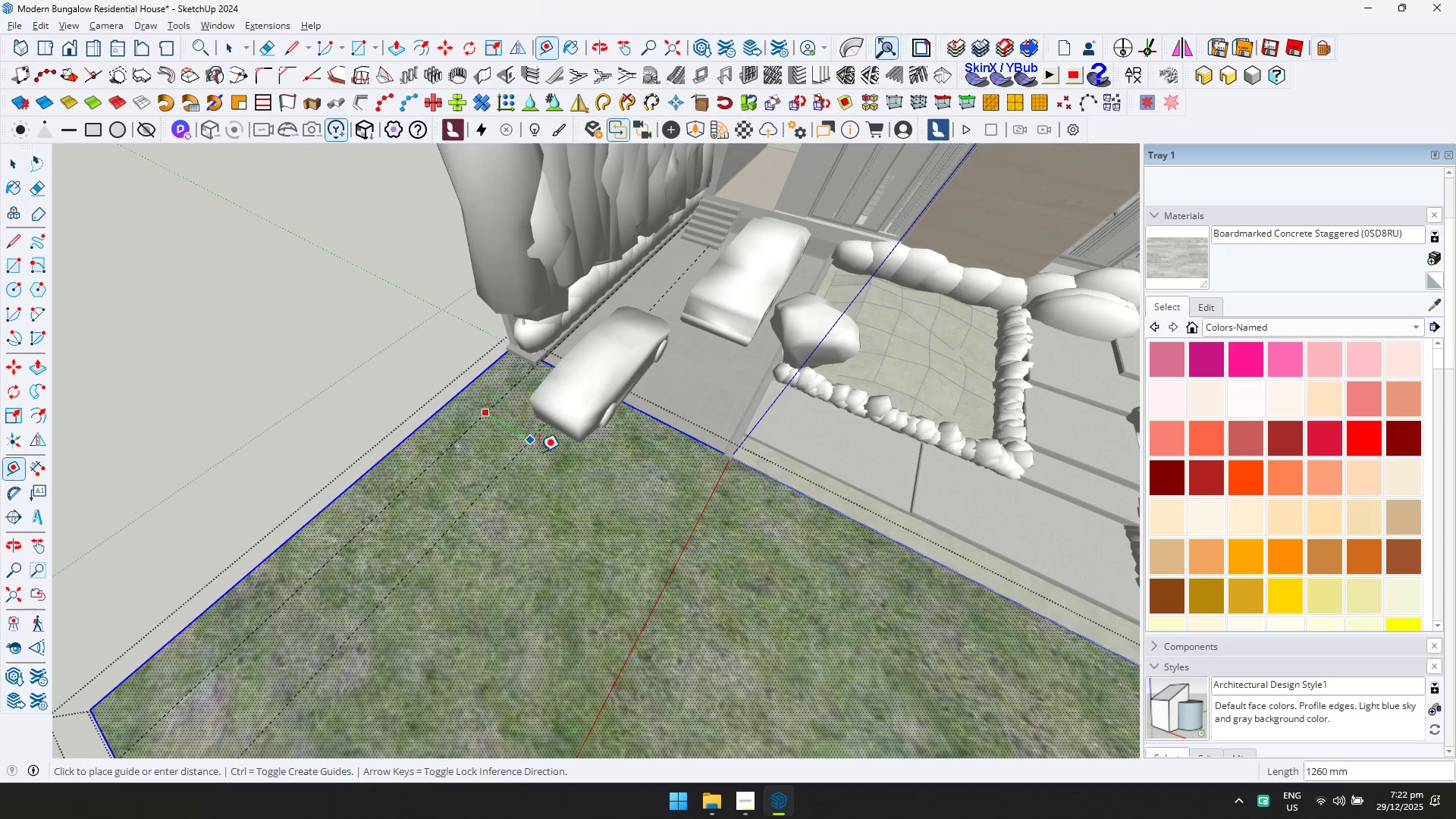 
key(ArrowLeft)
 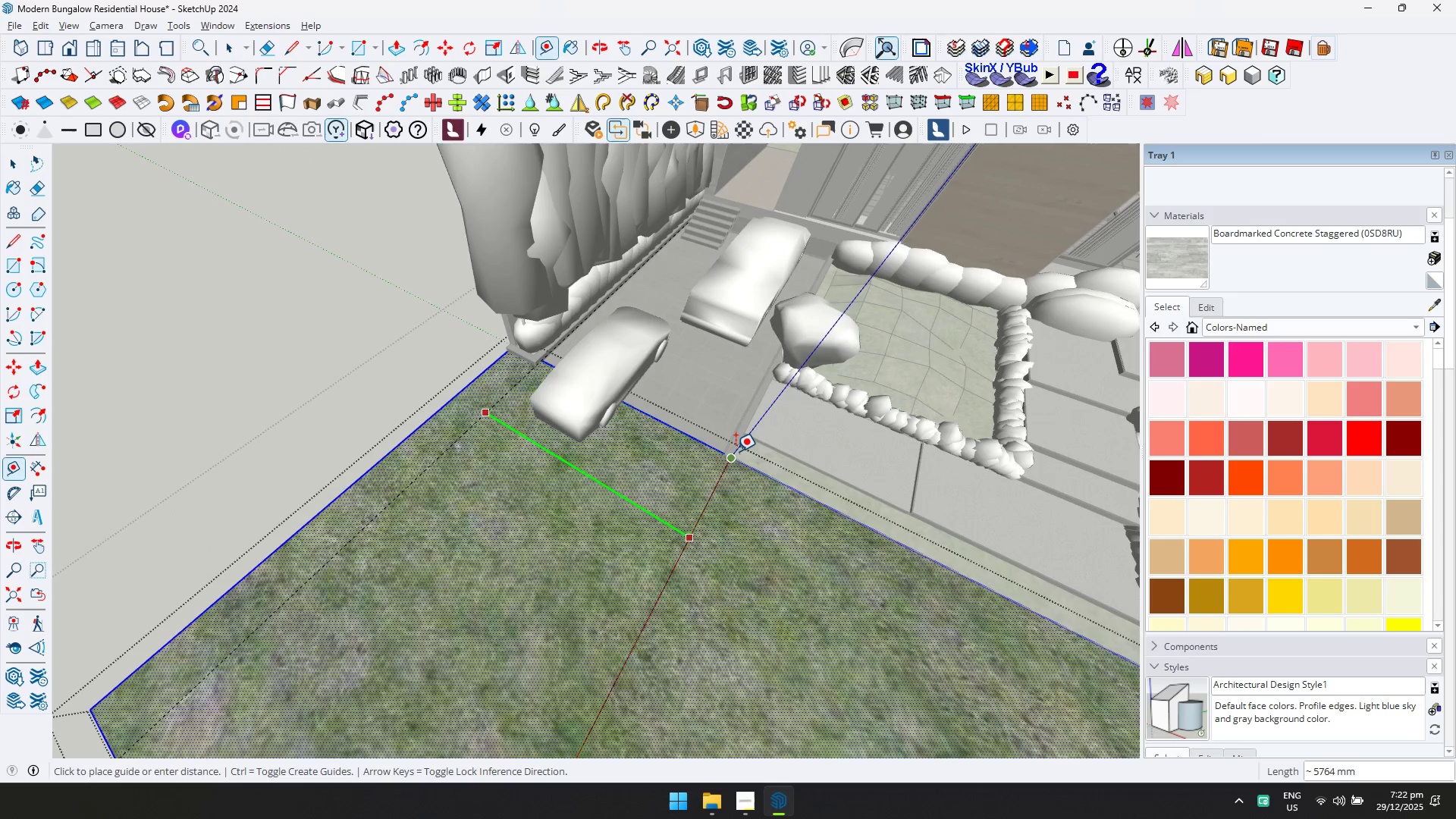 
left_click([736, 451])
 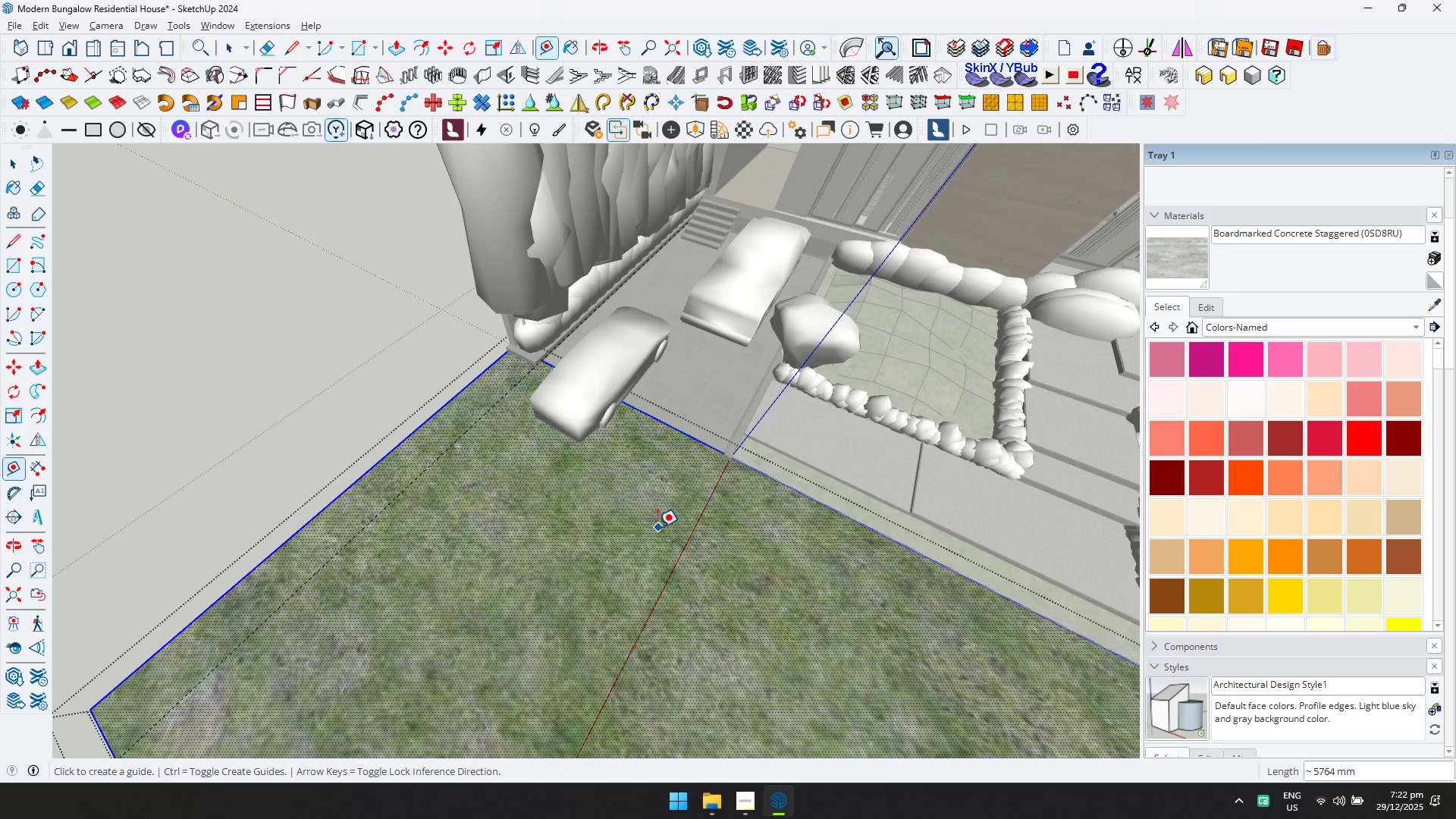 
key(D)
 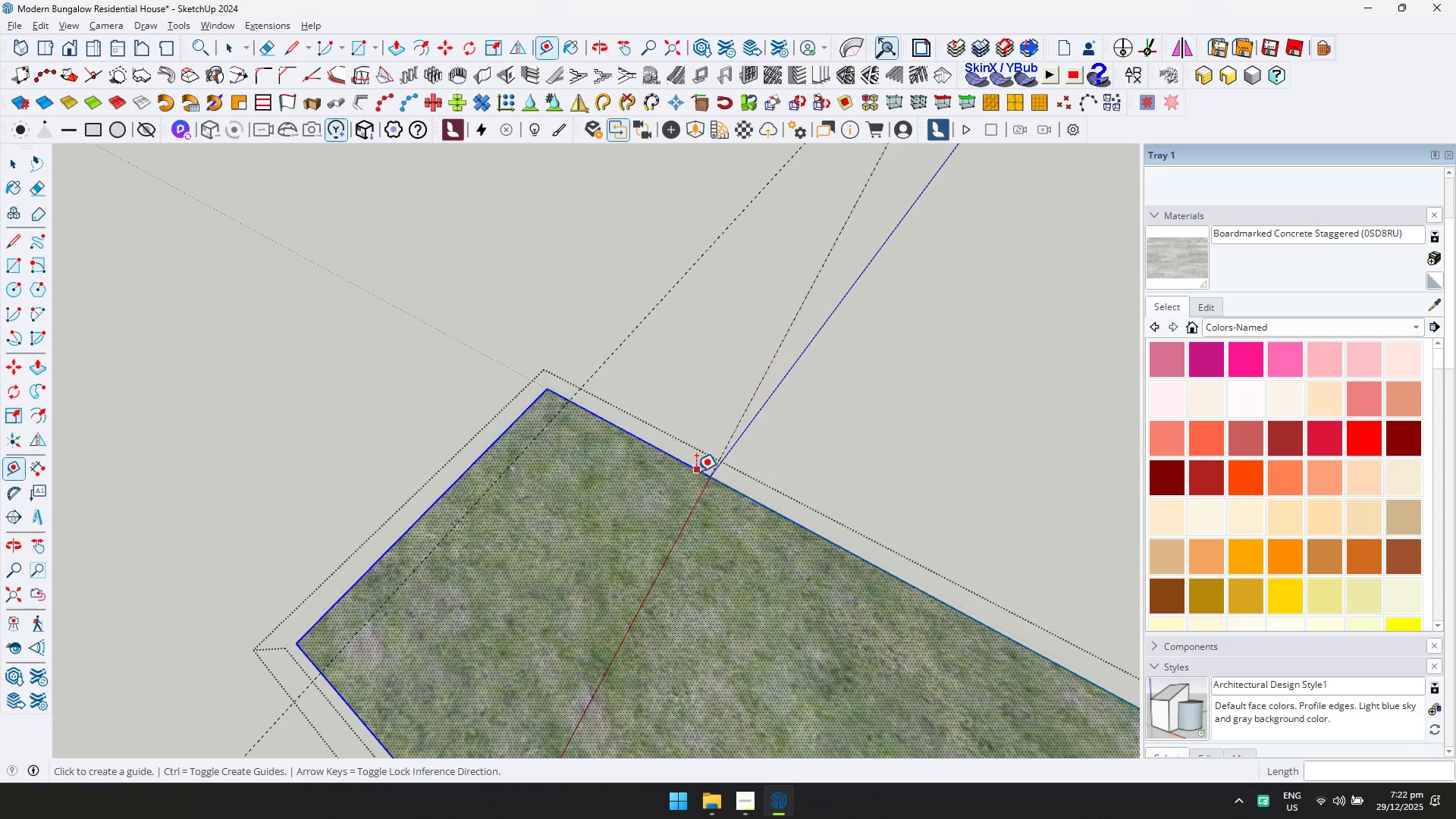 
scroll: coordinate [657, 528], scroll_direction: down, amount: 4.0
 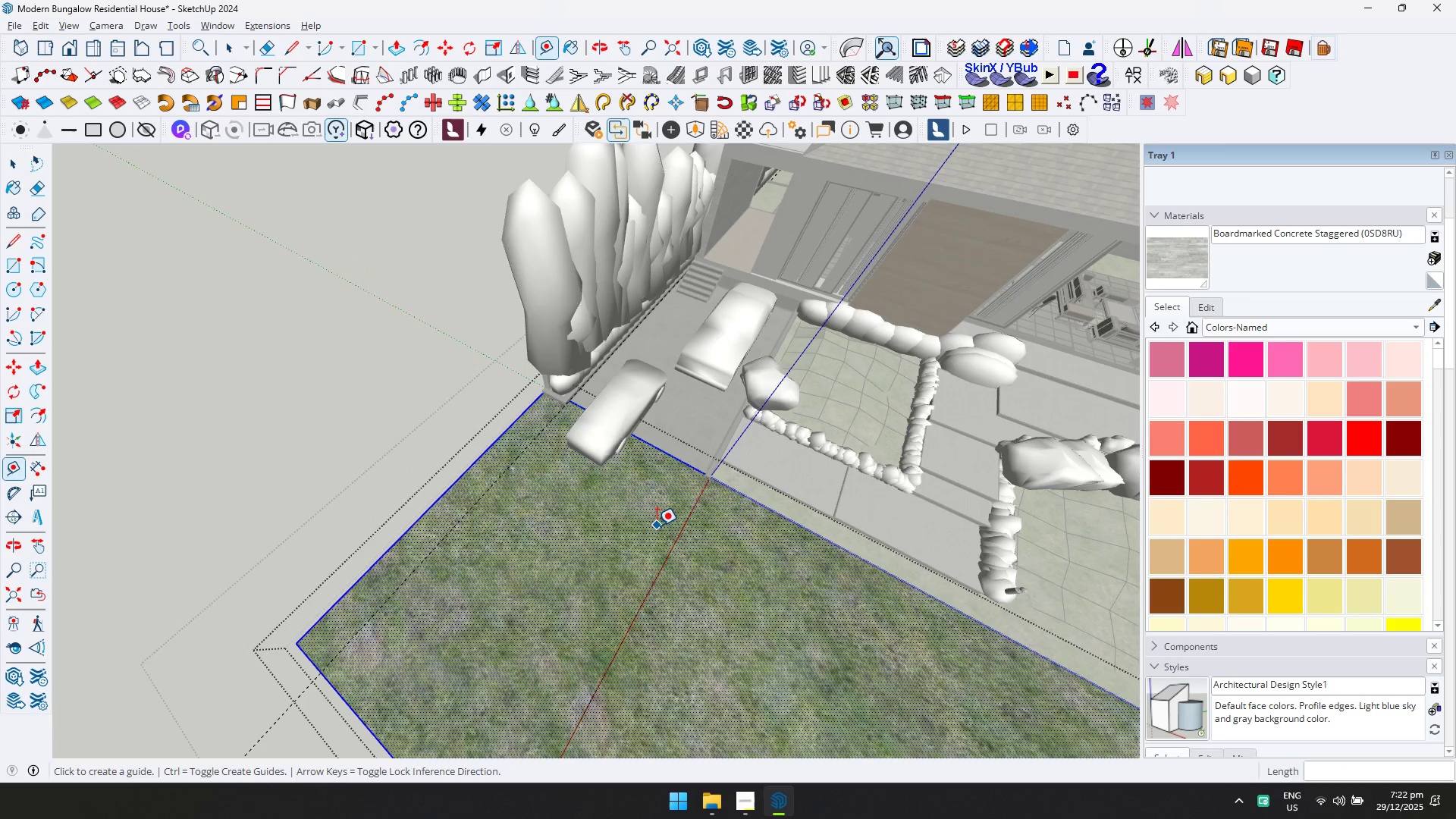 
key(L)
 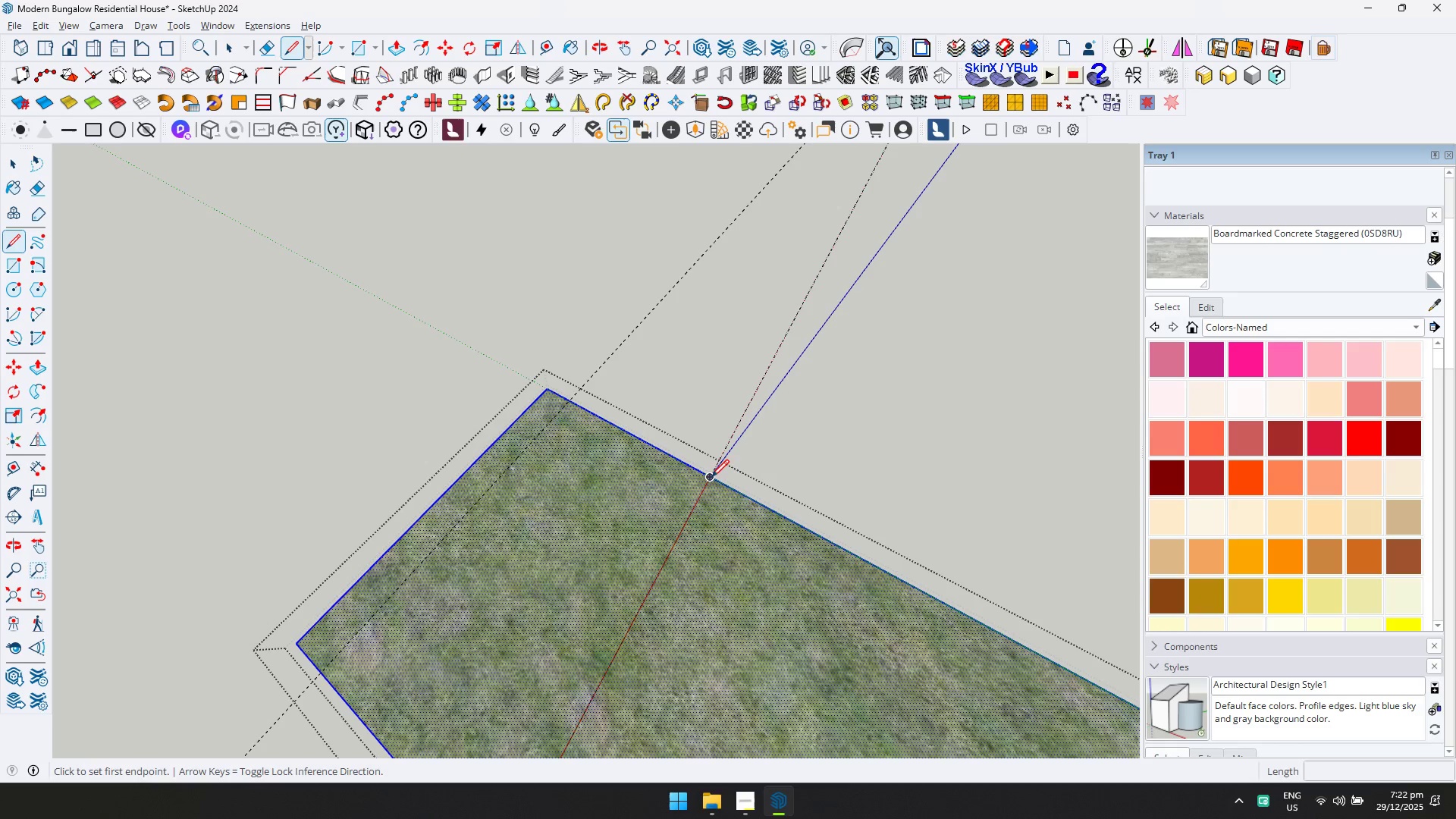 
left_click([711, 481])
 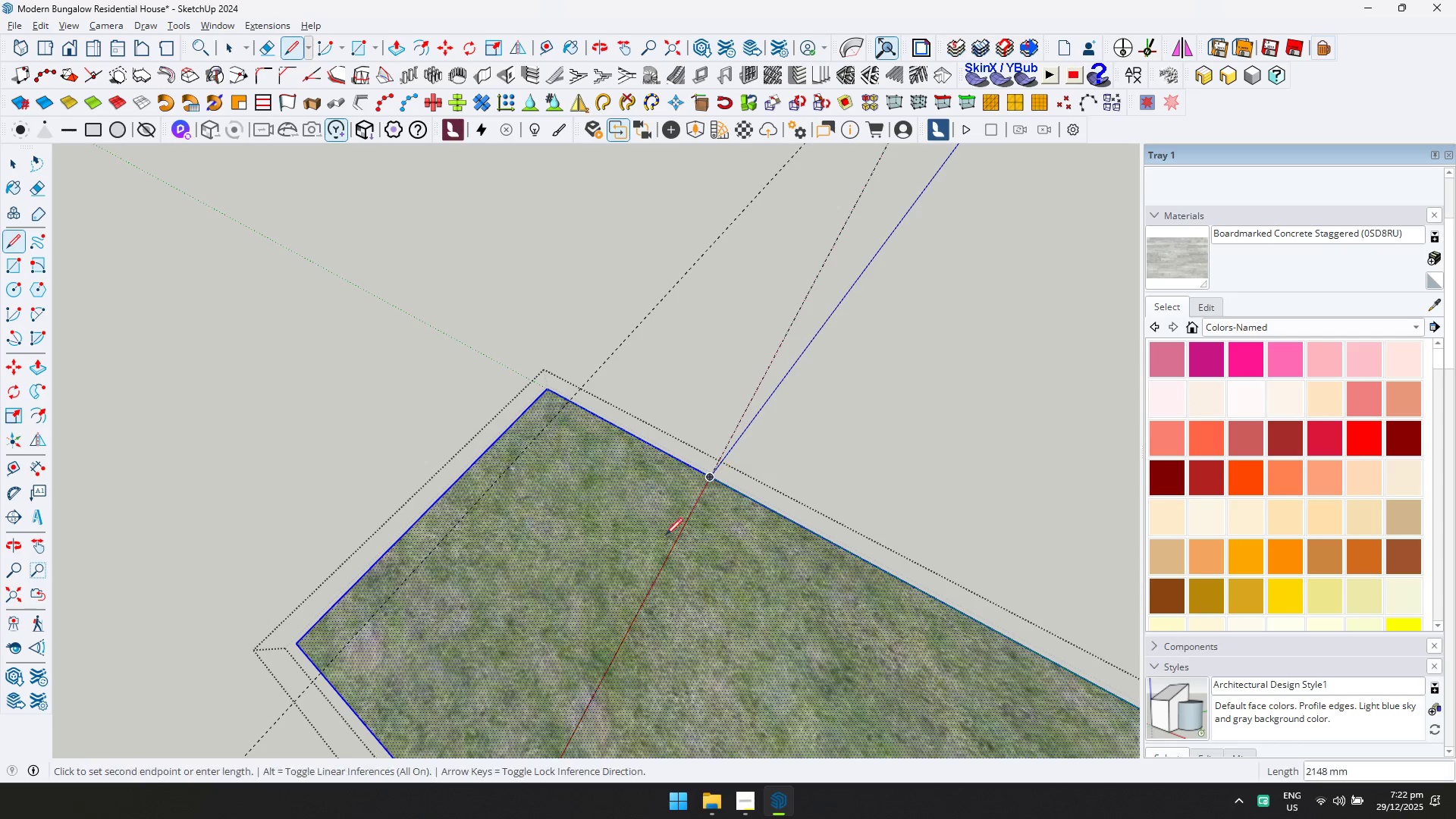 
key(Shift+ShiftLeft)
 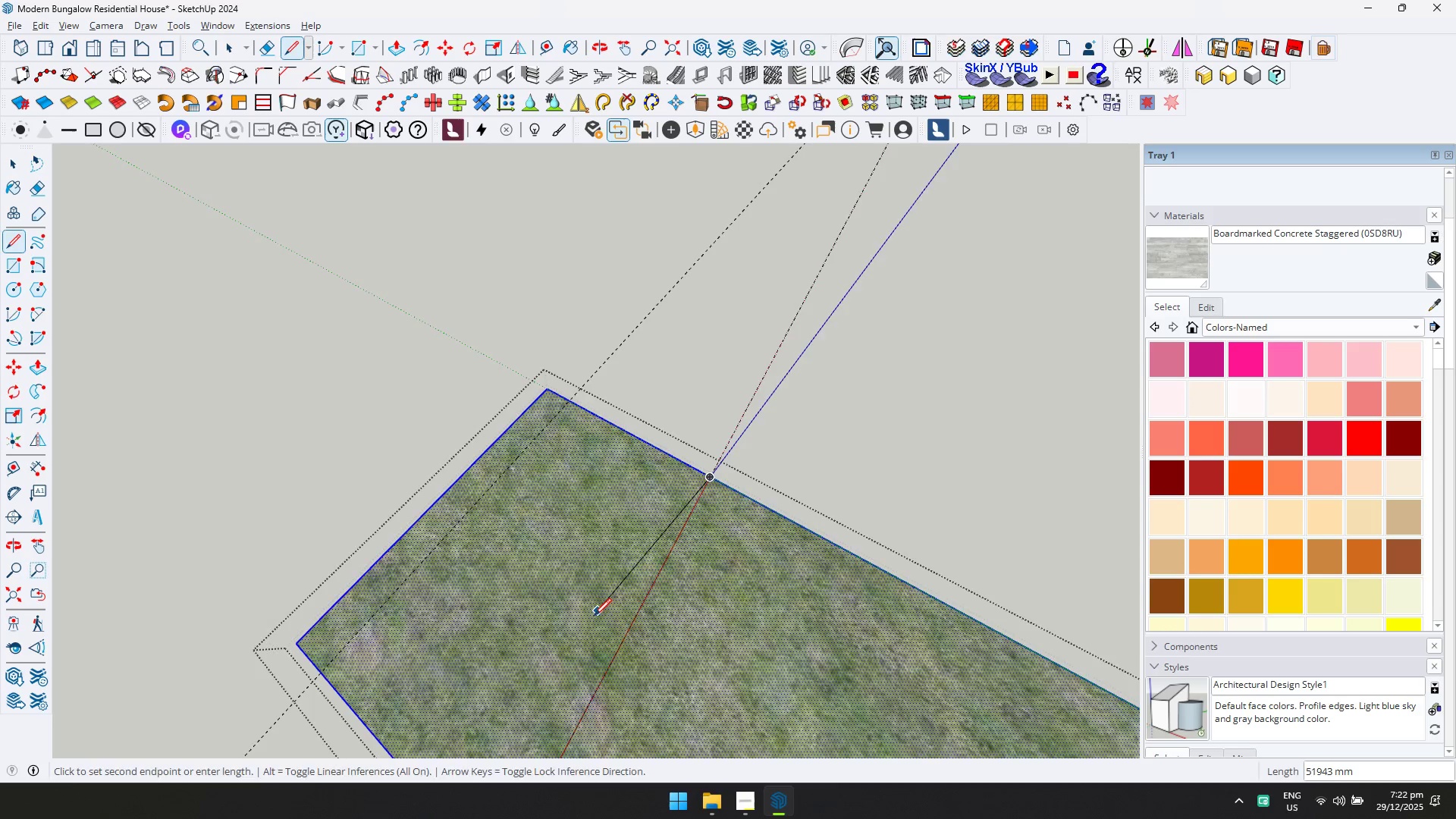 
scroll: coordinate [585, 642], scroll_direction: down, amount: 2.0
 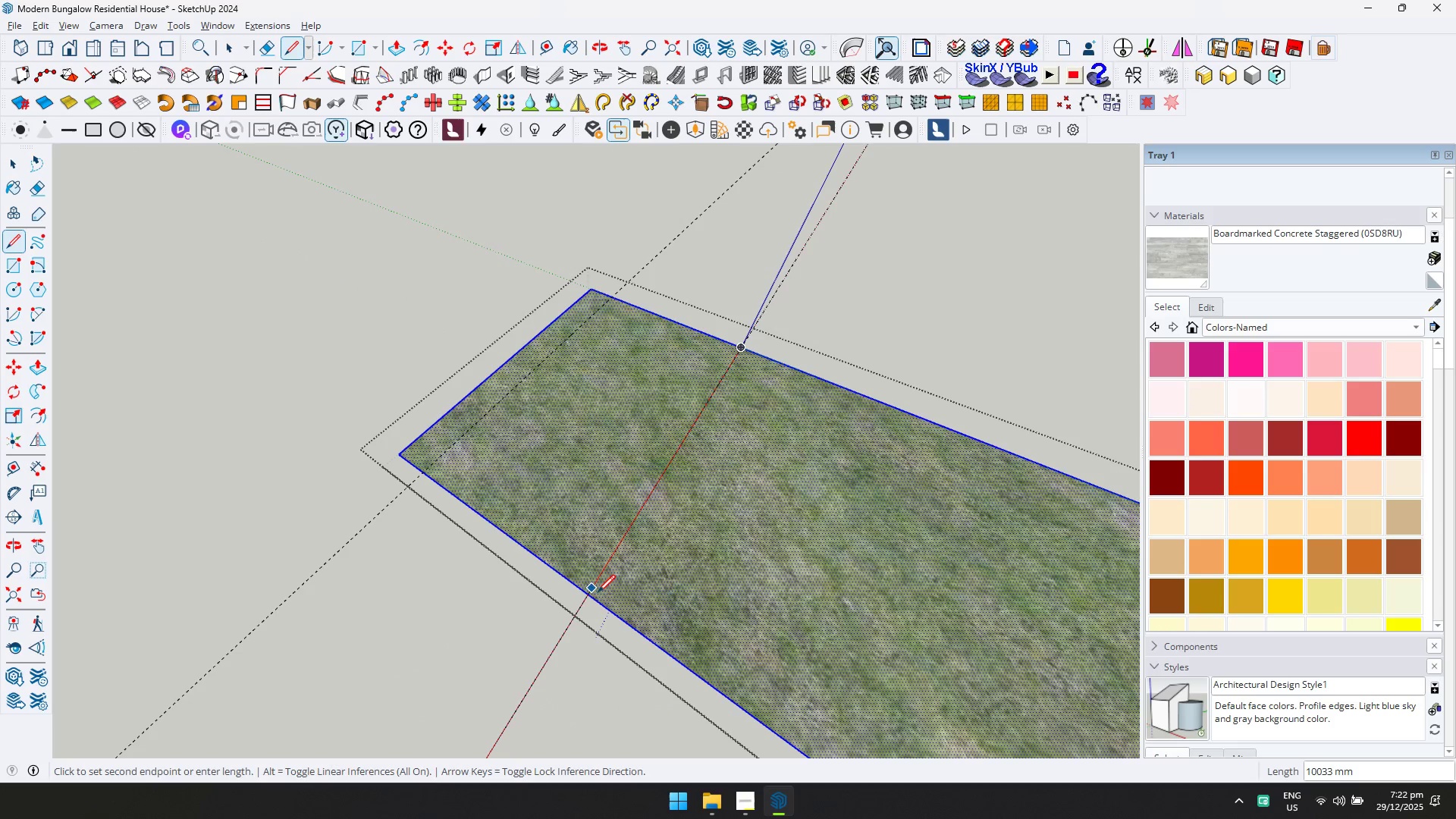 
left_click([595, 596])
 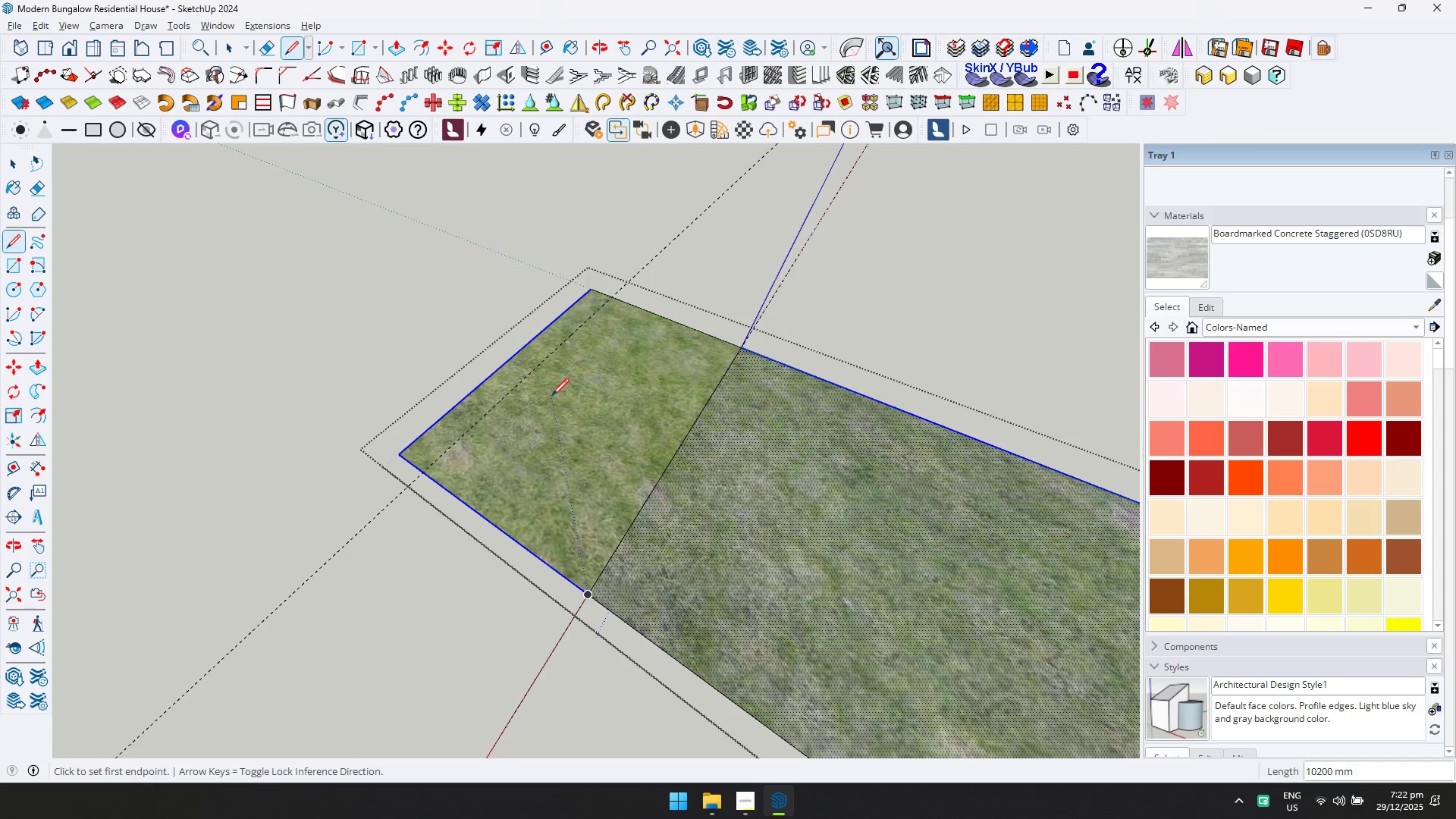 
key(Escape)
 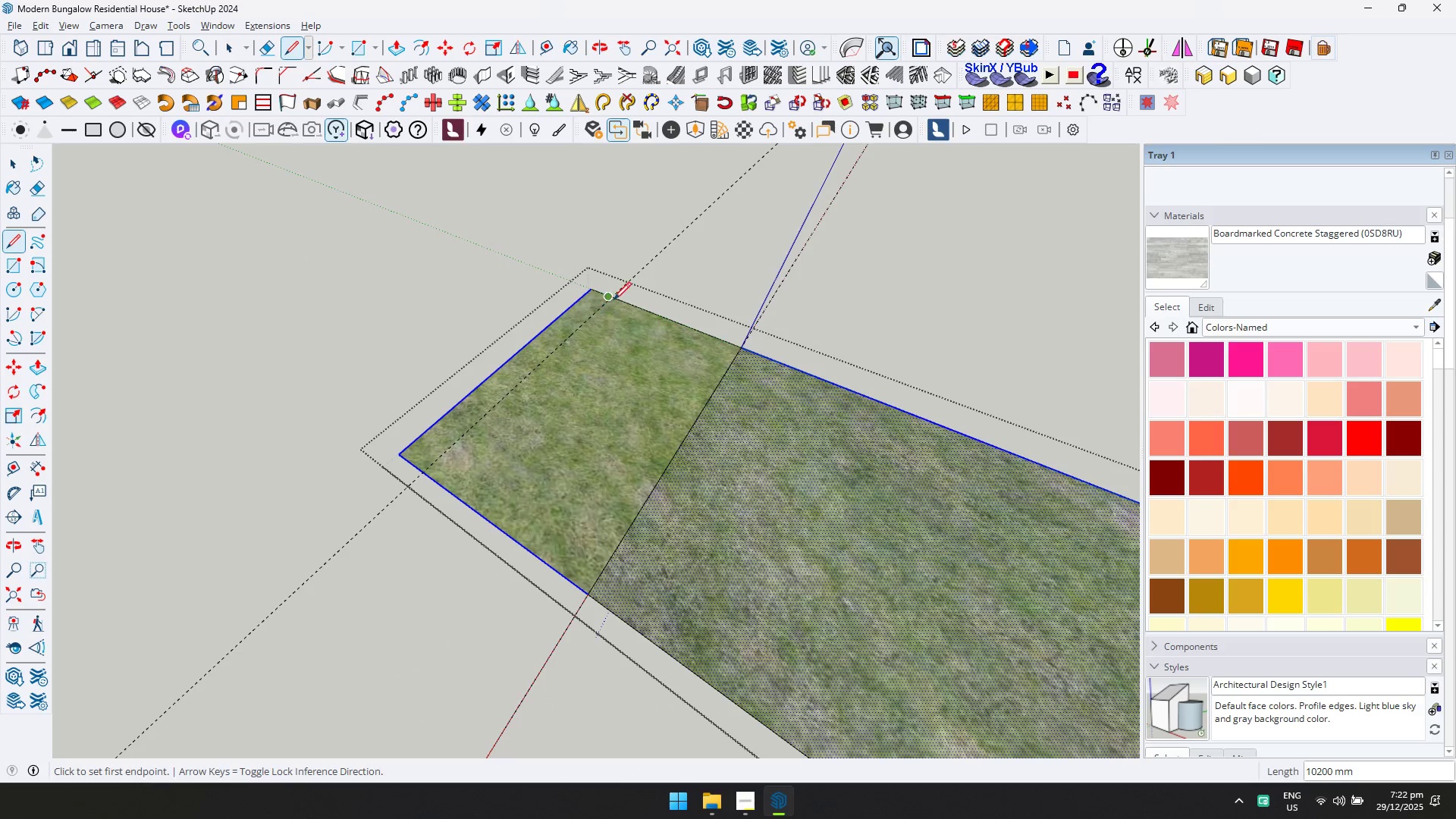 
left_click([614, 298])
 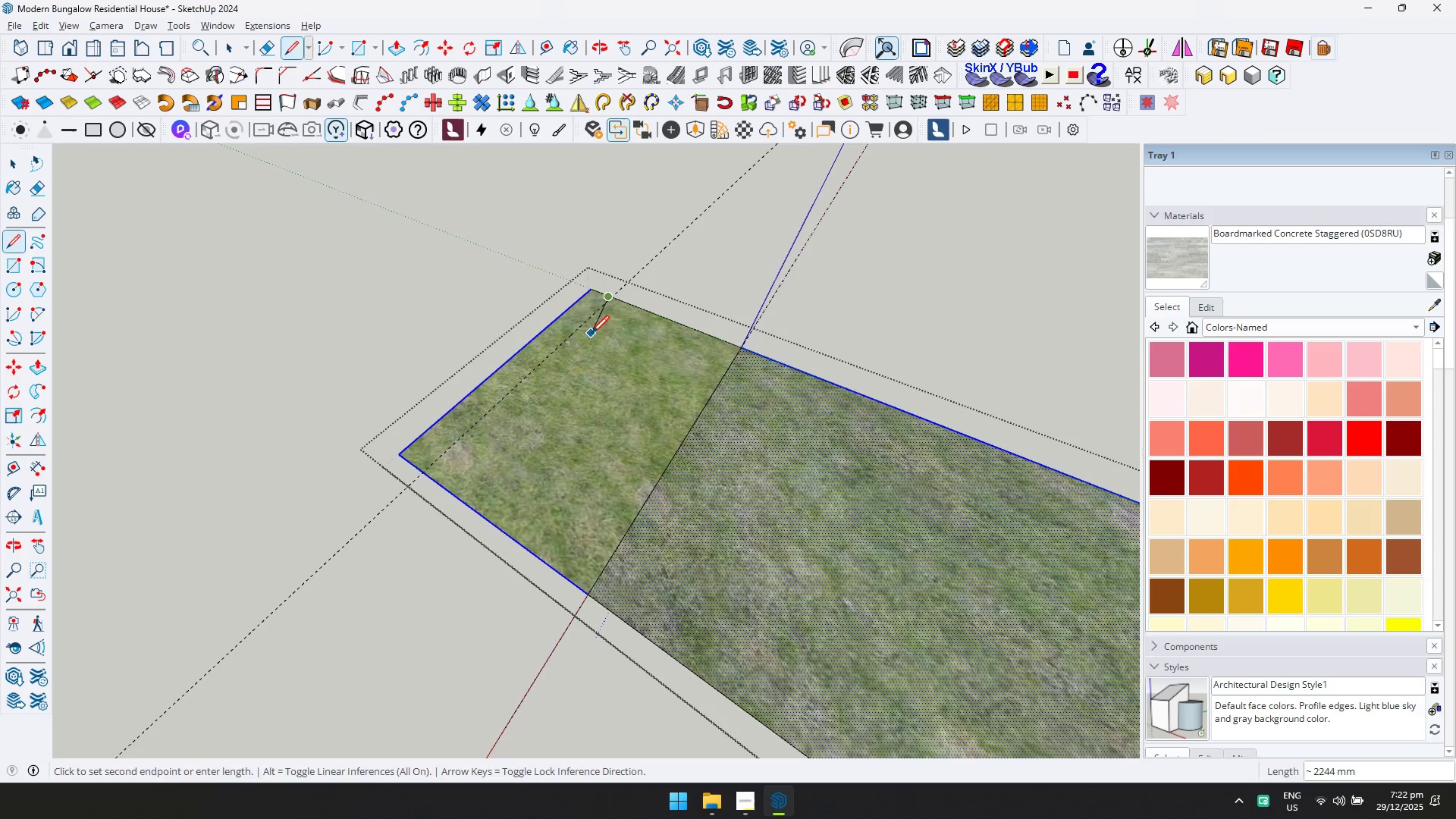 
key(Escape)
 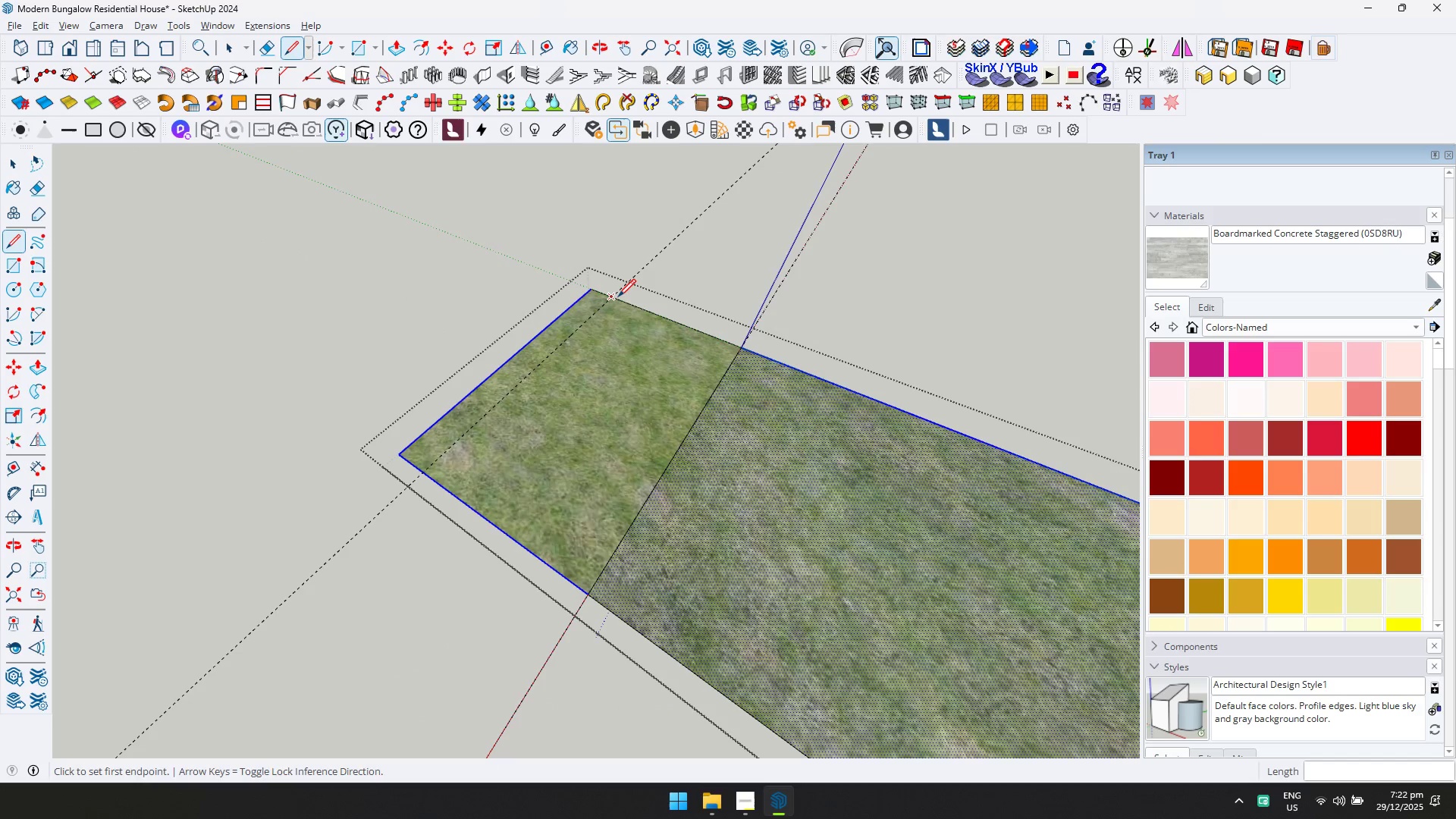 
left_click([618, 297])
 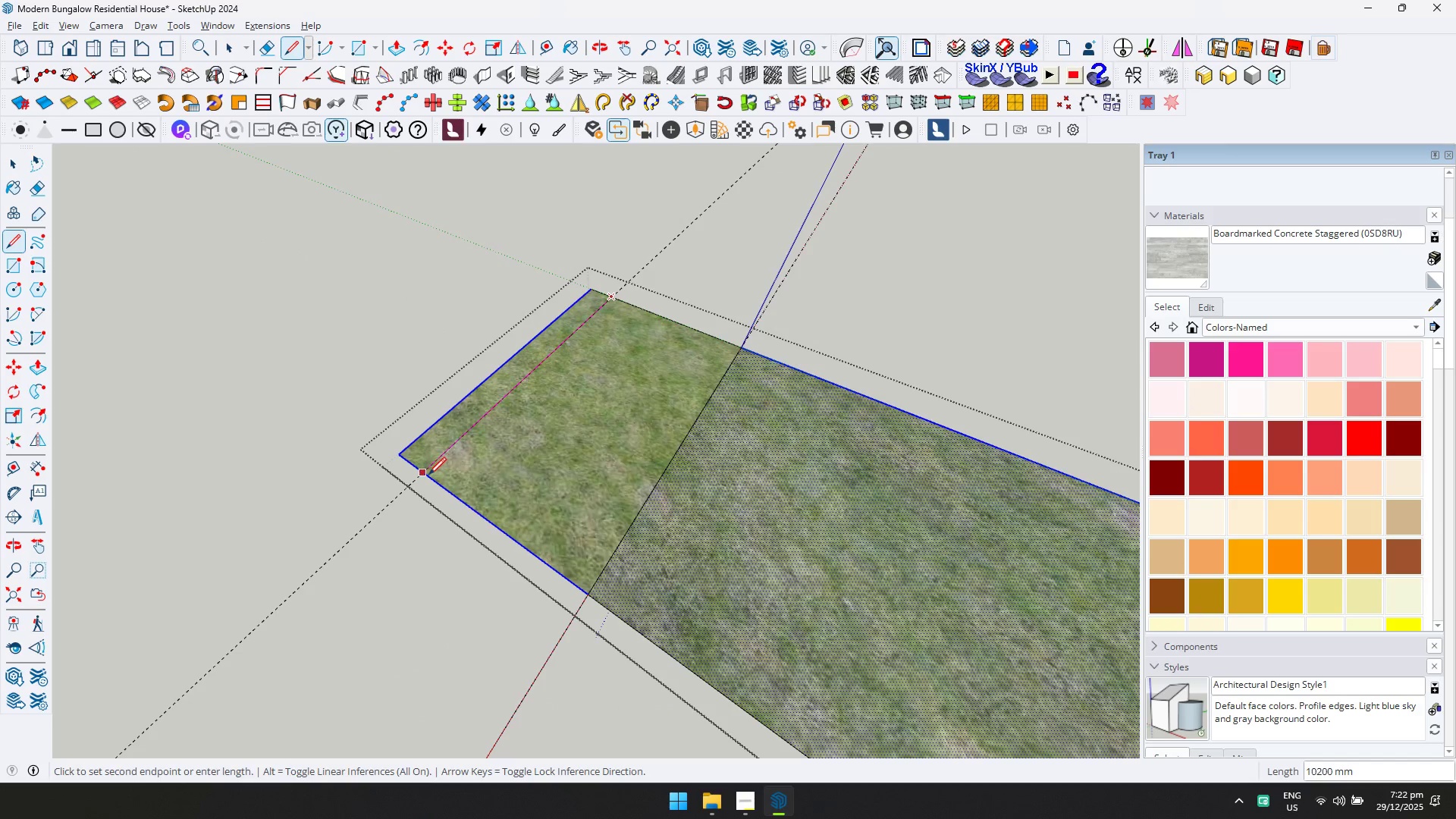 
left_click([427, 476])
 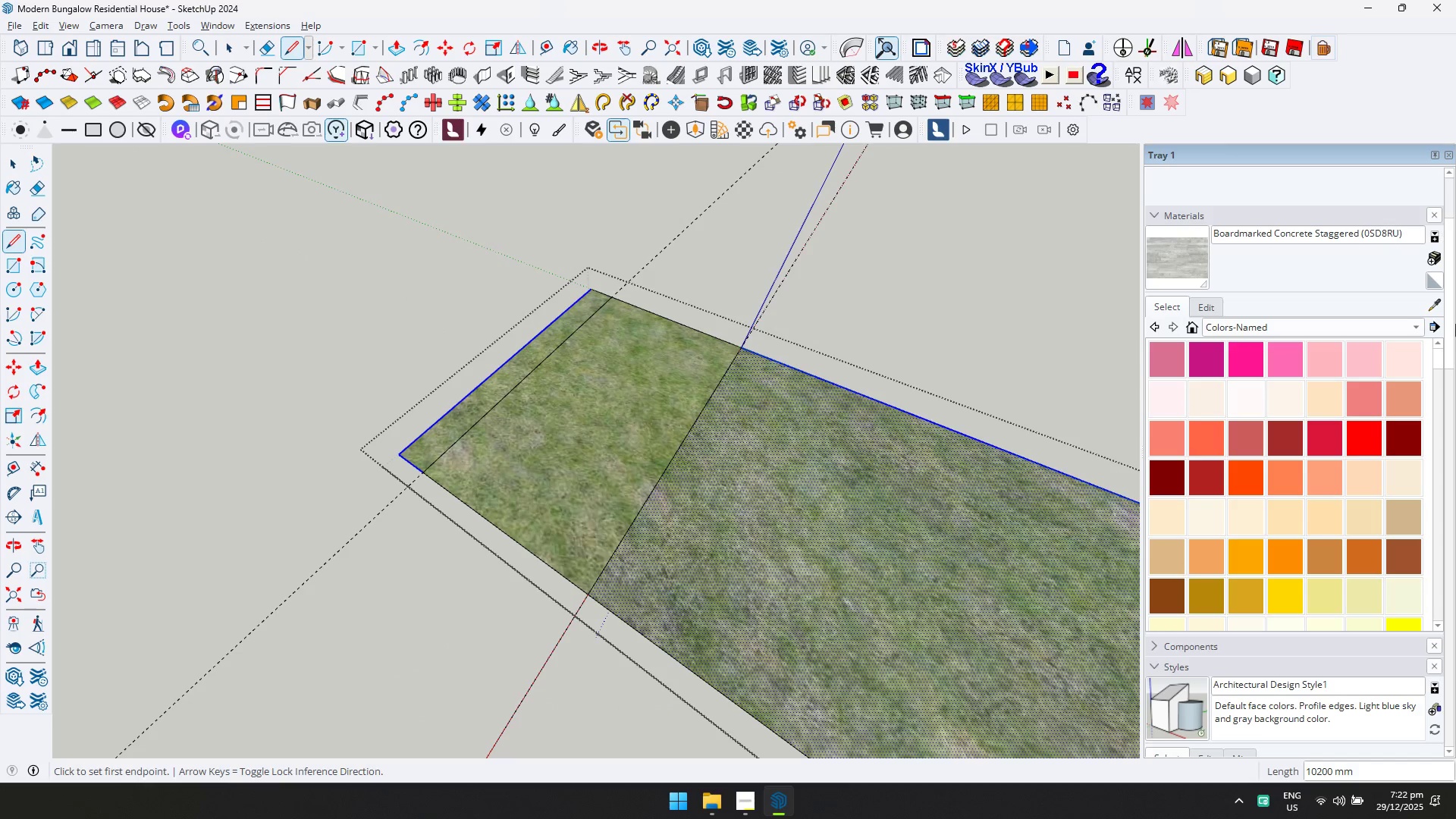 
left_click([1432, 297])
 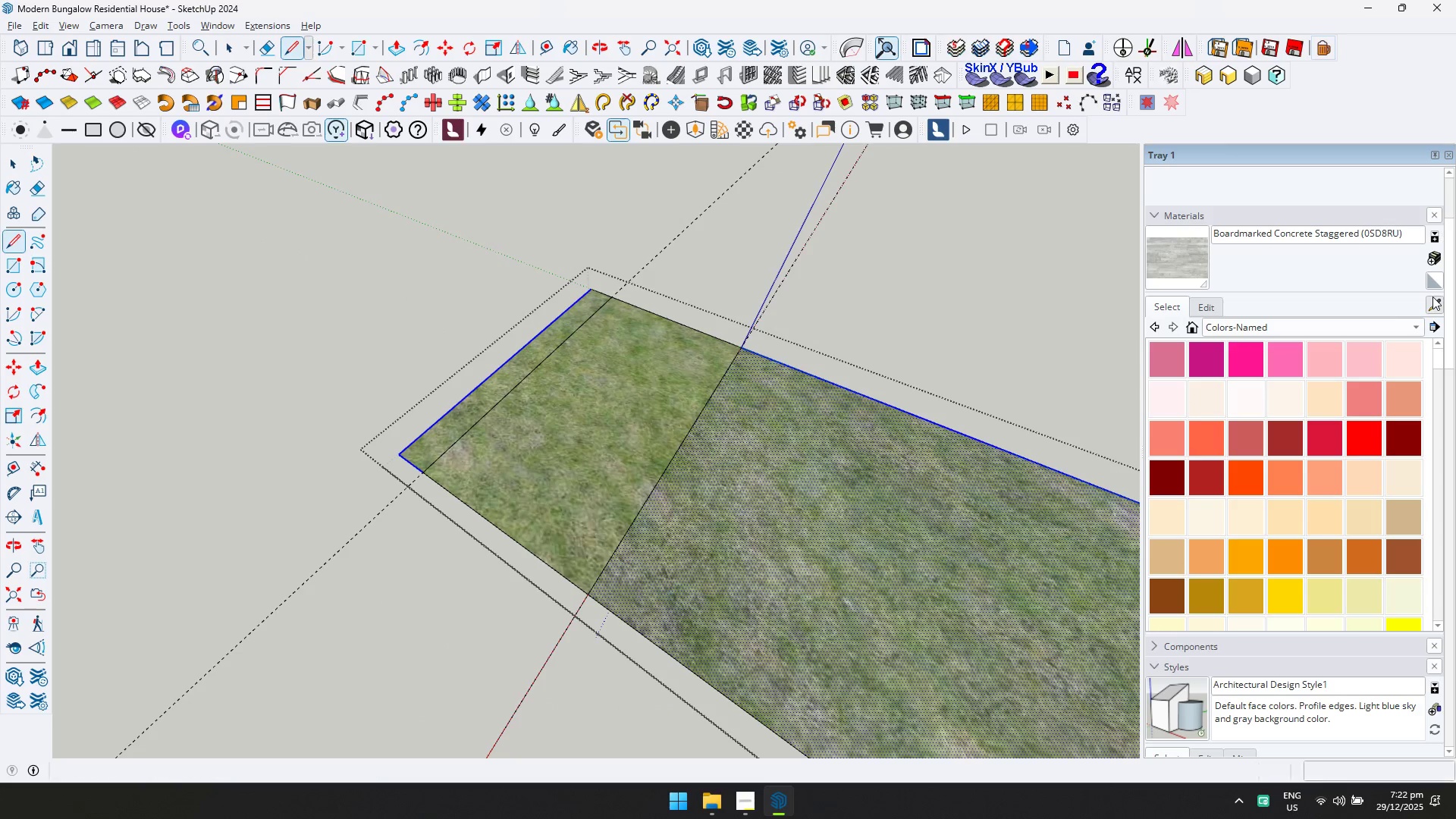 
hold_key(key=D, duration=20.38)
 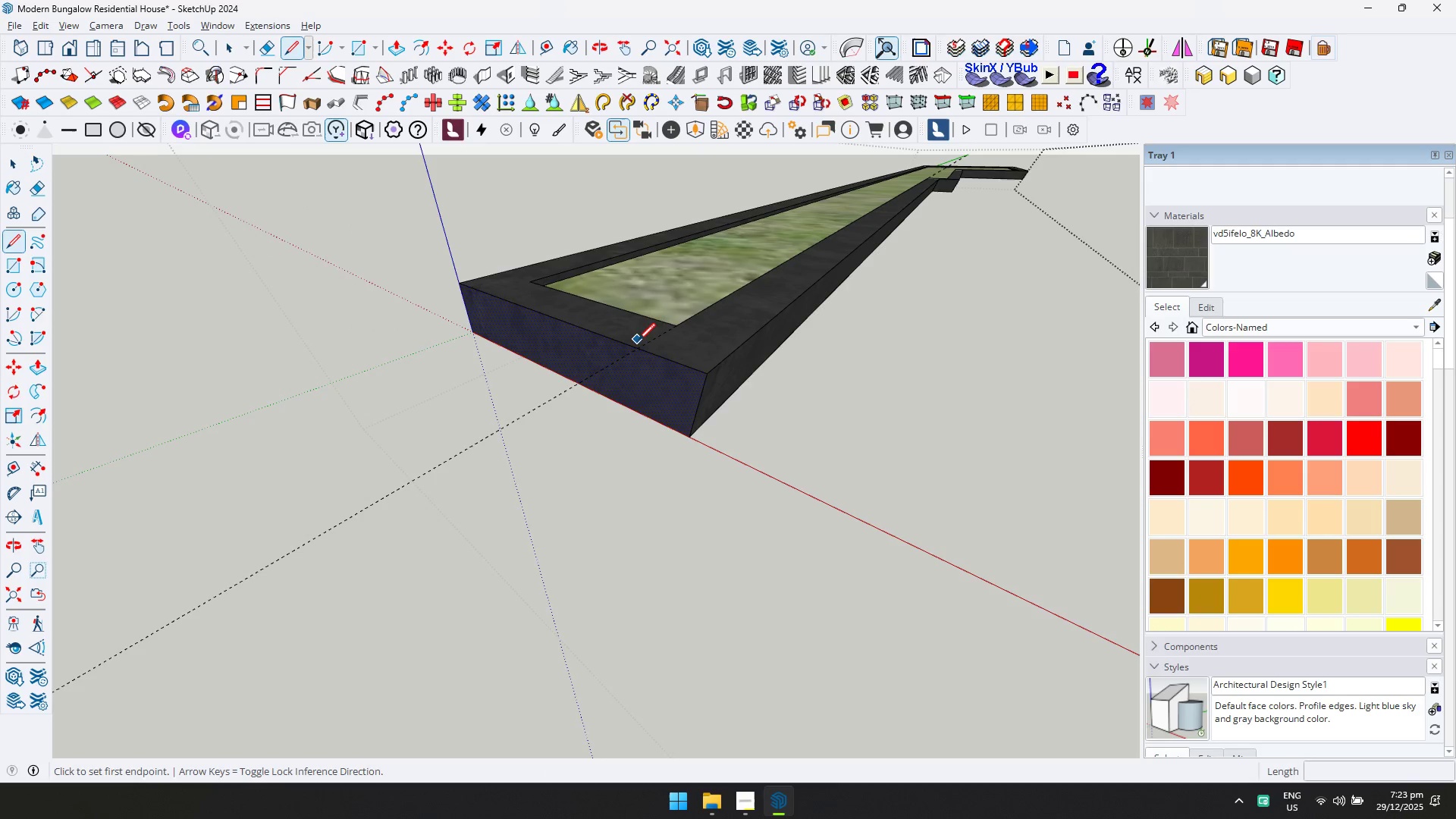 
left_click_drag(start_coordinate=[732, 313], to_coordinate=[728, 316])
 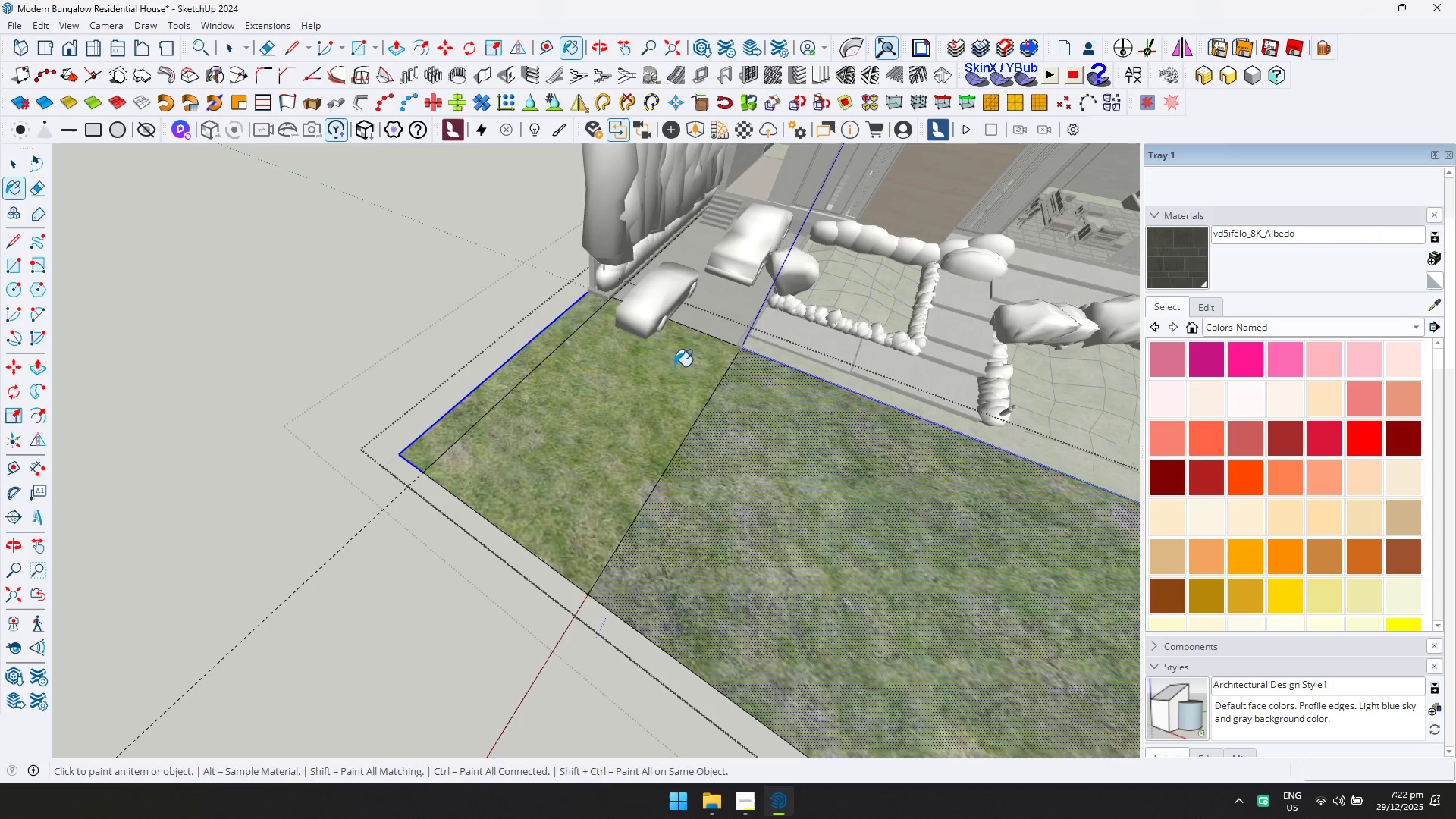 
double_click([655, 386])
 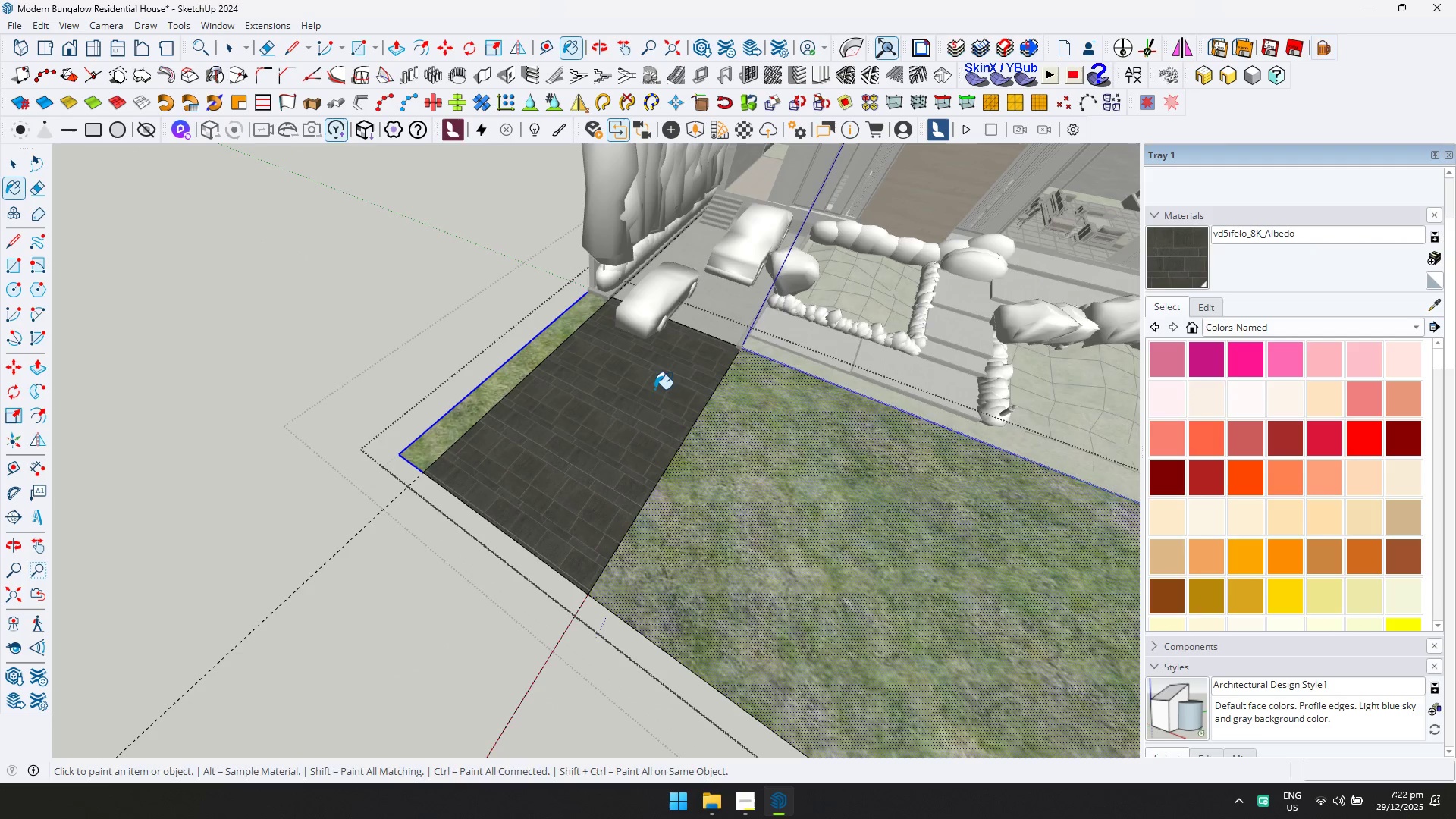 
key(Space)
 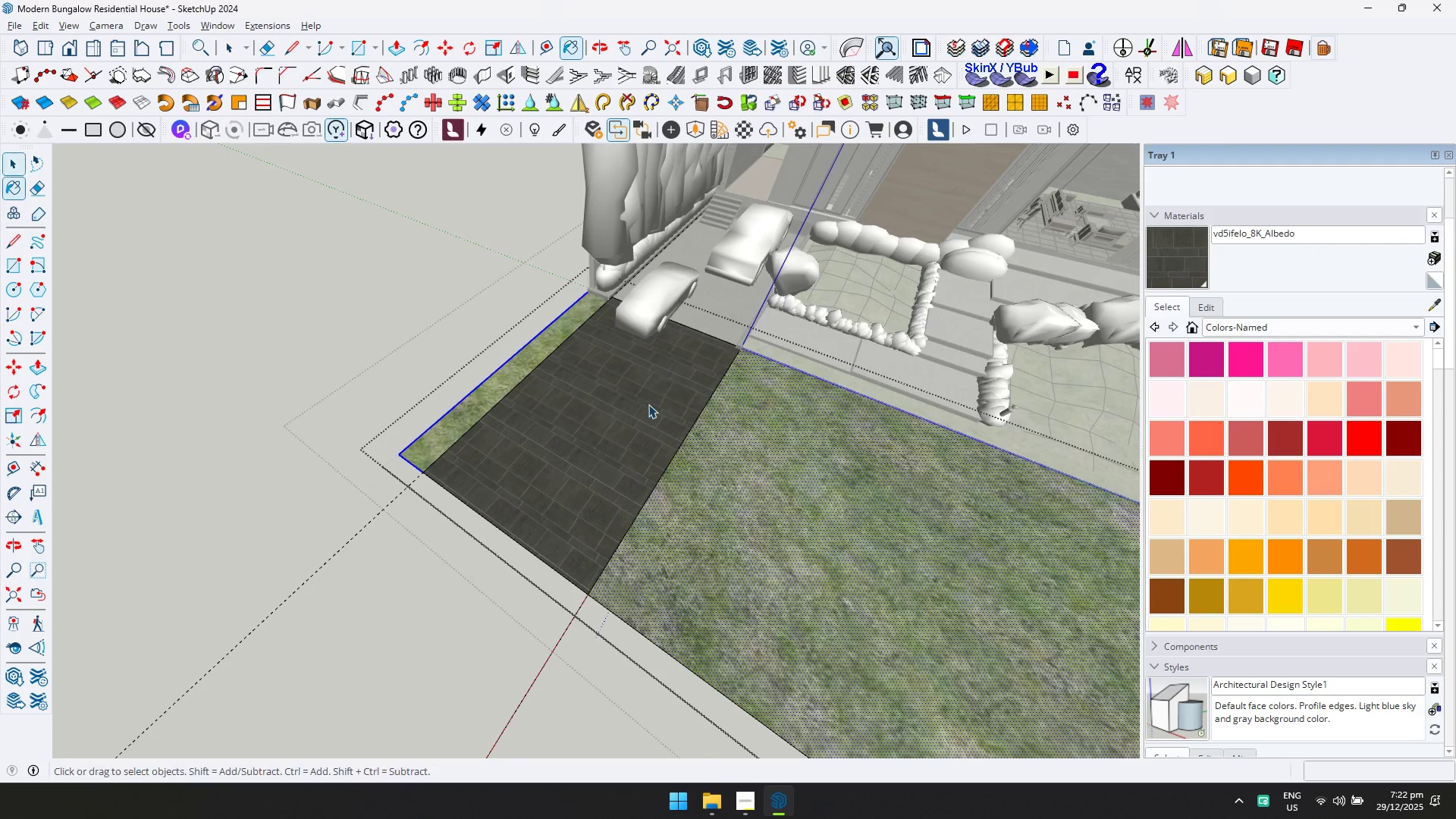 
key(Escape)
 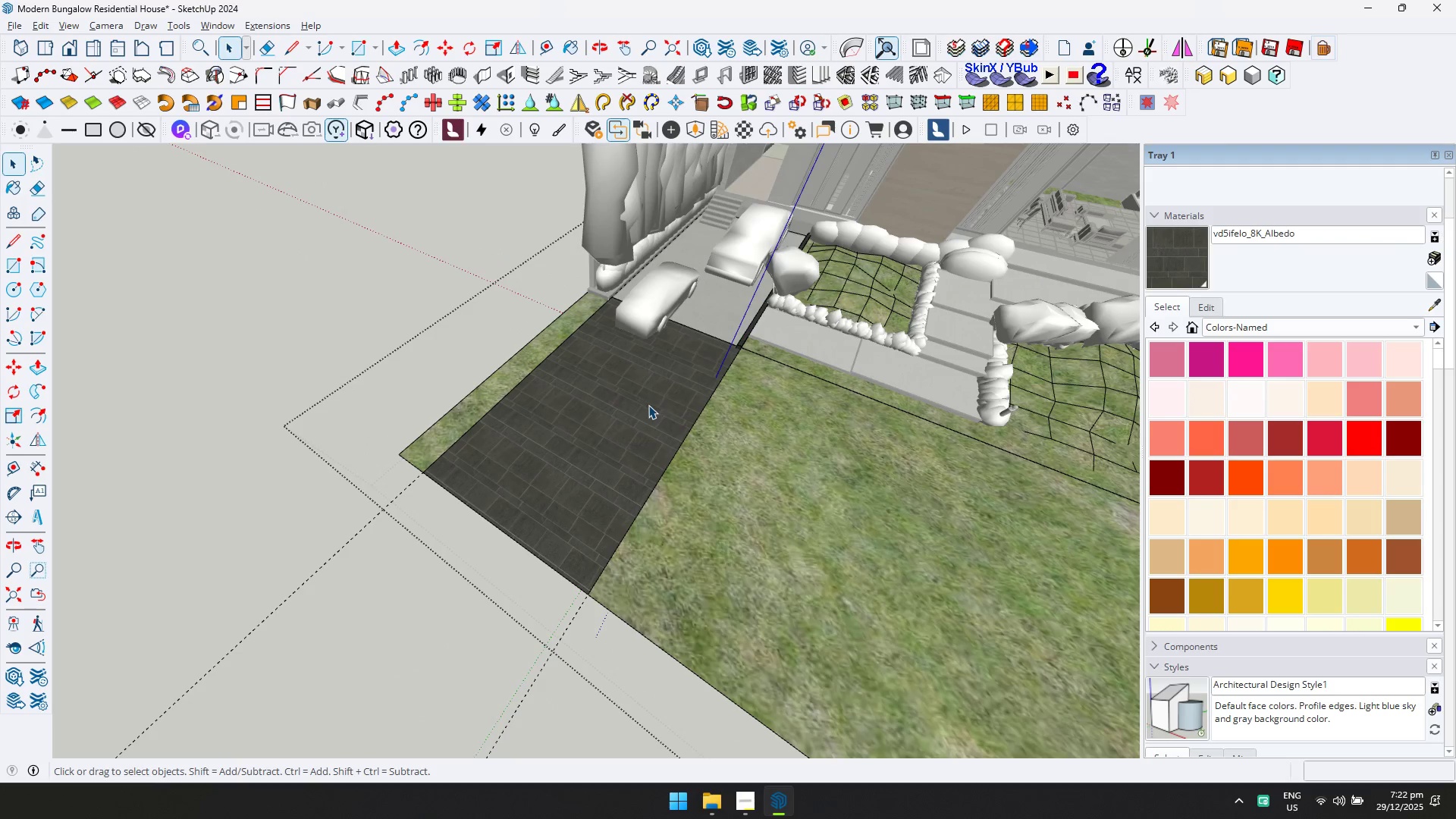 
key(Escape)
 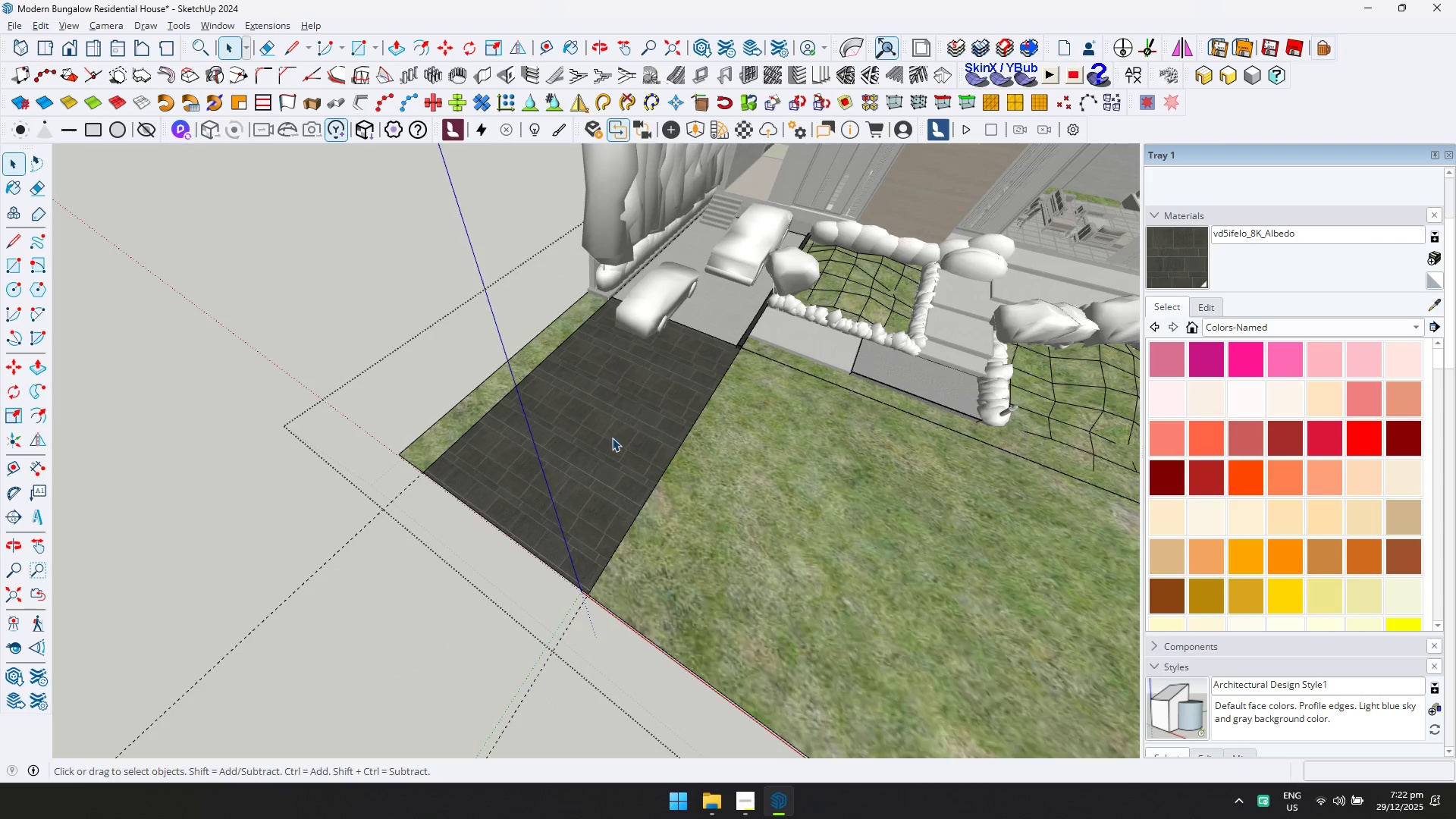 
key(Escape)
 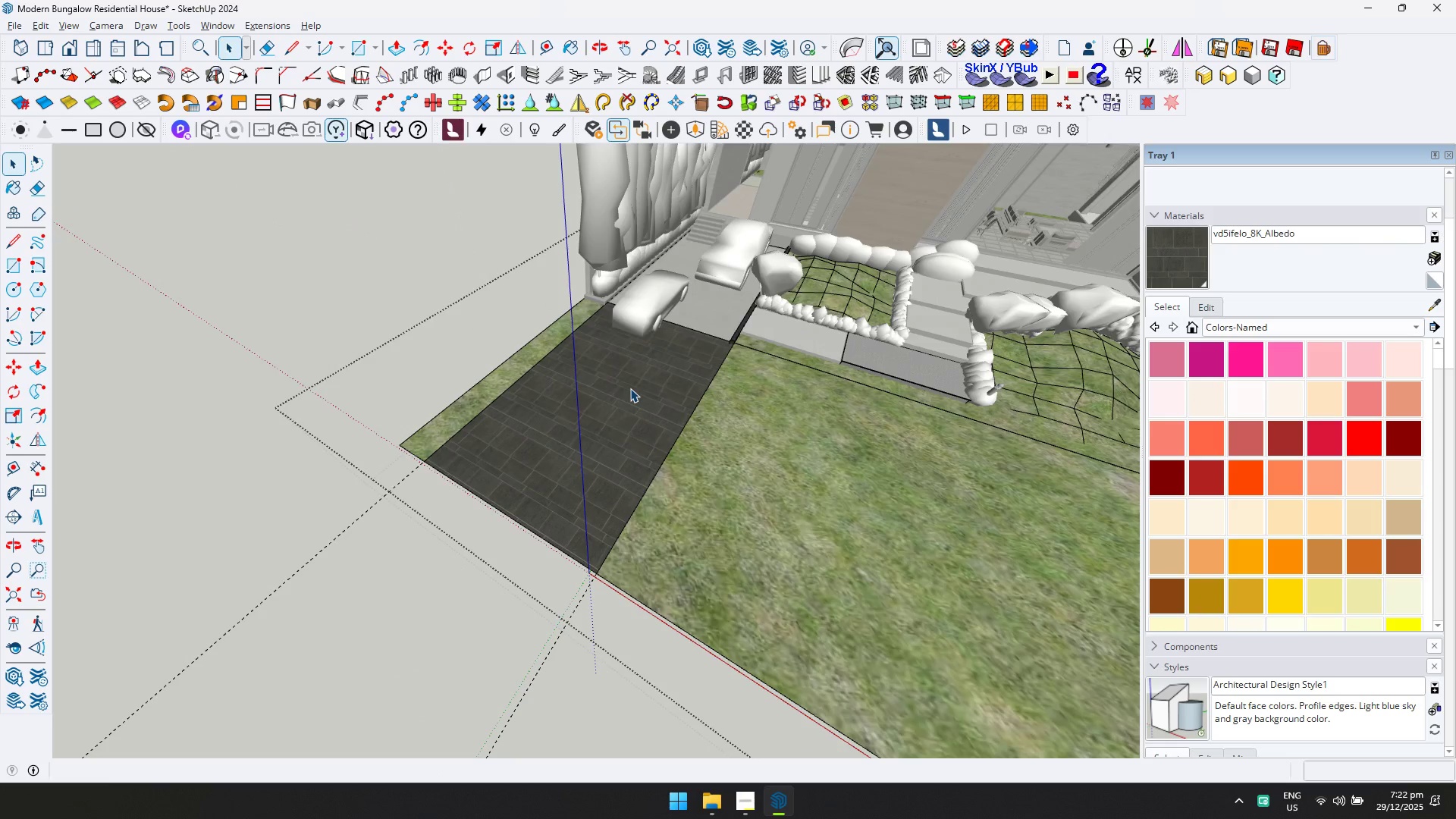 
key(Escape)
 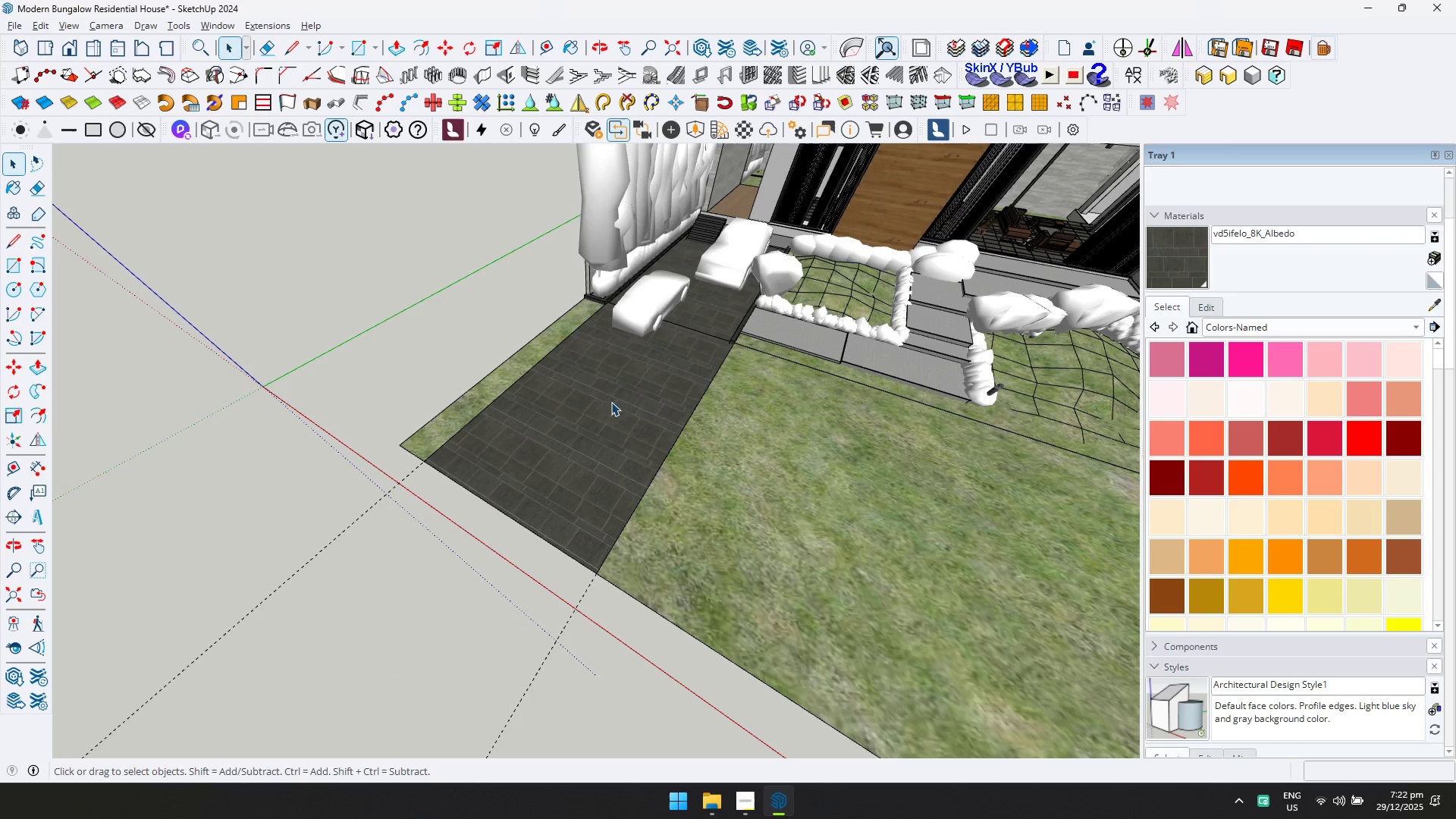 
key(Escape)
 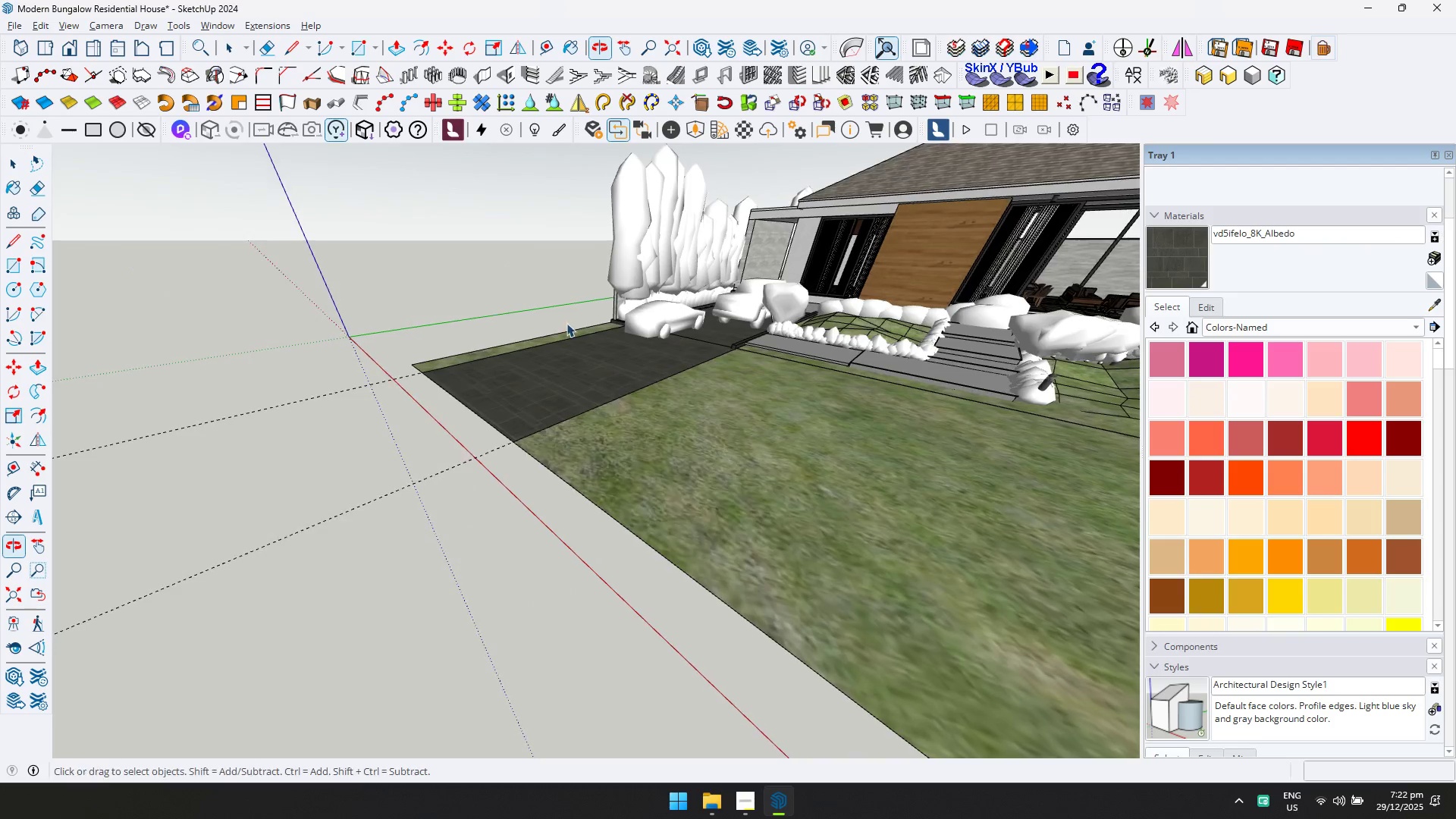 
double_click([753, 354])
 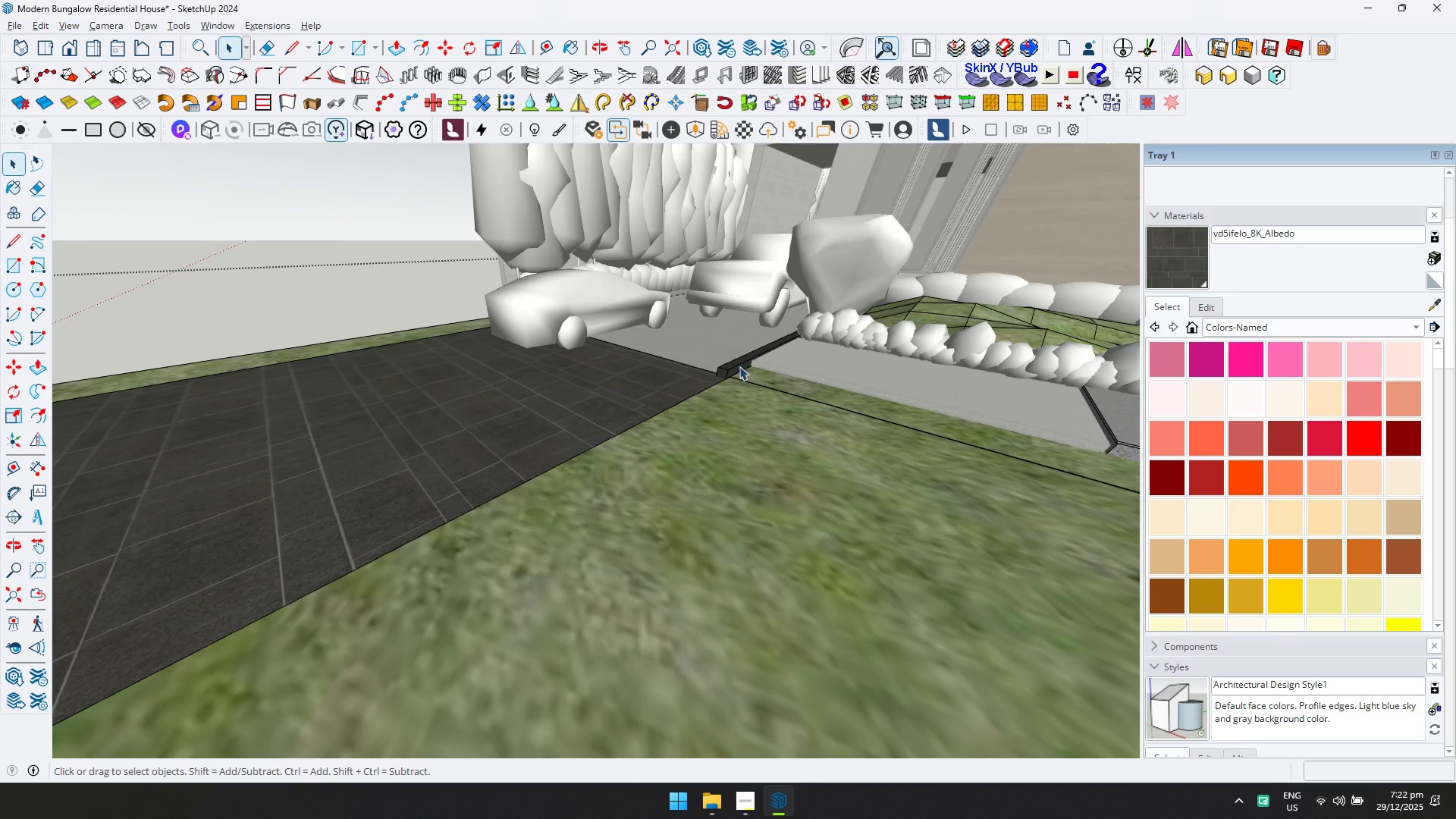 
scroll: coordinate [767, 359], scroll_direction: up, amount: 9.0
 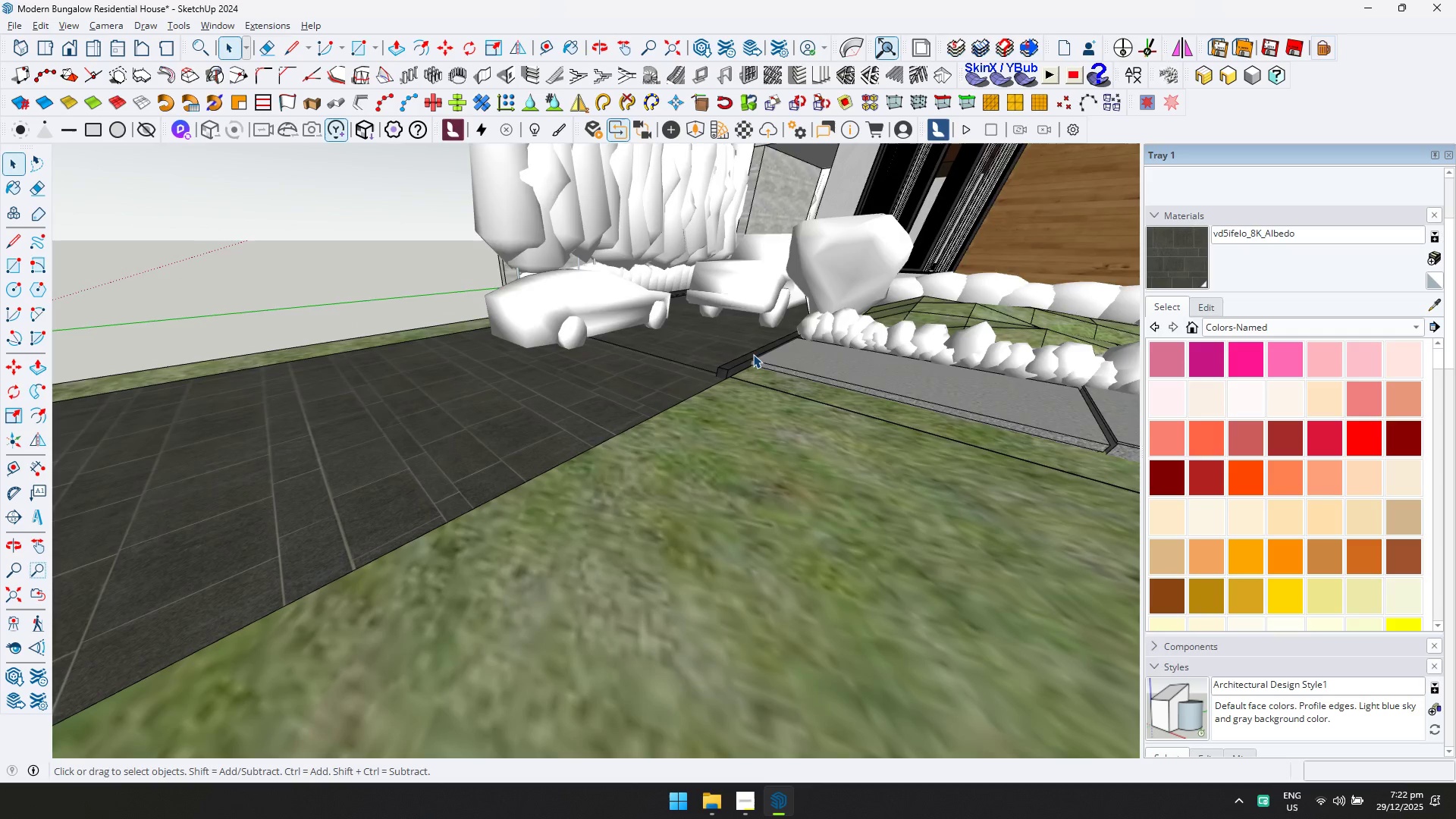 
key(P)
 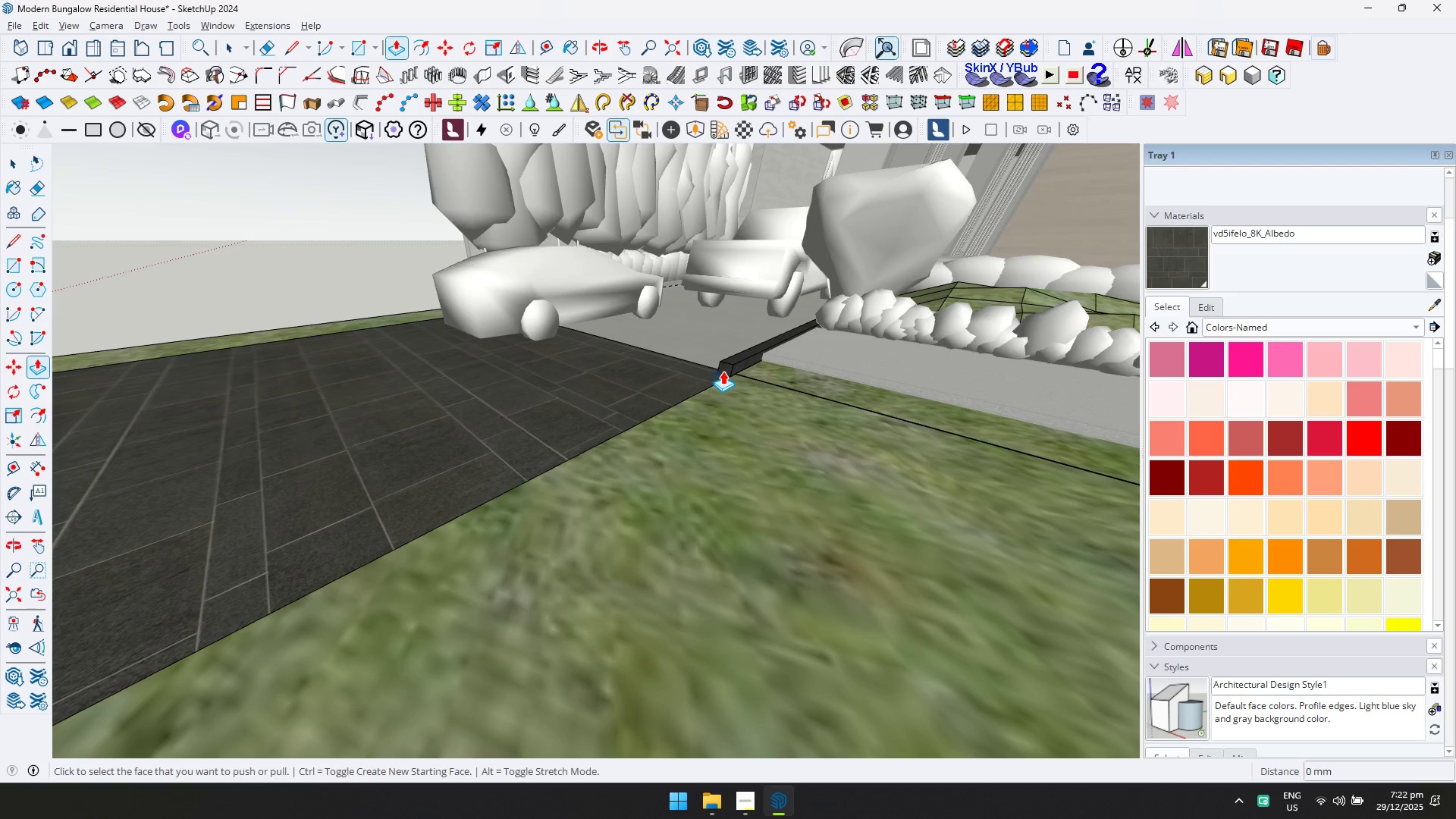 
scroll: coordinate [712, 386], scroll_direction: up, amount: 3.0
 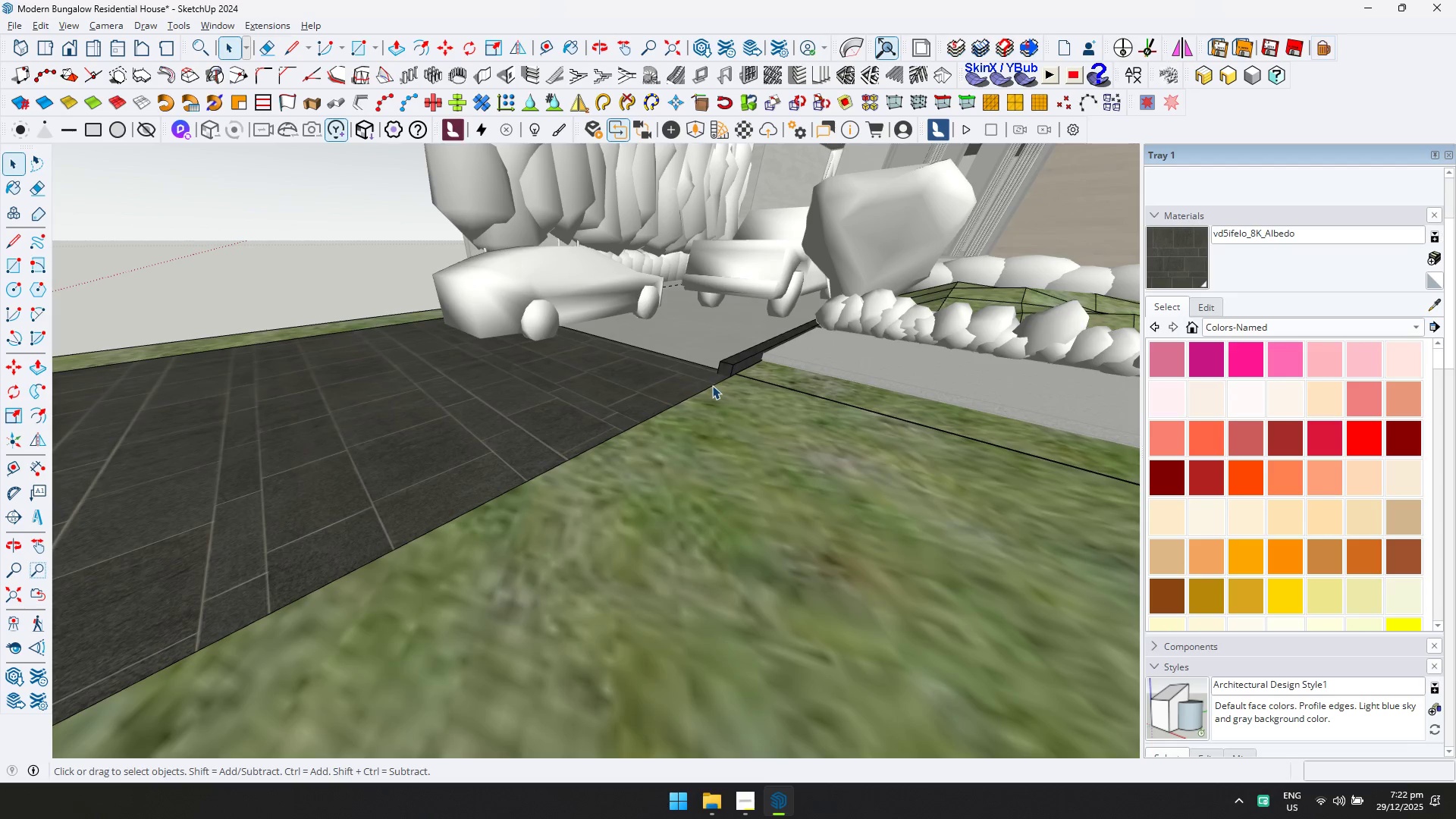 
key(Space)
 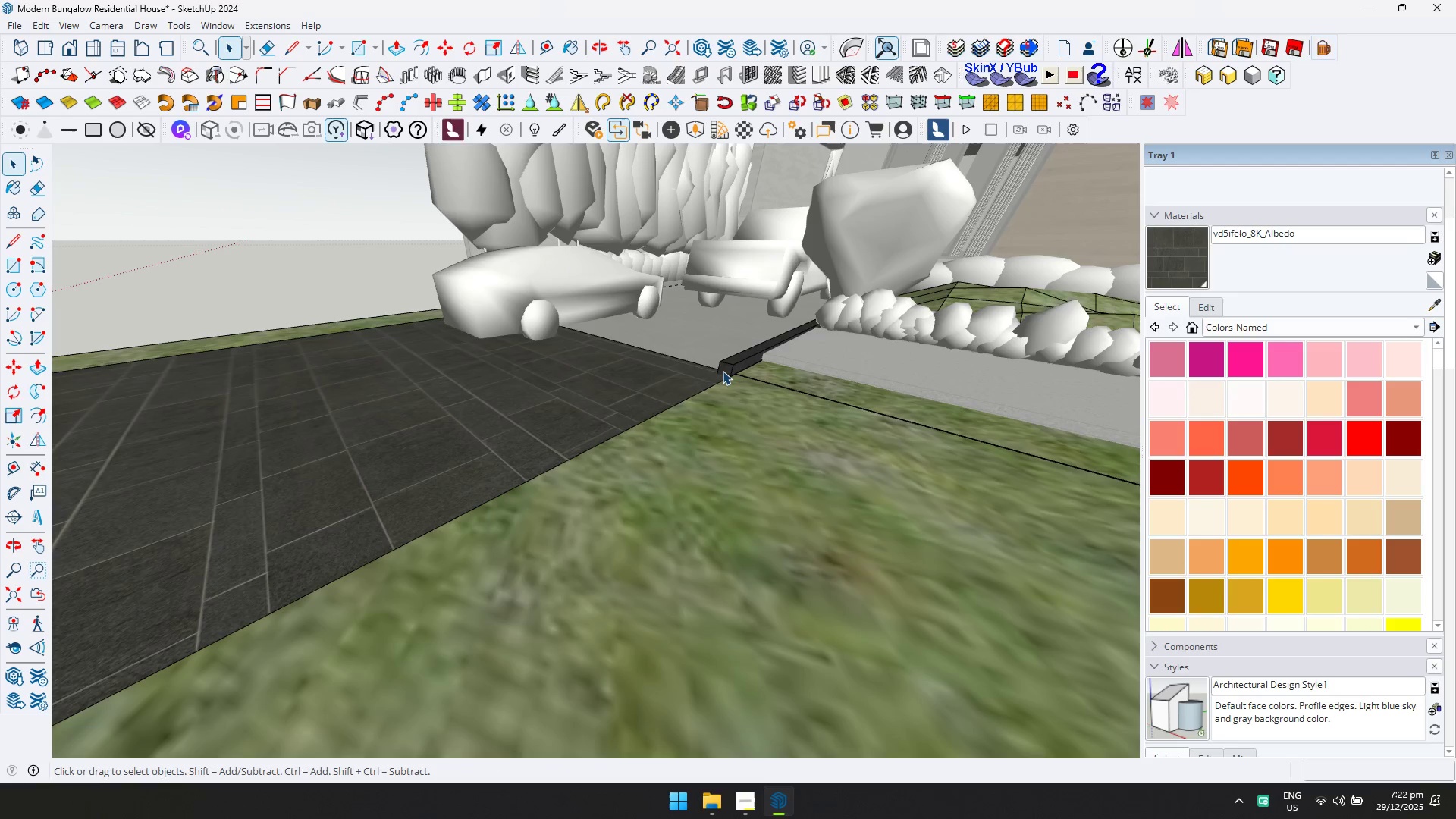 
double_click([723, 371])
 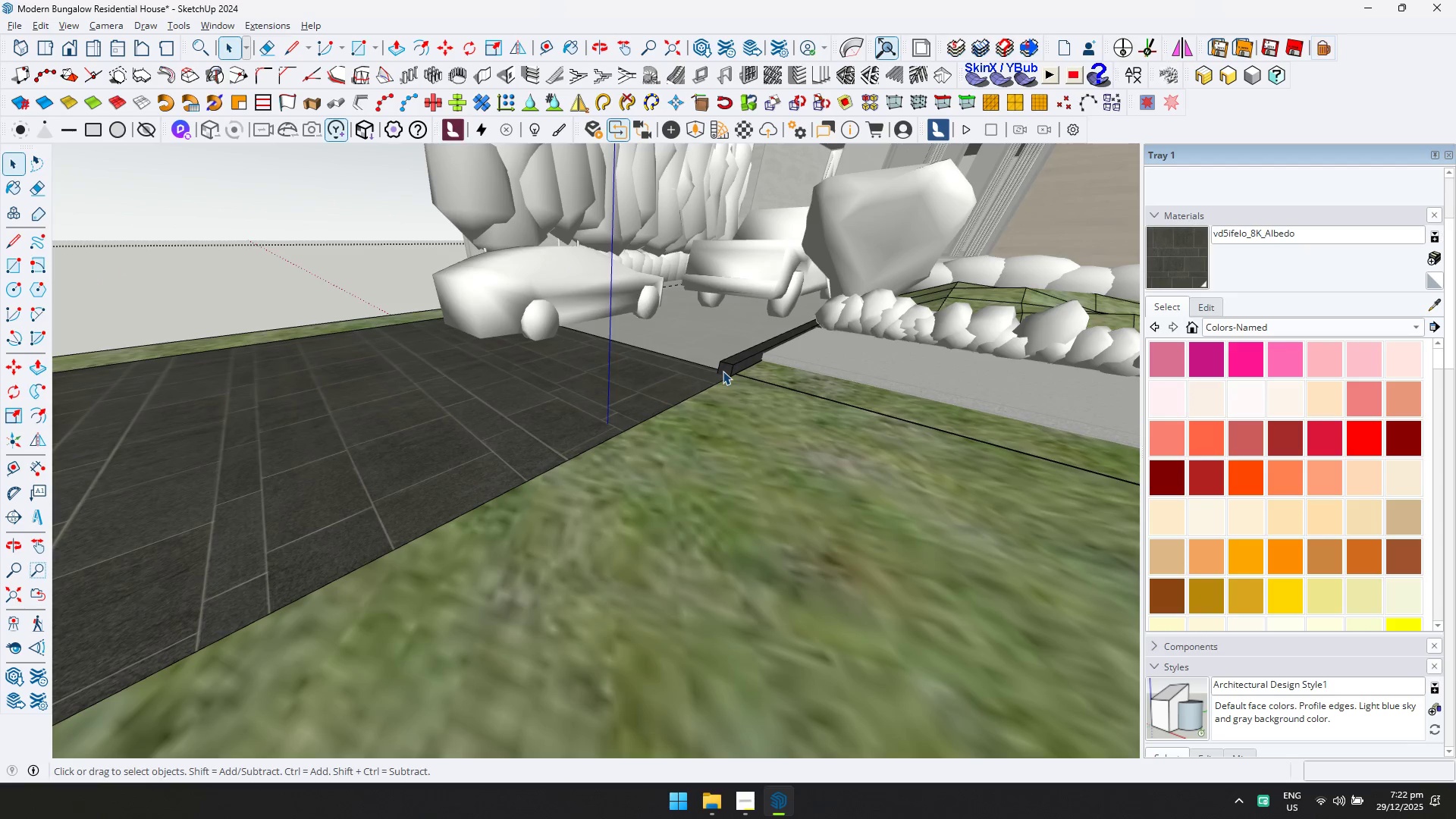 
left_click([723, 371])
 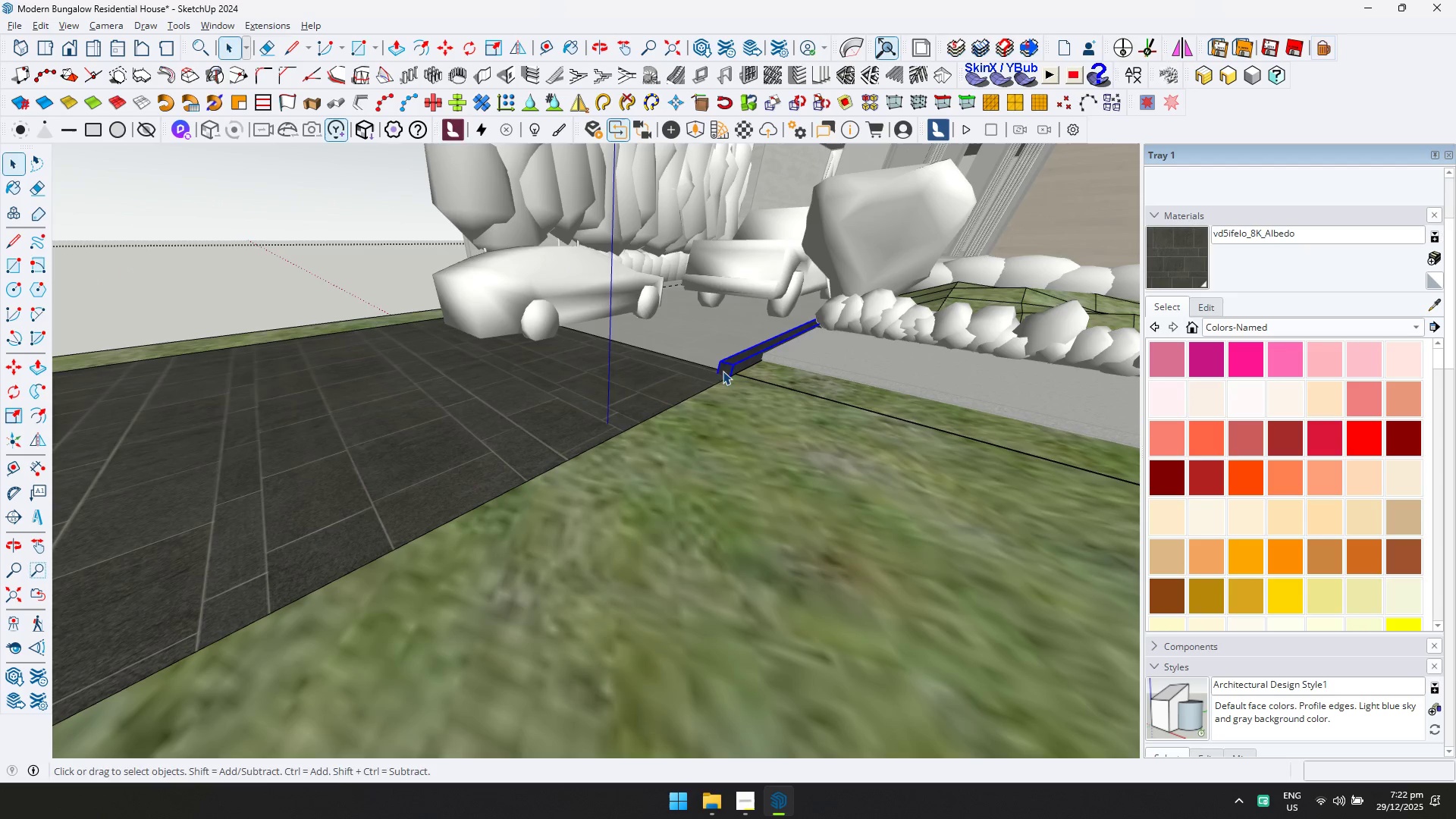 
key(P)
 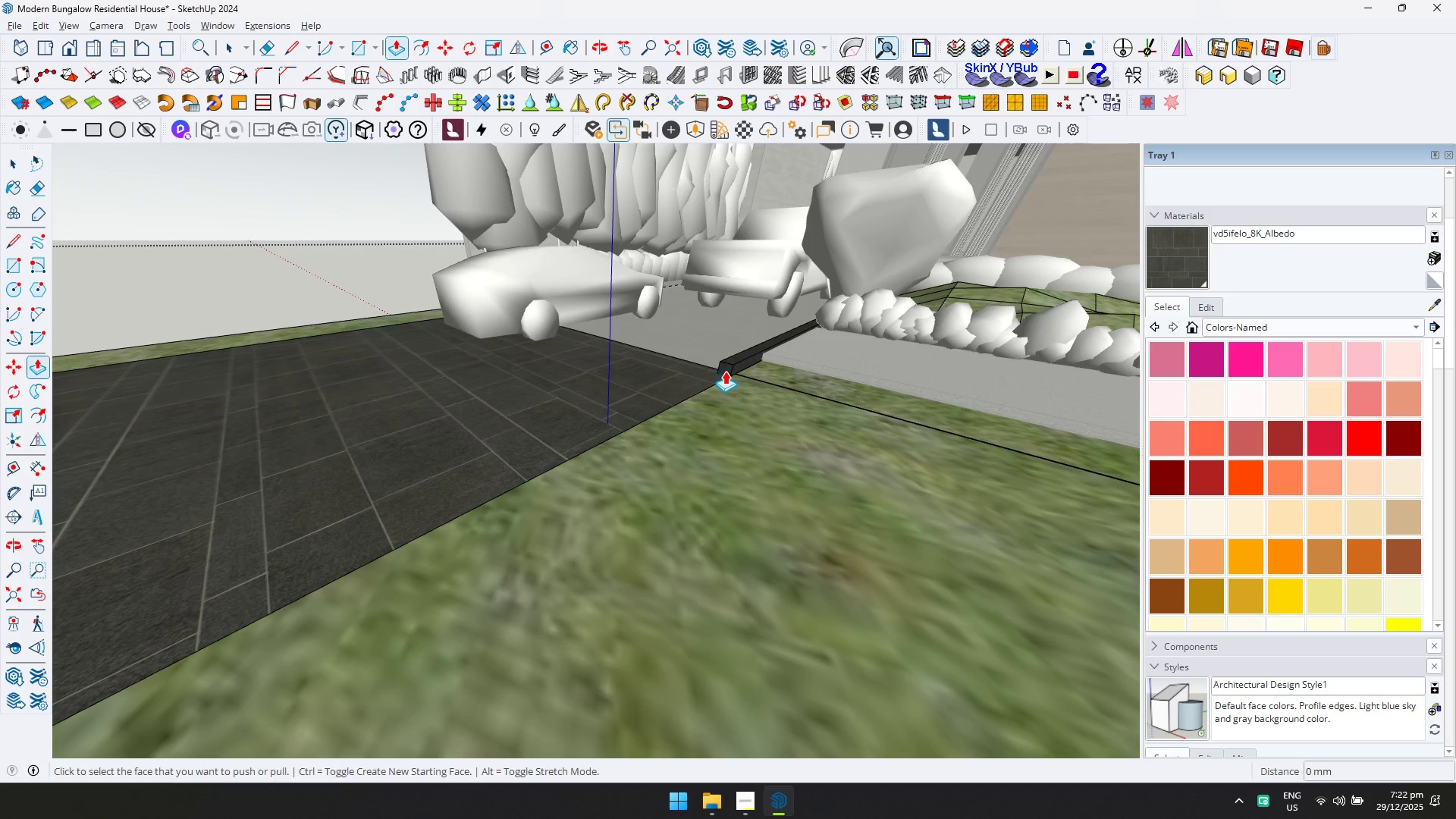 
key(Space)
 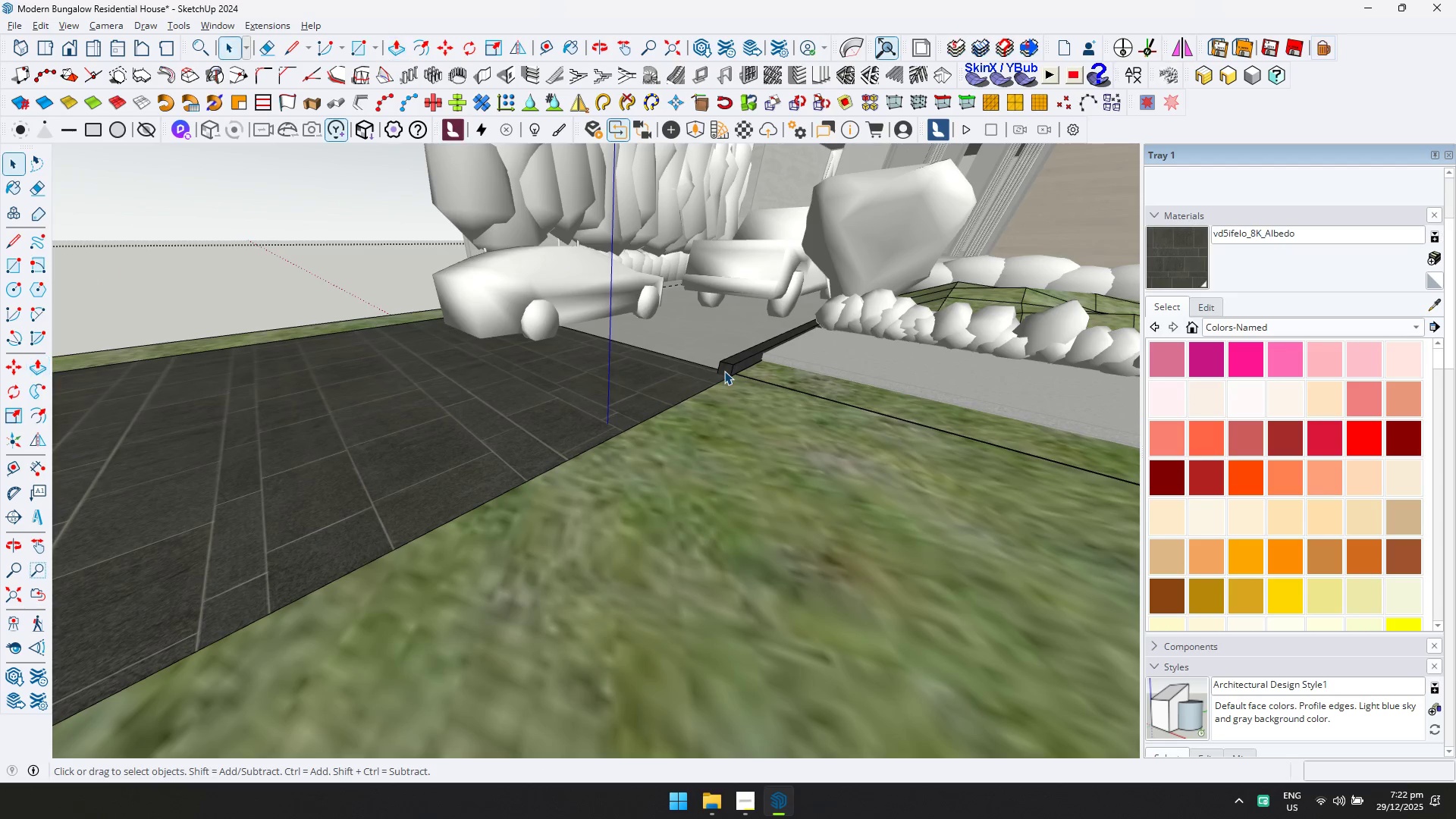 
double_click([724, 371])
 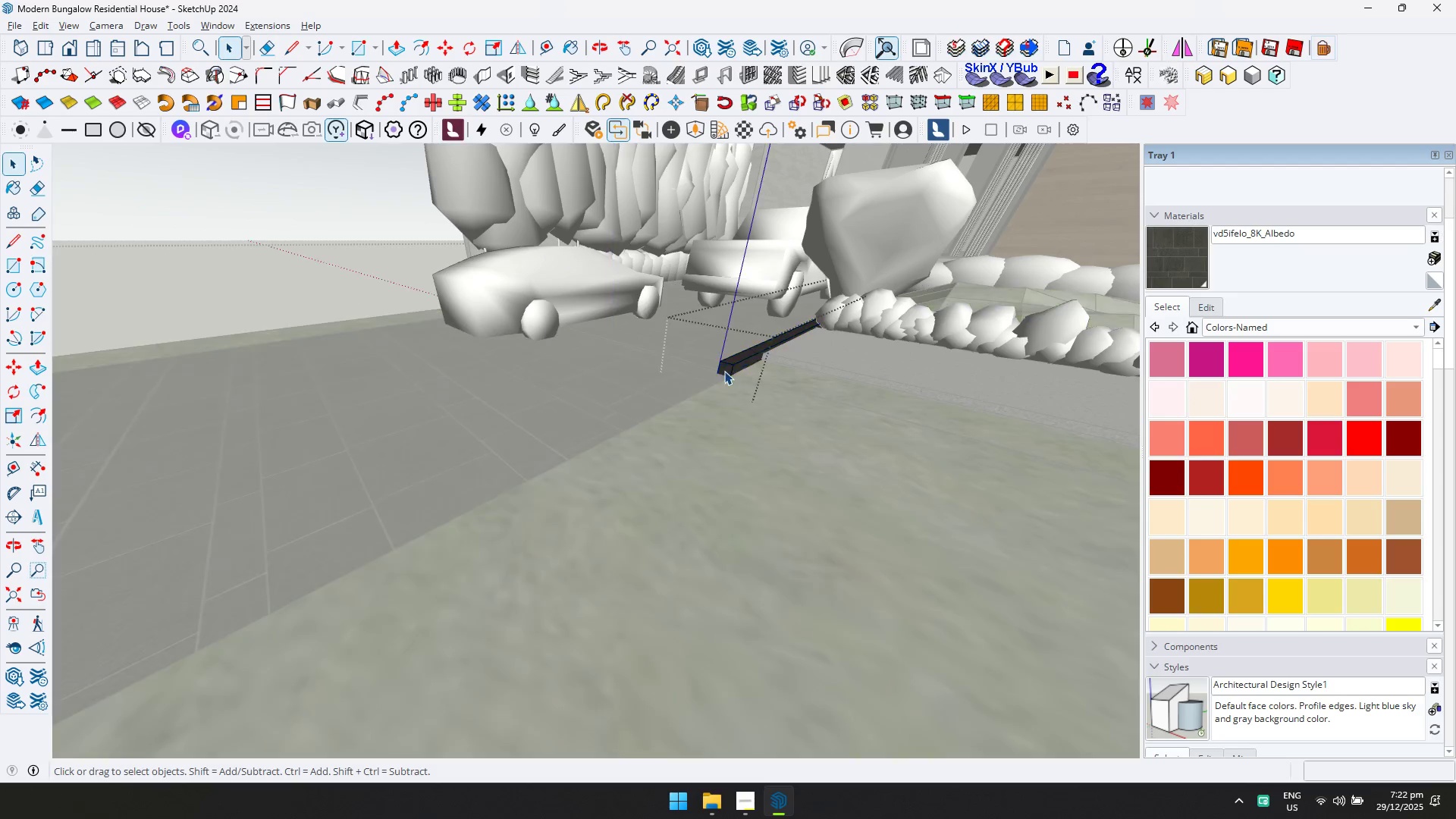 
triple_click([724, 371])
 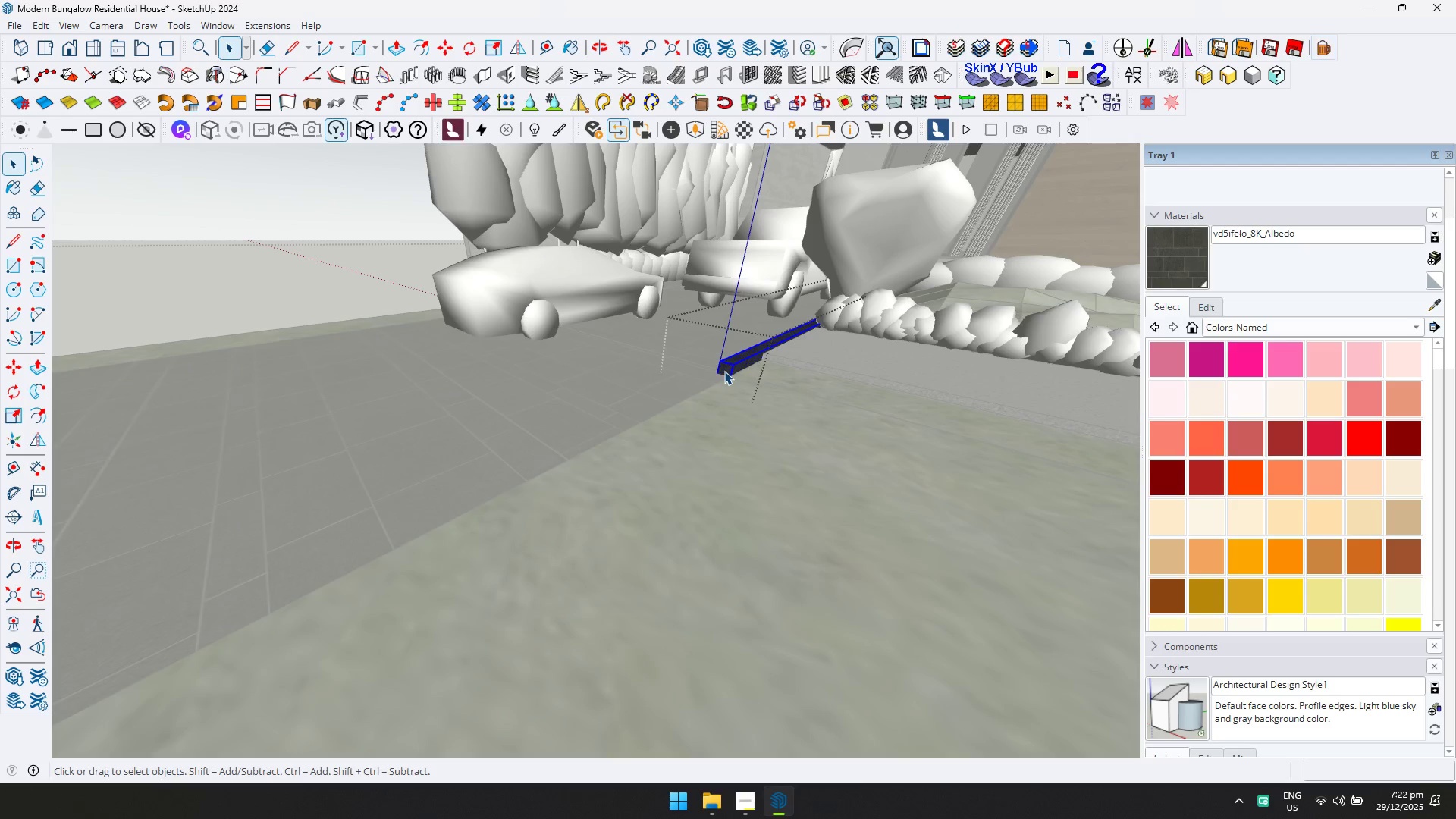 
key(P)
 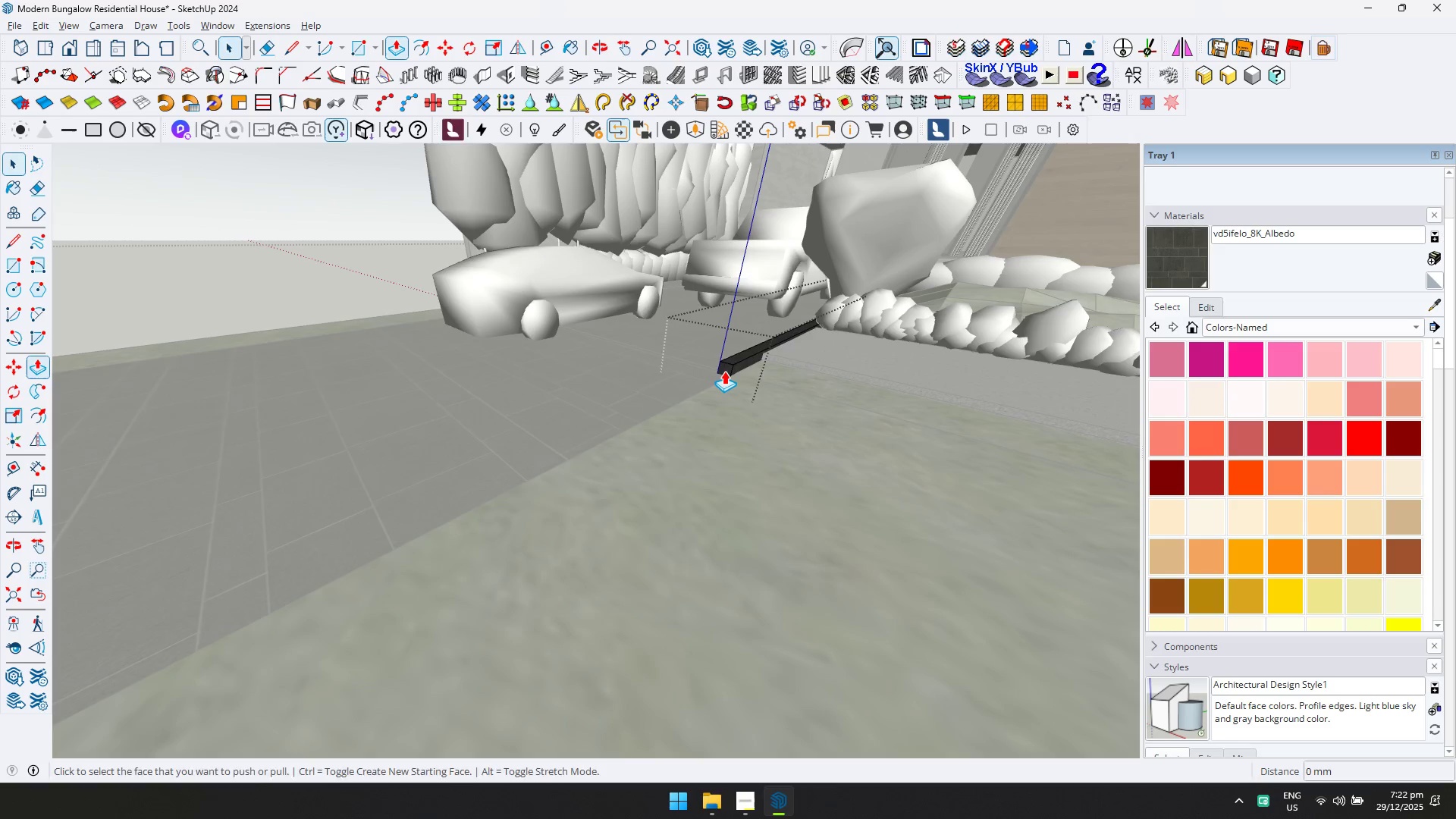 
left_click([724, 371])
 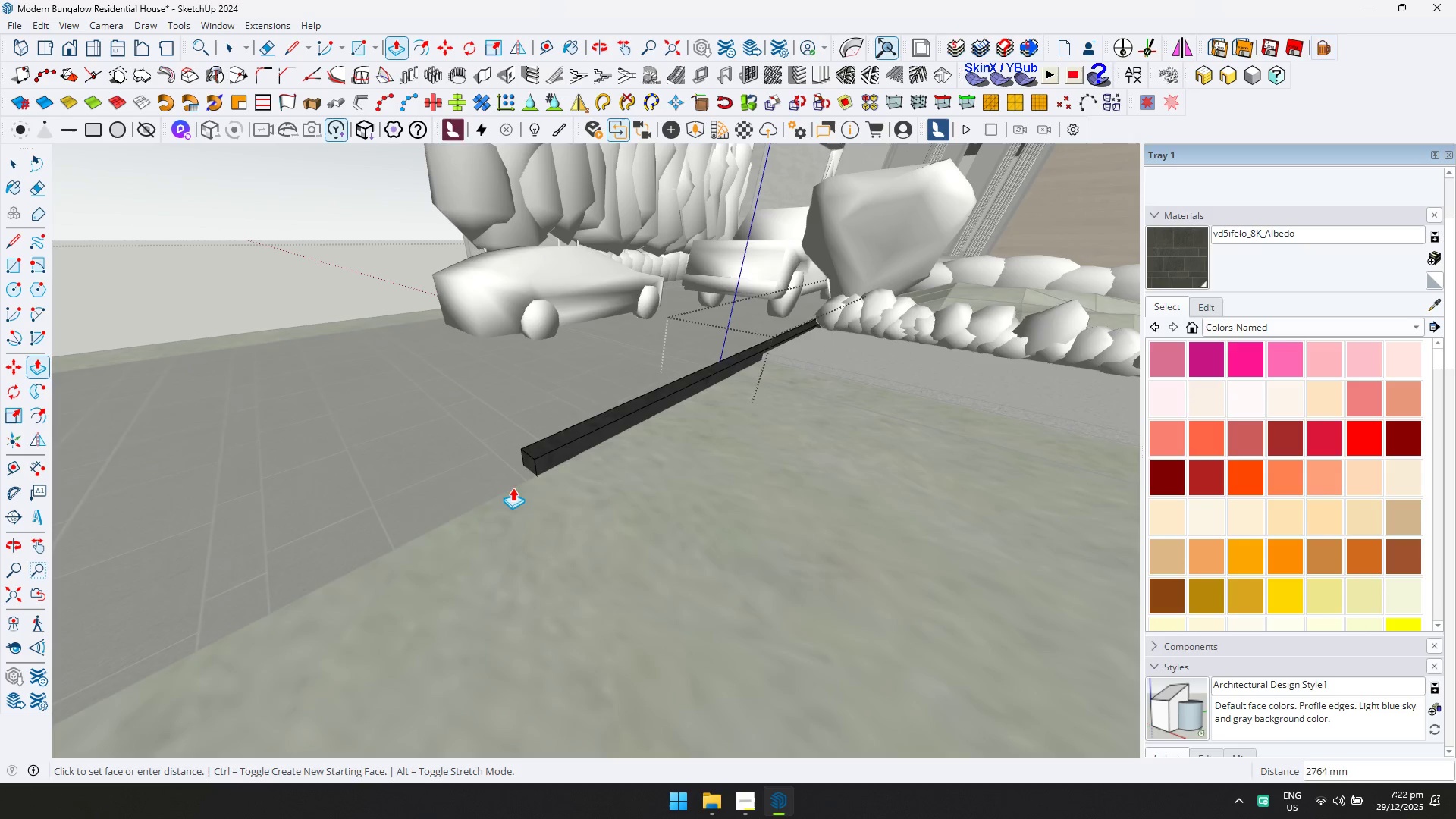 
key(Shift+ShiftLeft)
 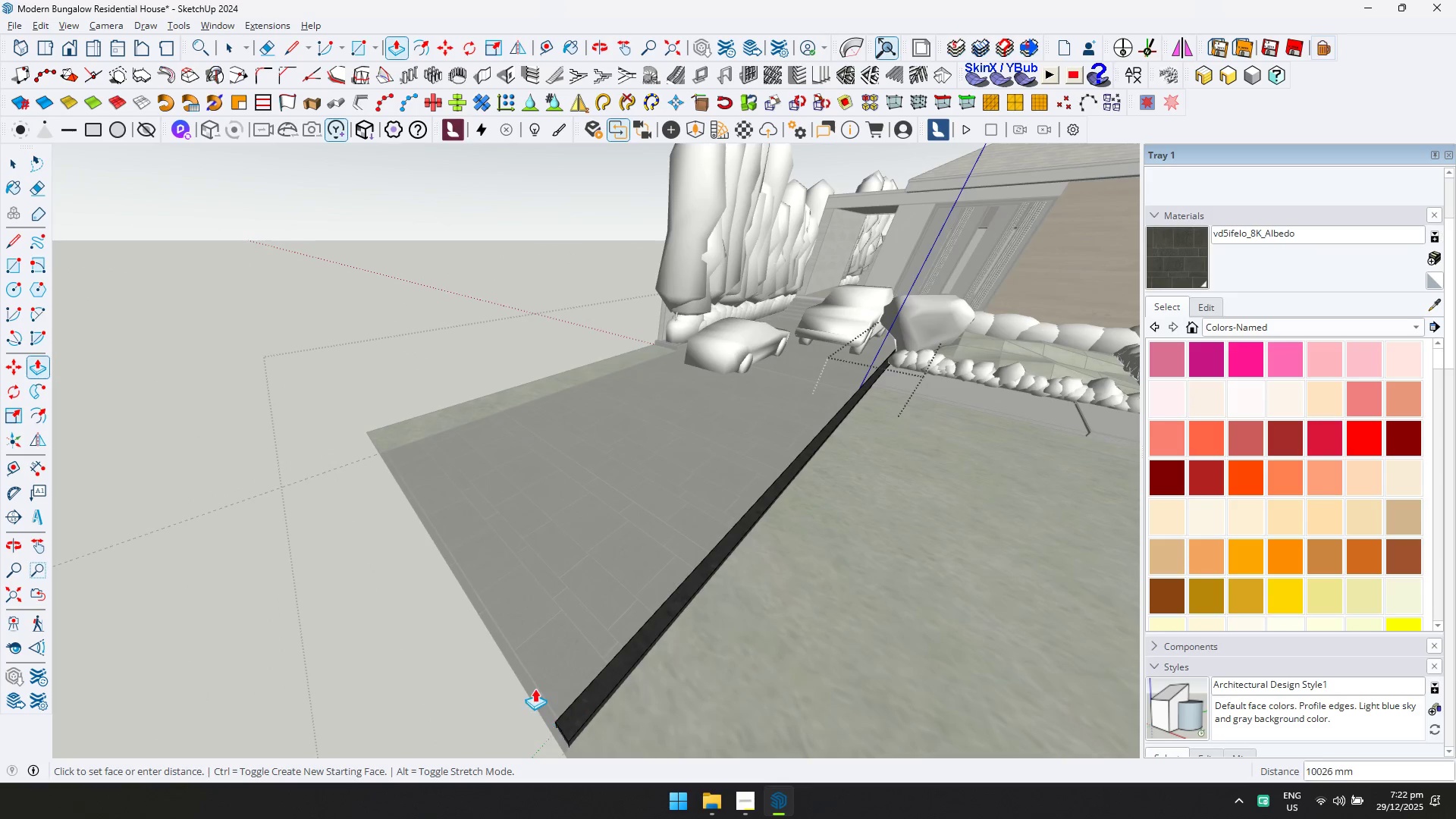 
scroll: coordinate [726, 603], scroll_direction: down, amount: 22.0
 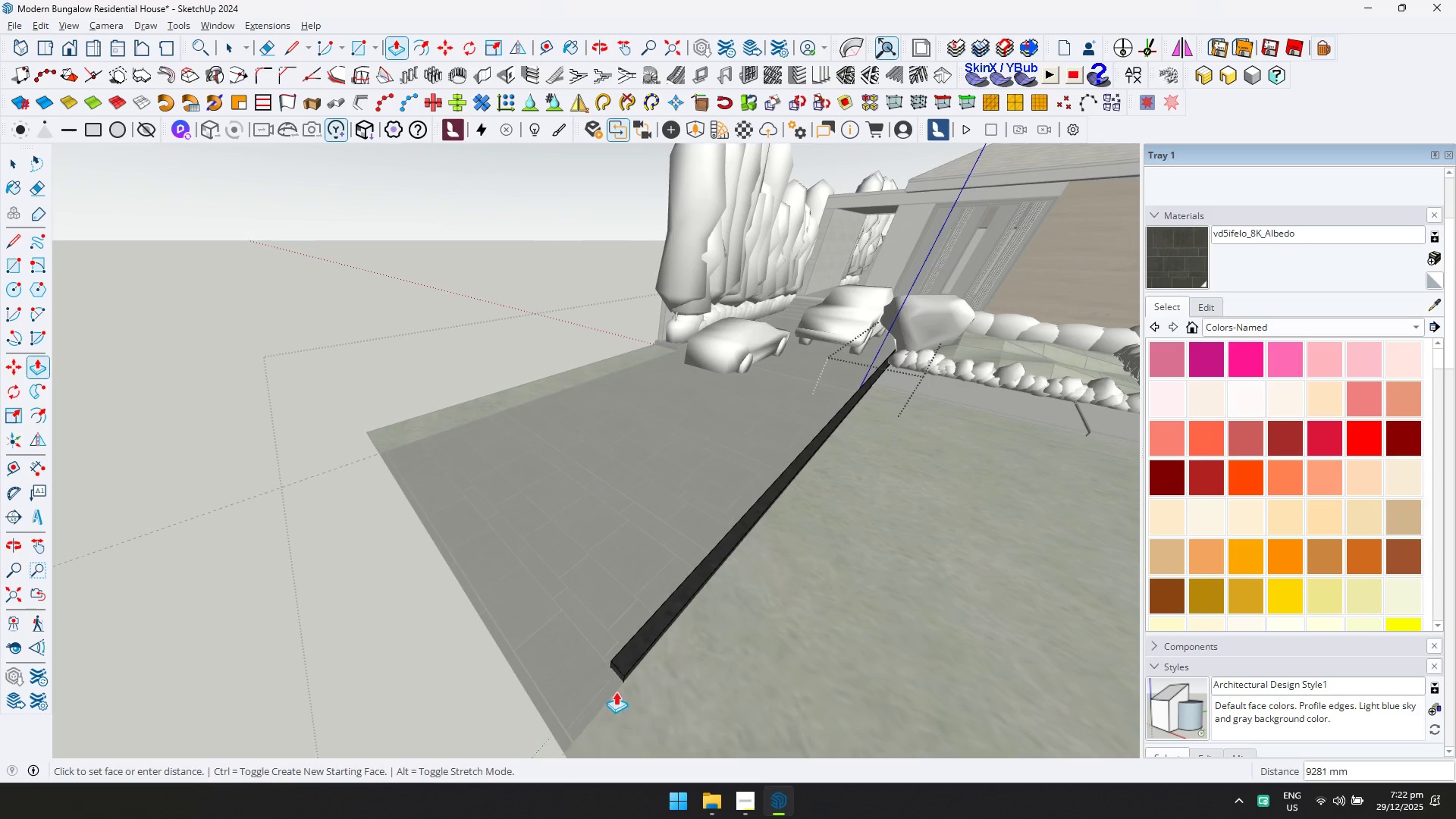 
left_click([506, 662])
 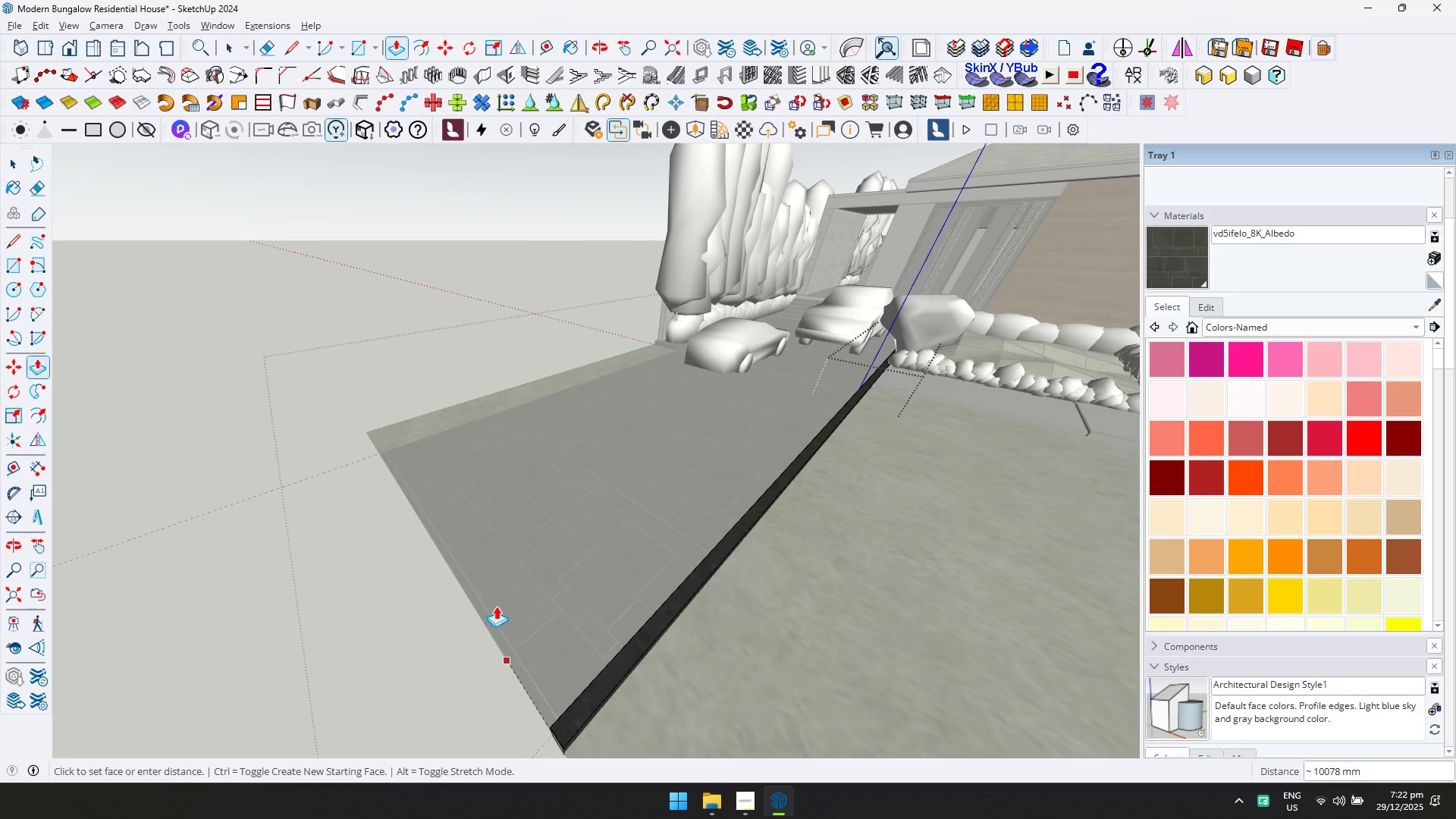 
key(Shift+ShiftLeft)
 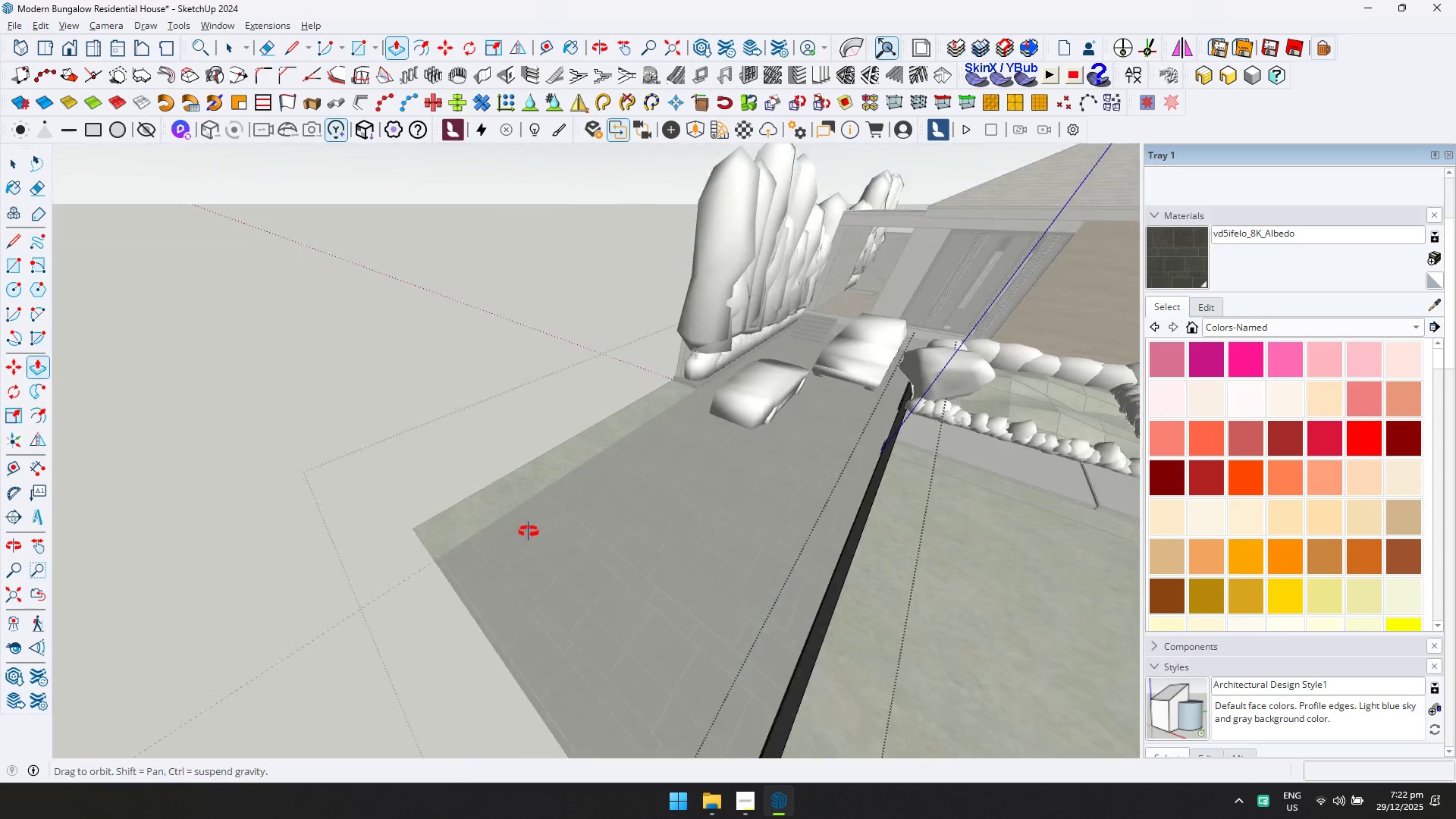 
key(Space)
 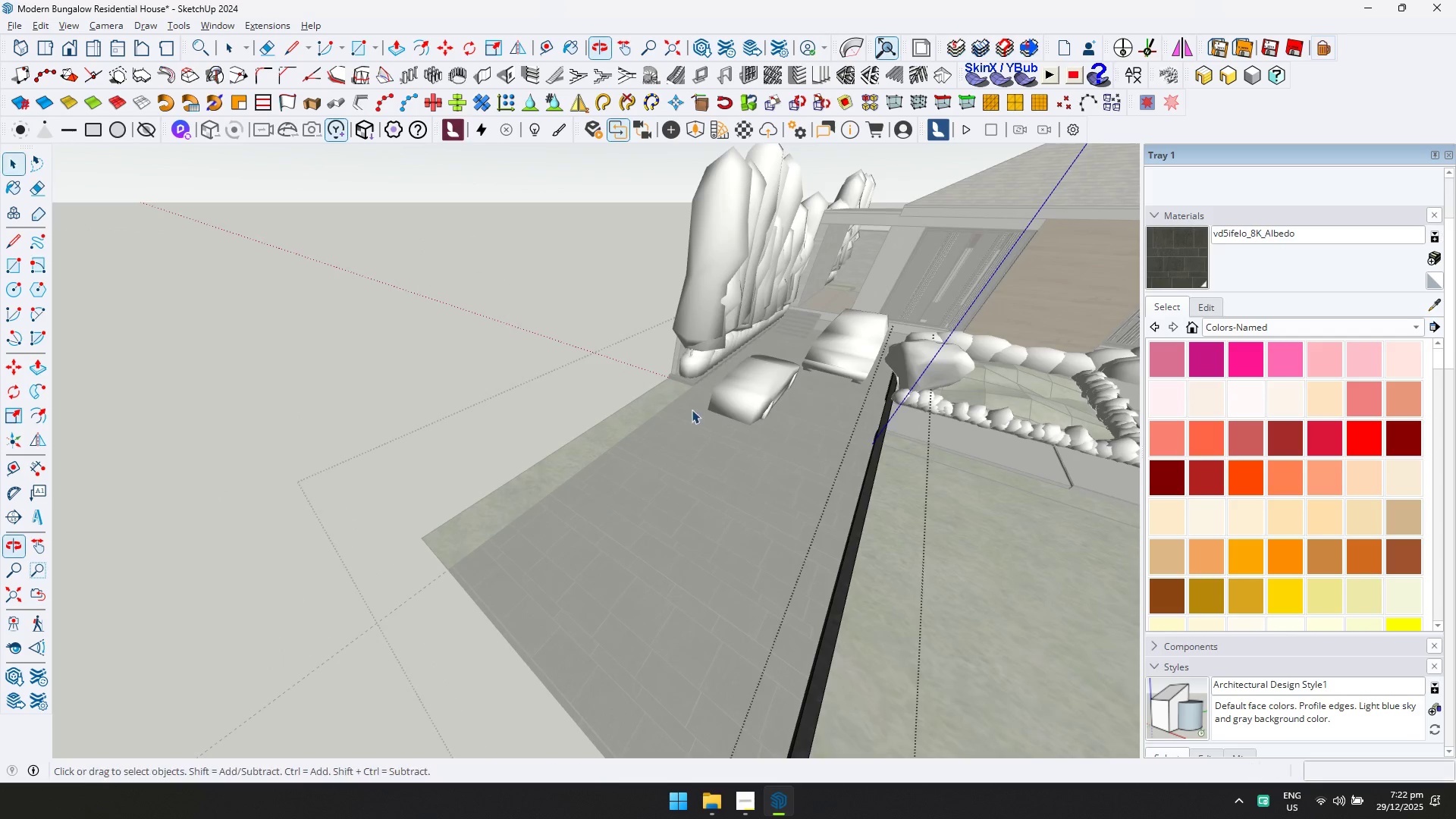 
key(Escape)
 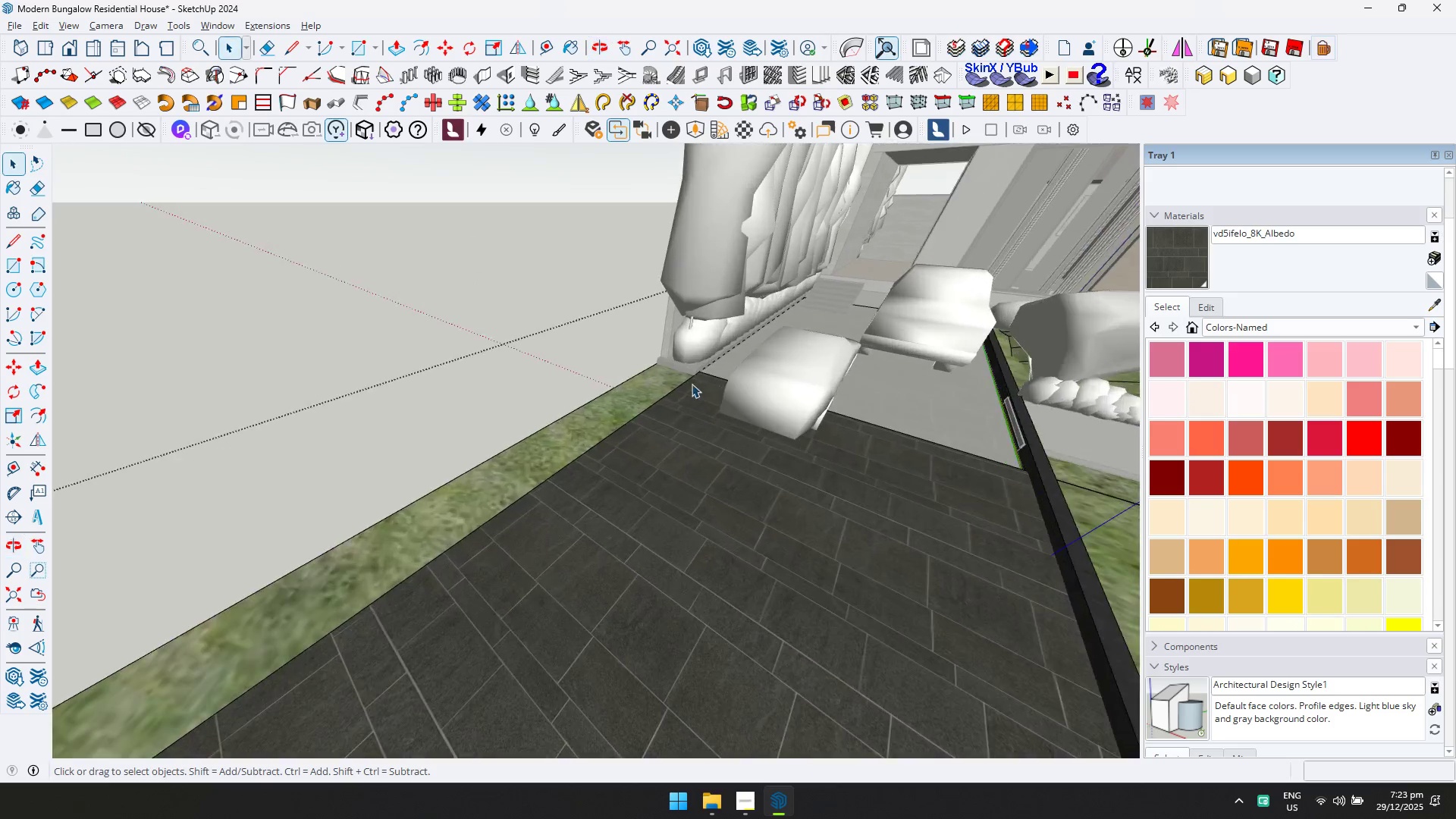 
key(Escape)
 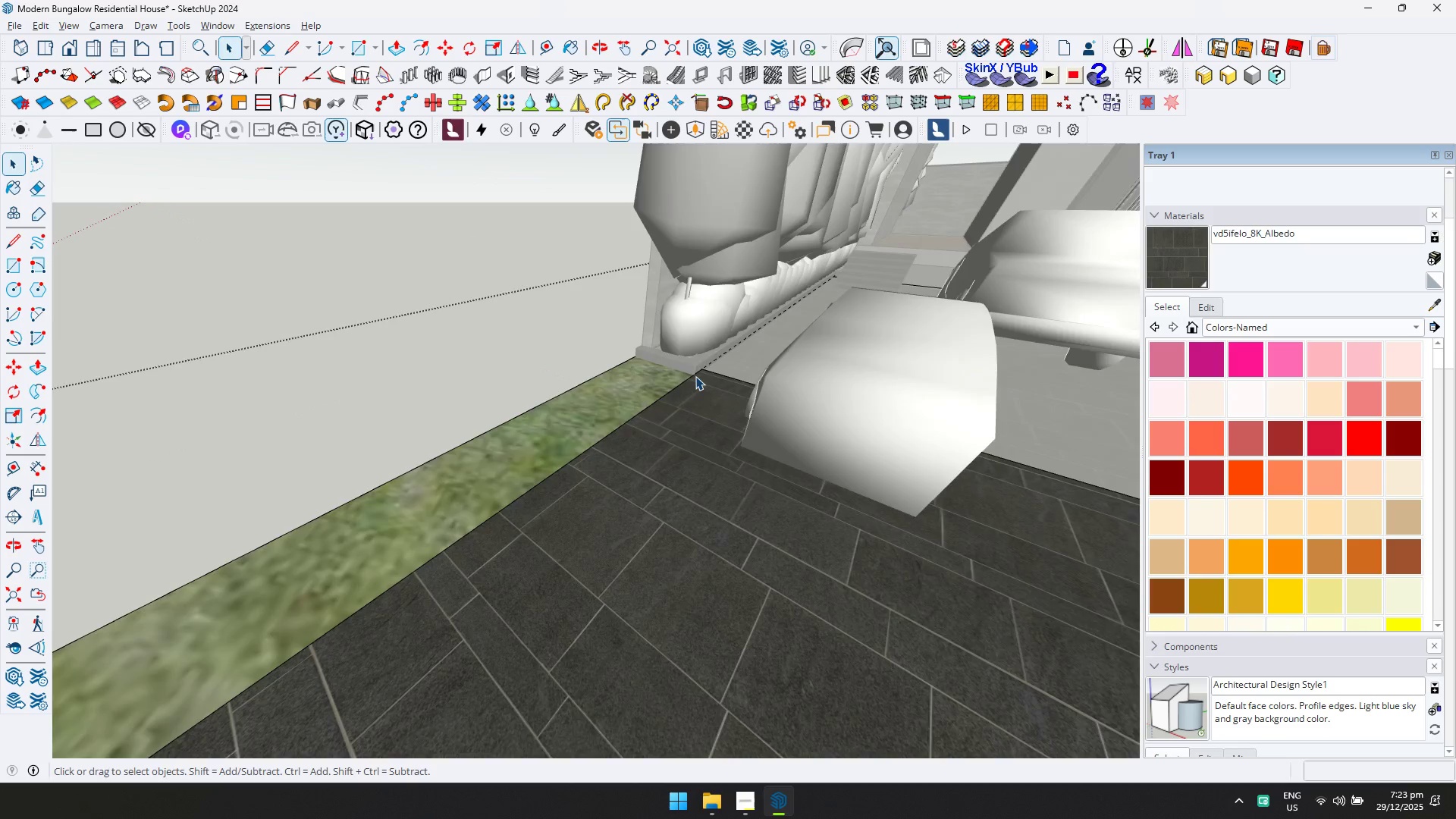 
key(Escape)
 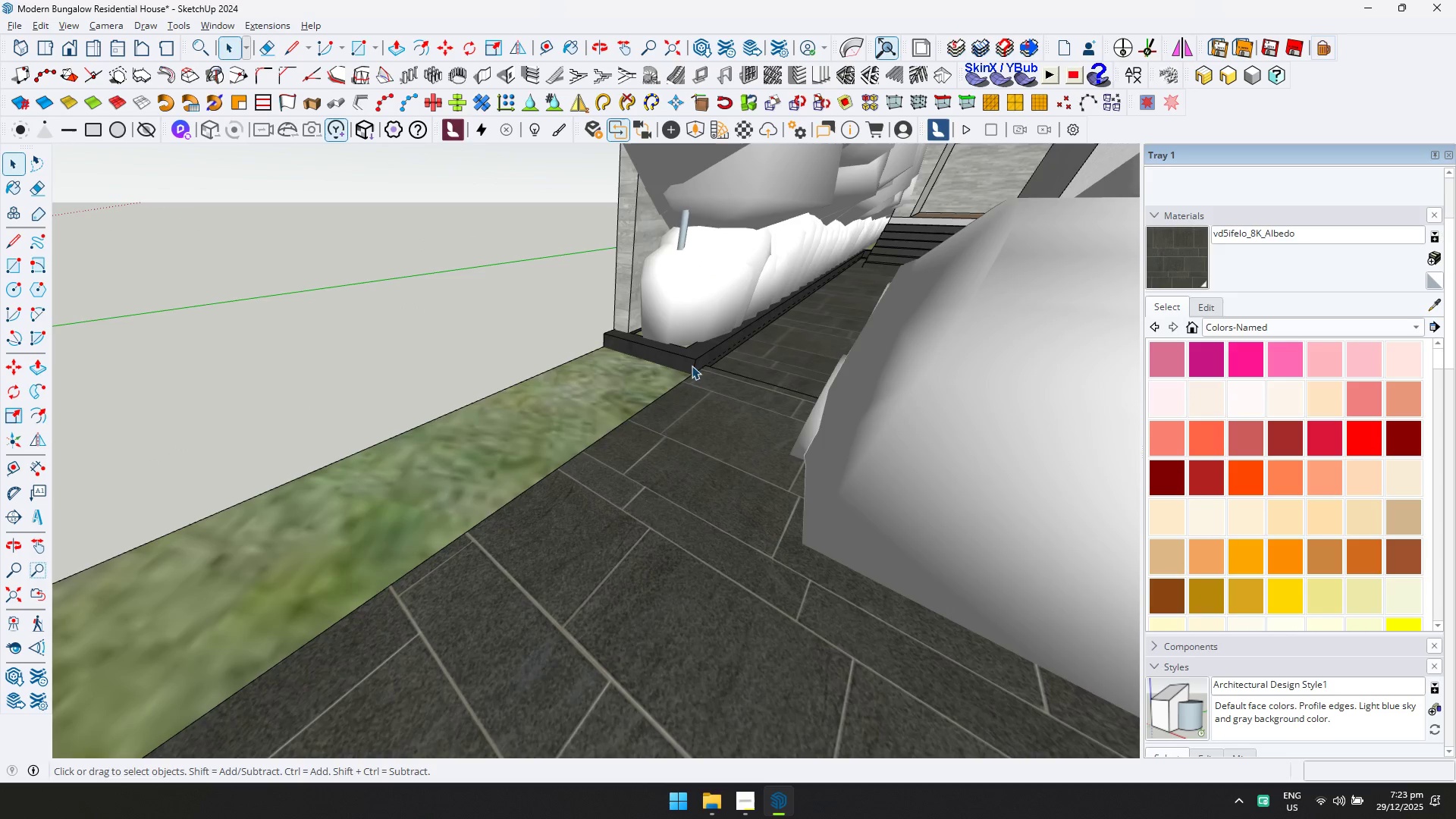 
double_click([689, 364])
 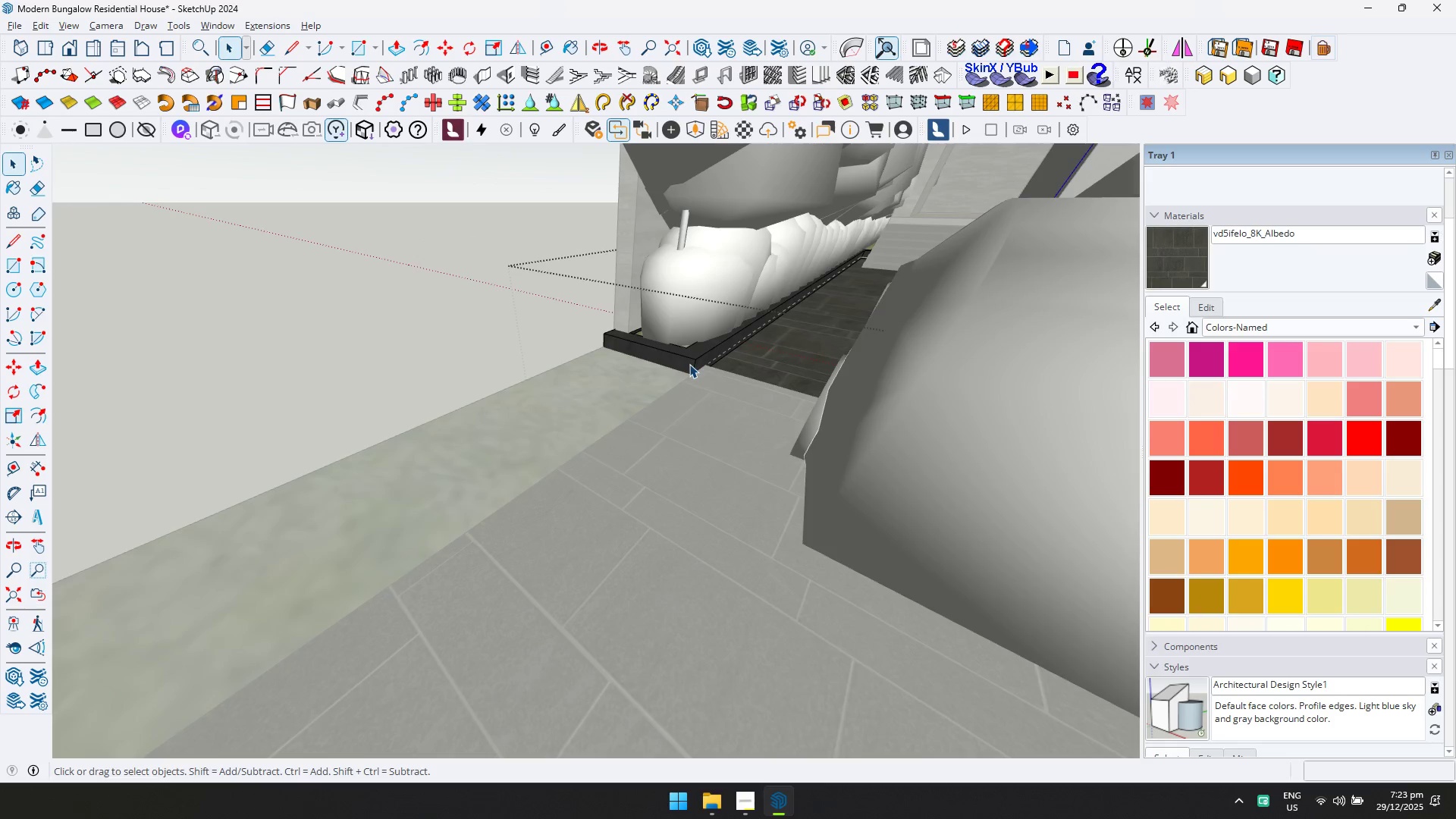 
scroll: coordinate [696, 375], scroll_direction: up, amount: 15.0
 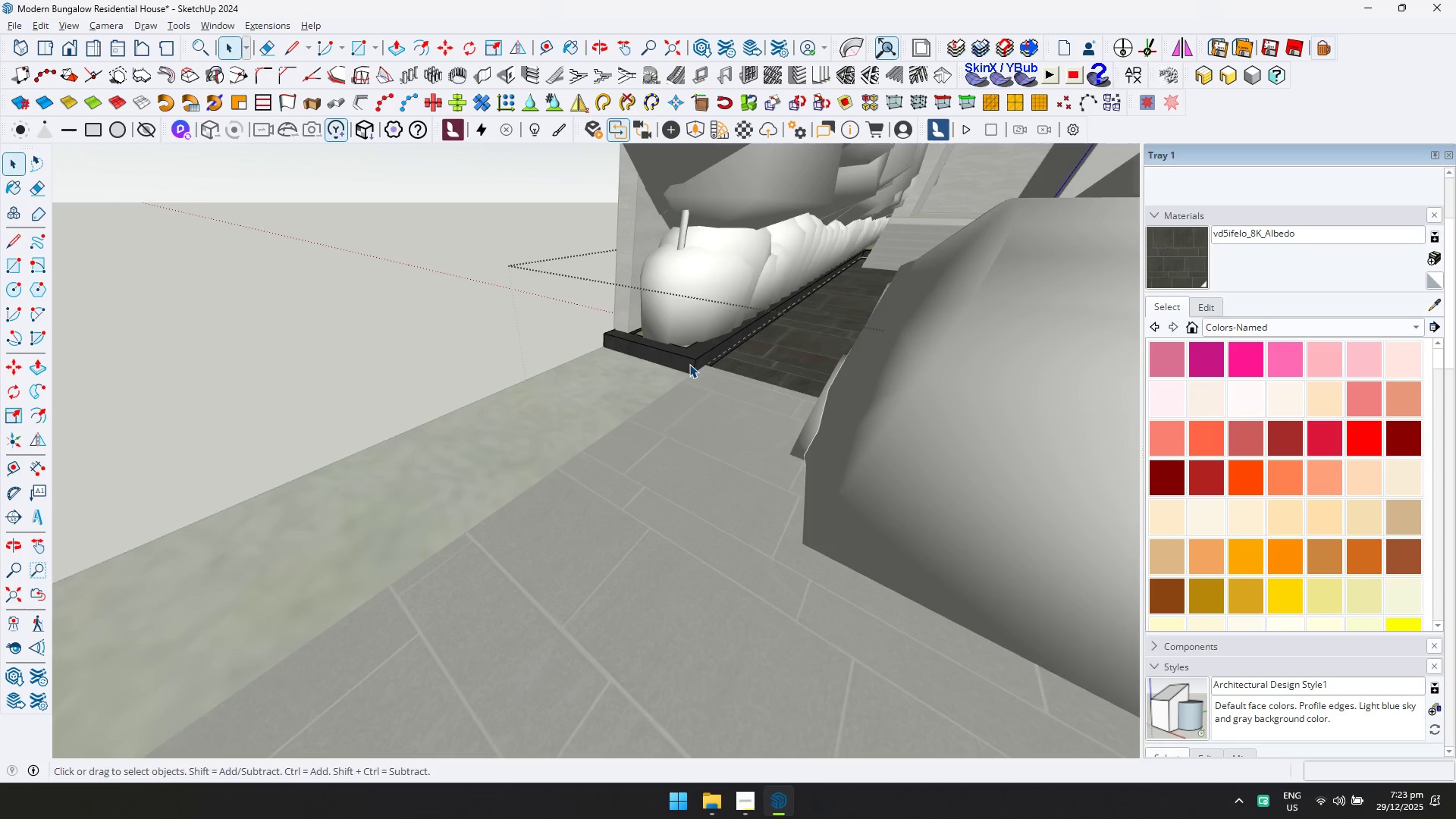 
left_click([689, 364])
 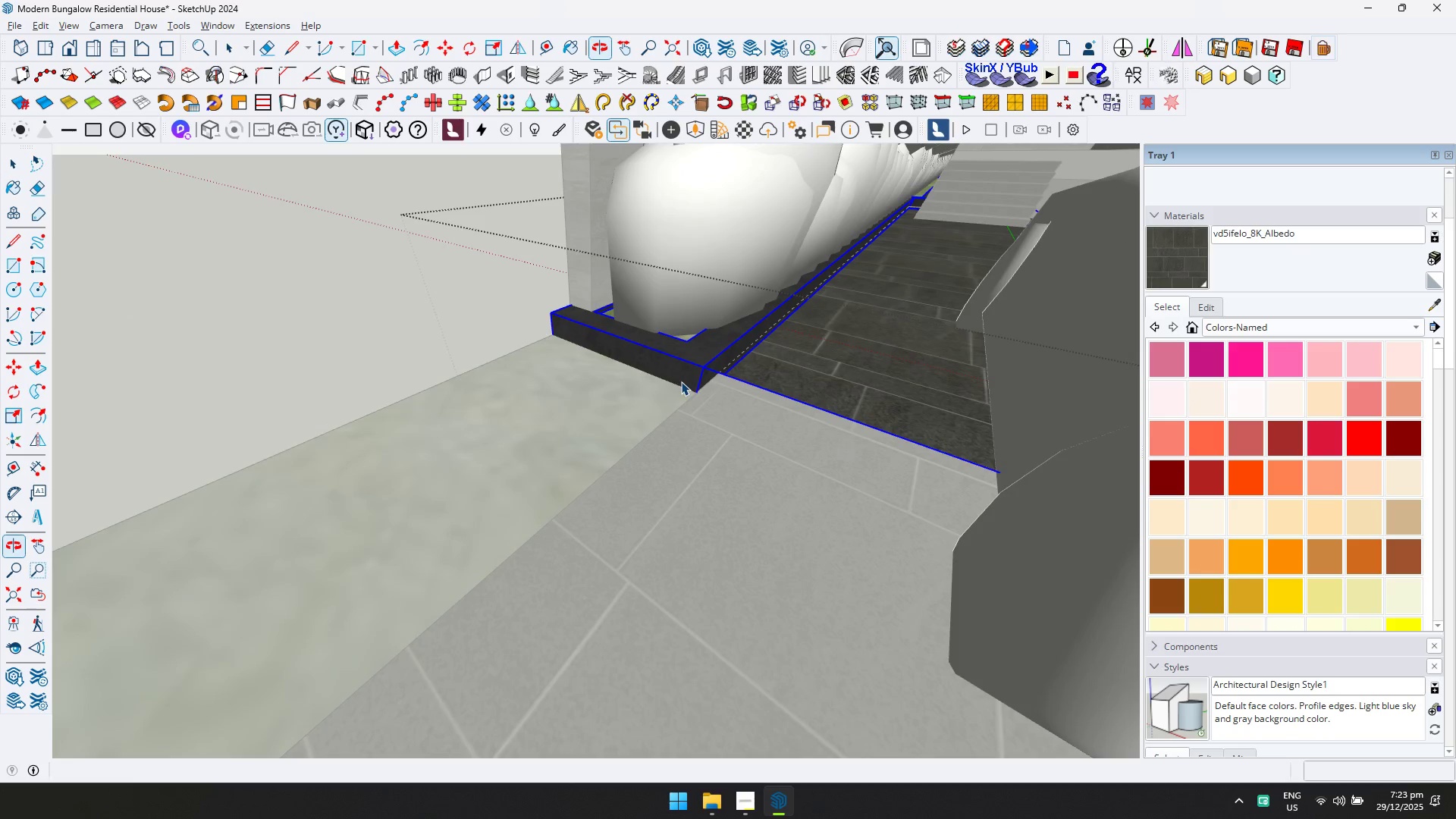 
scroll: coordinate [689, 364], scroll_direction: up, amount: 6.0
 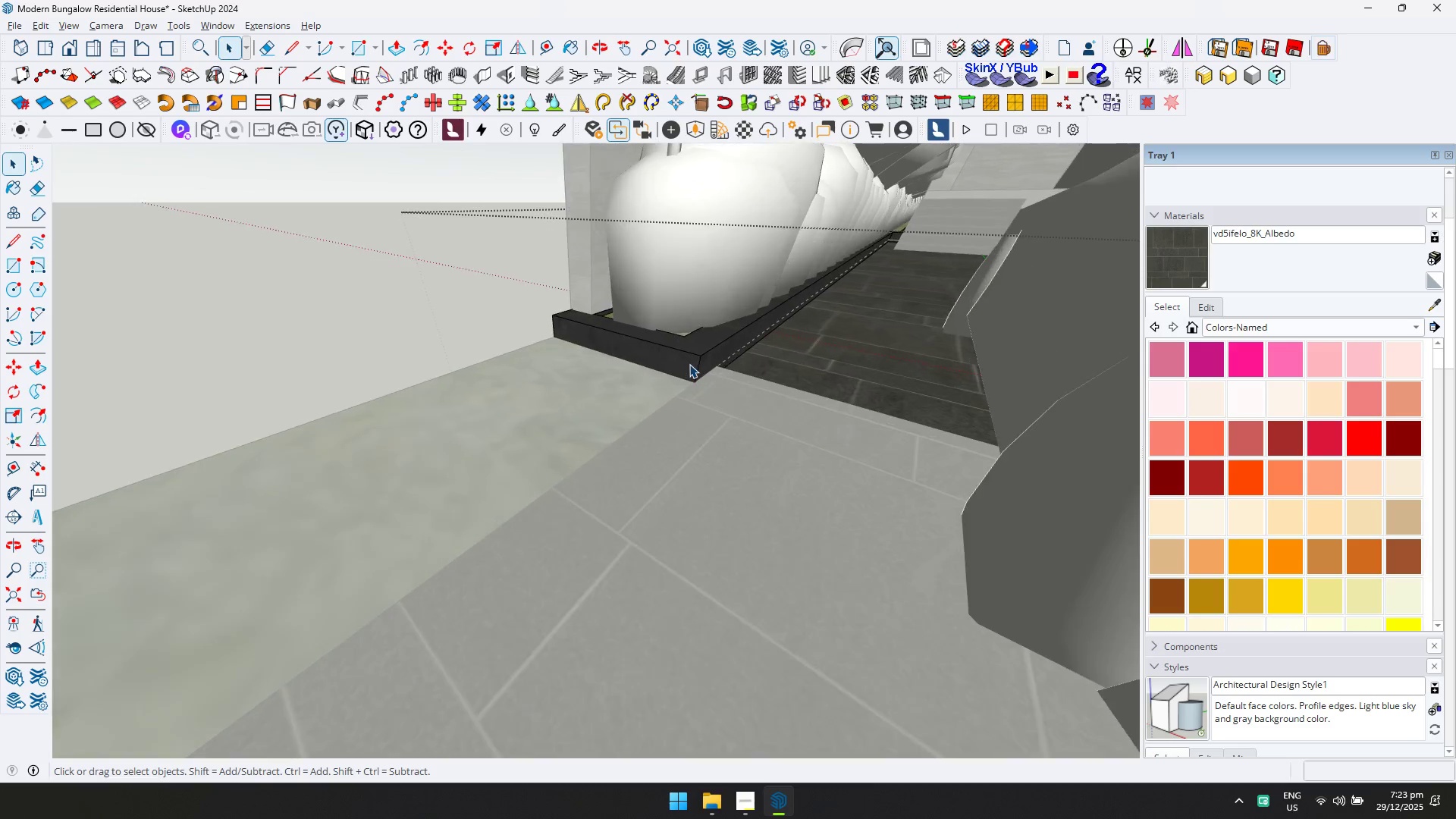 
double_click([681, 381])
 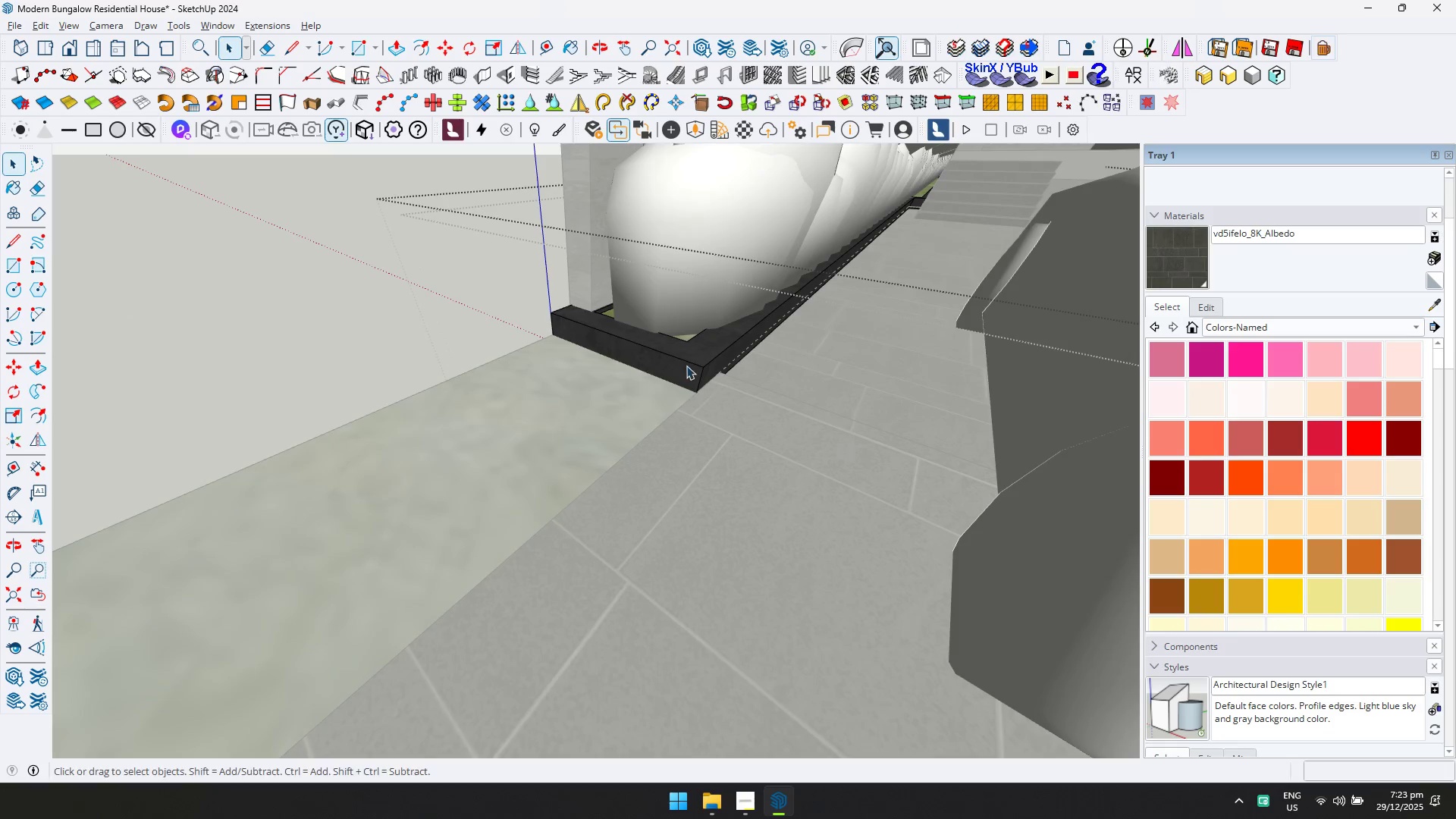 
triple_click([687, 363])
 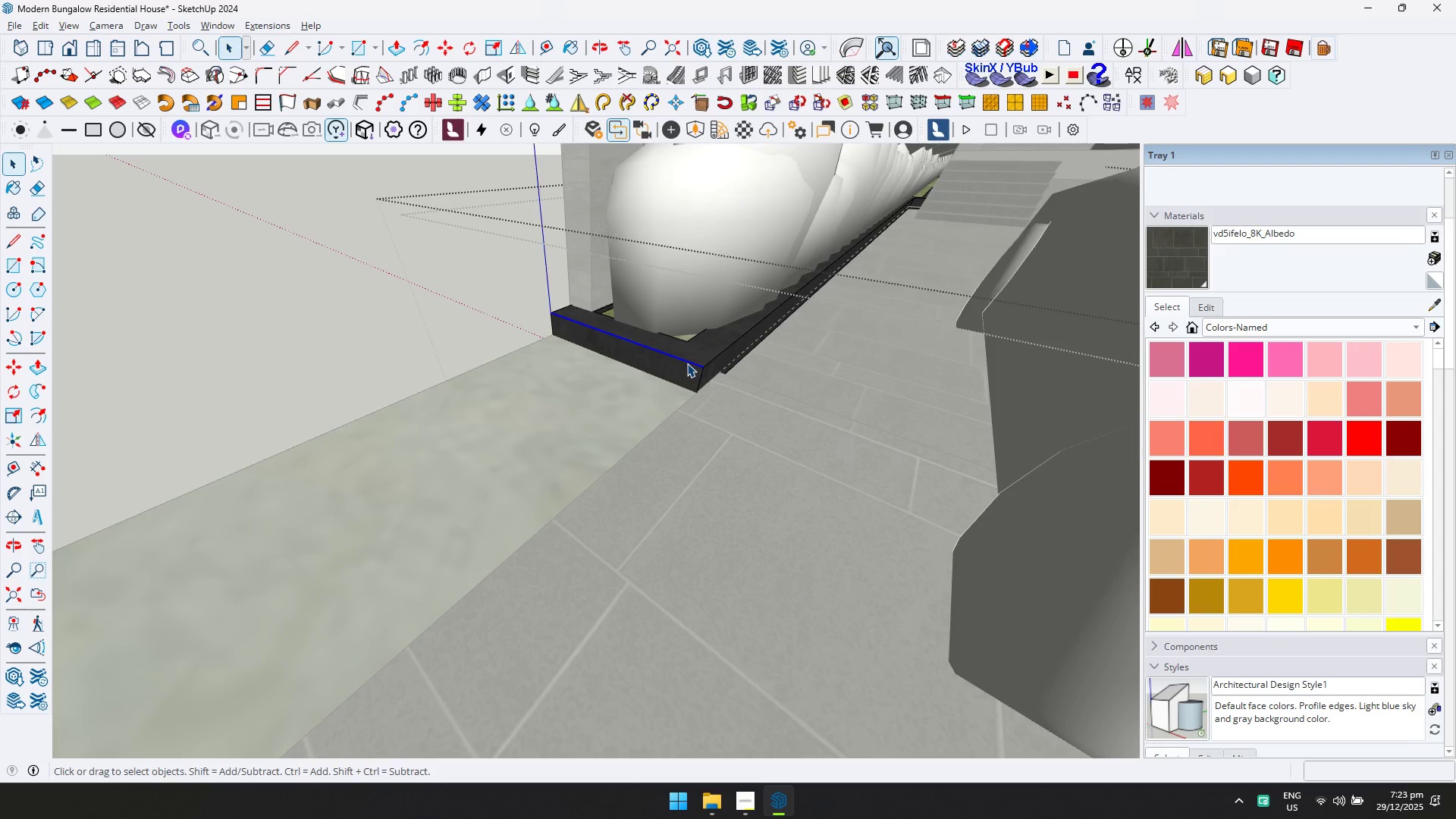 
left_click([684, 372])
 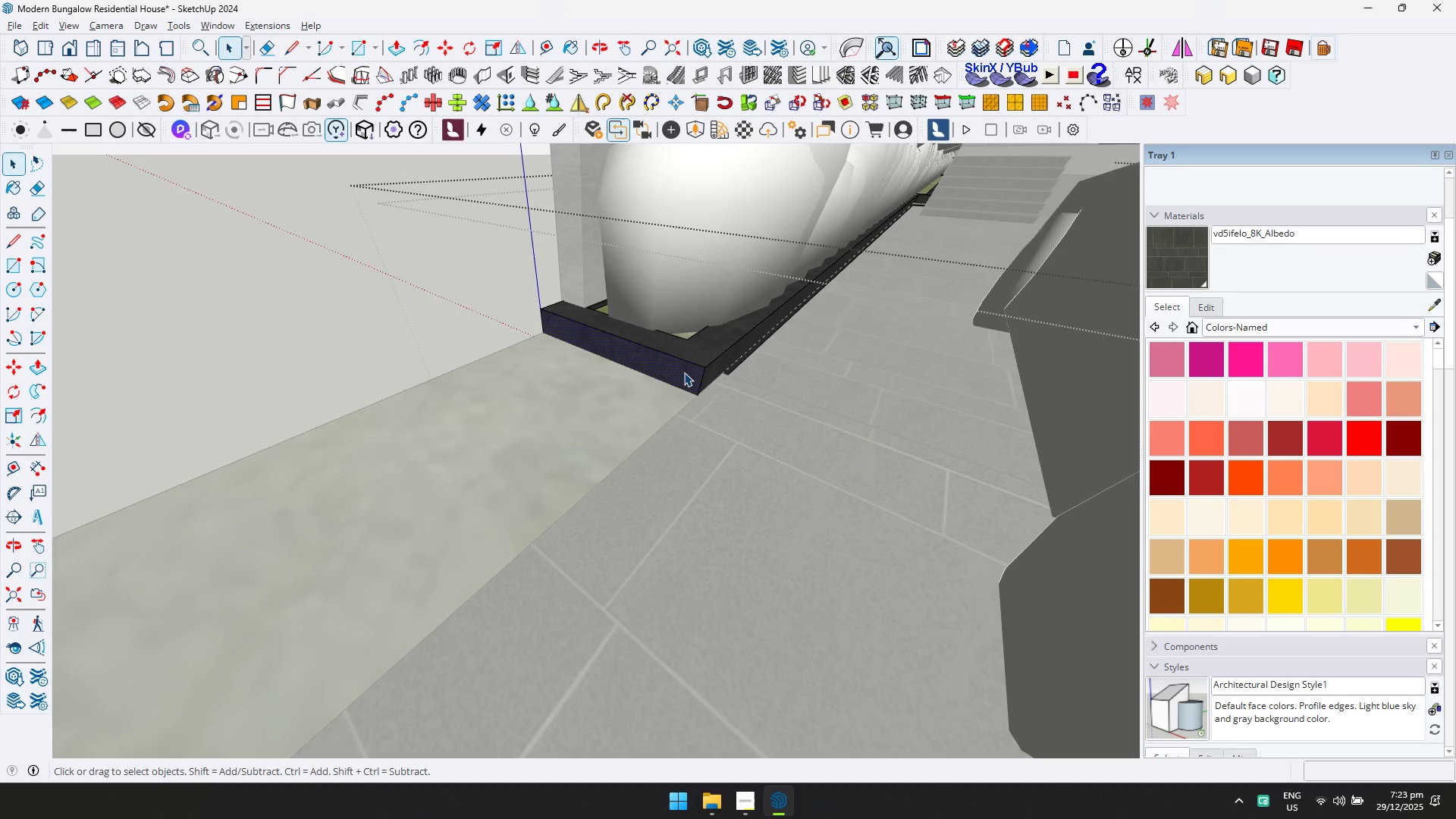 
scroll: coordinate [687, 363], scroll_direction: up, amount: 1.0
 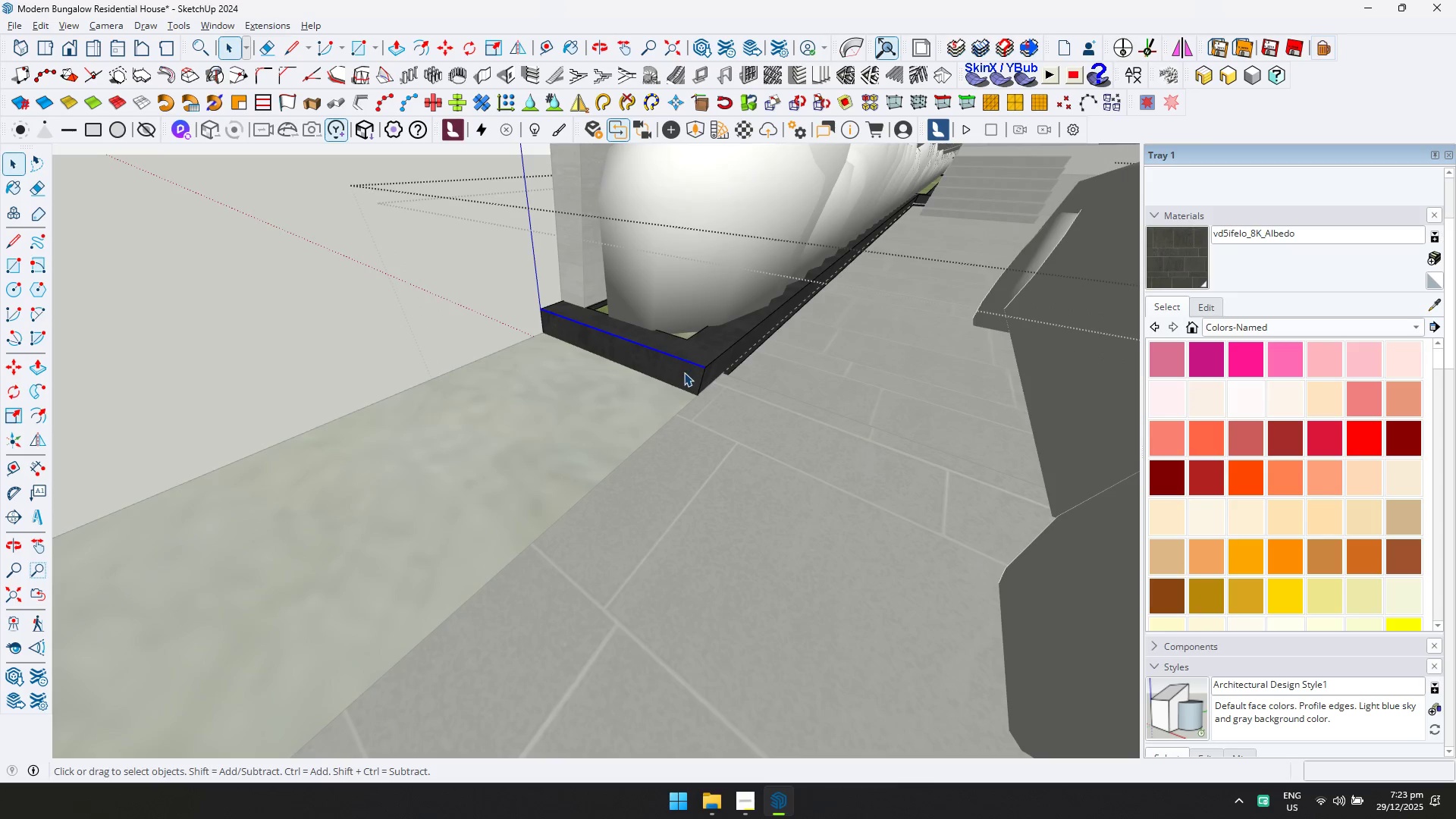 
key(P)
 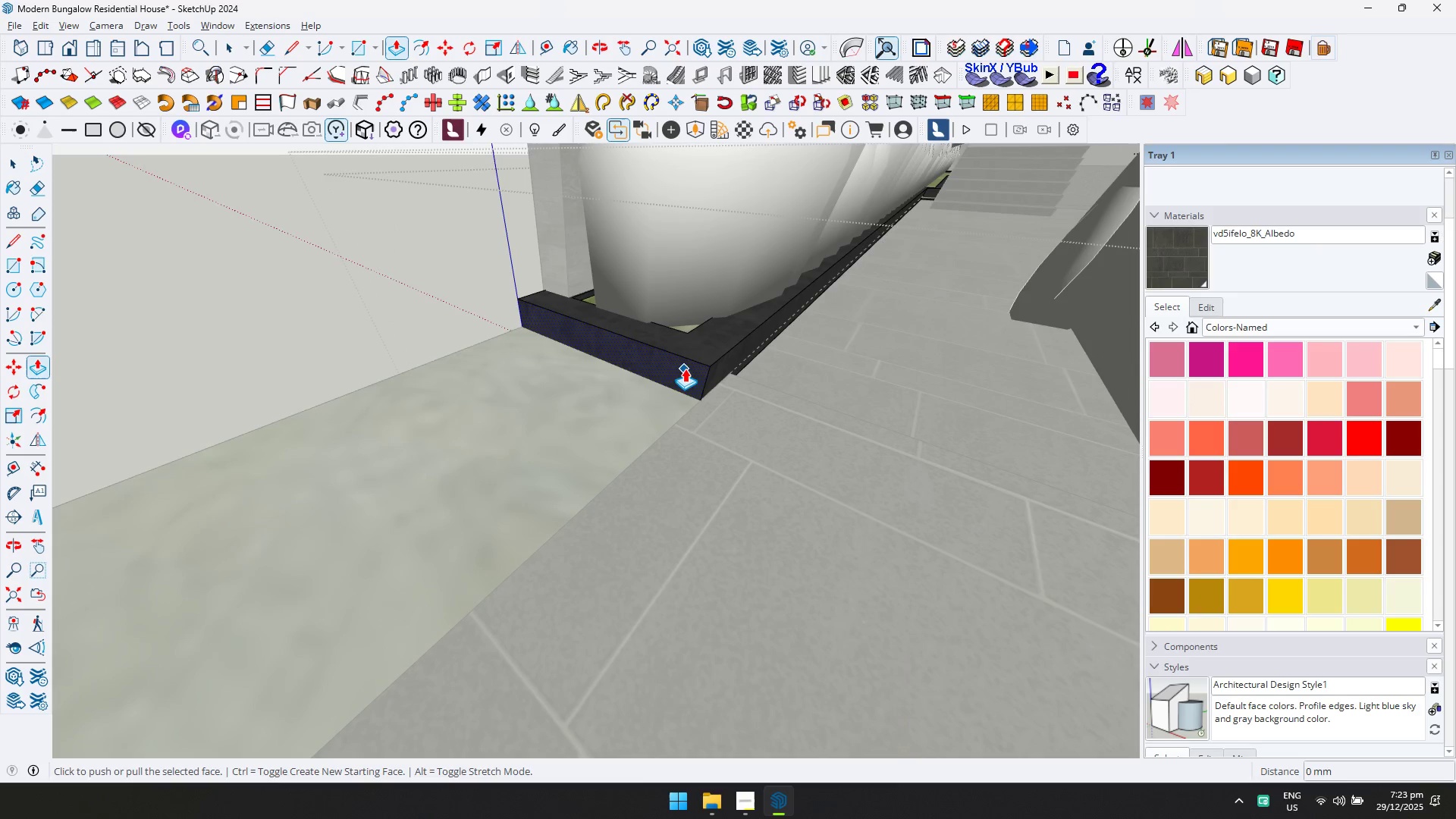 
scroll: coordinate [684, 372], scroll_direction: up, amount: 2.0
 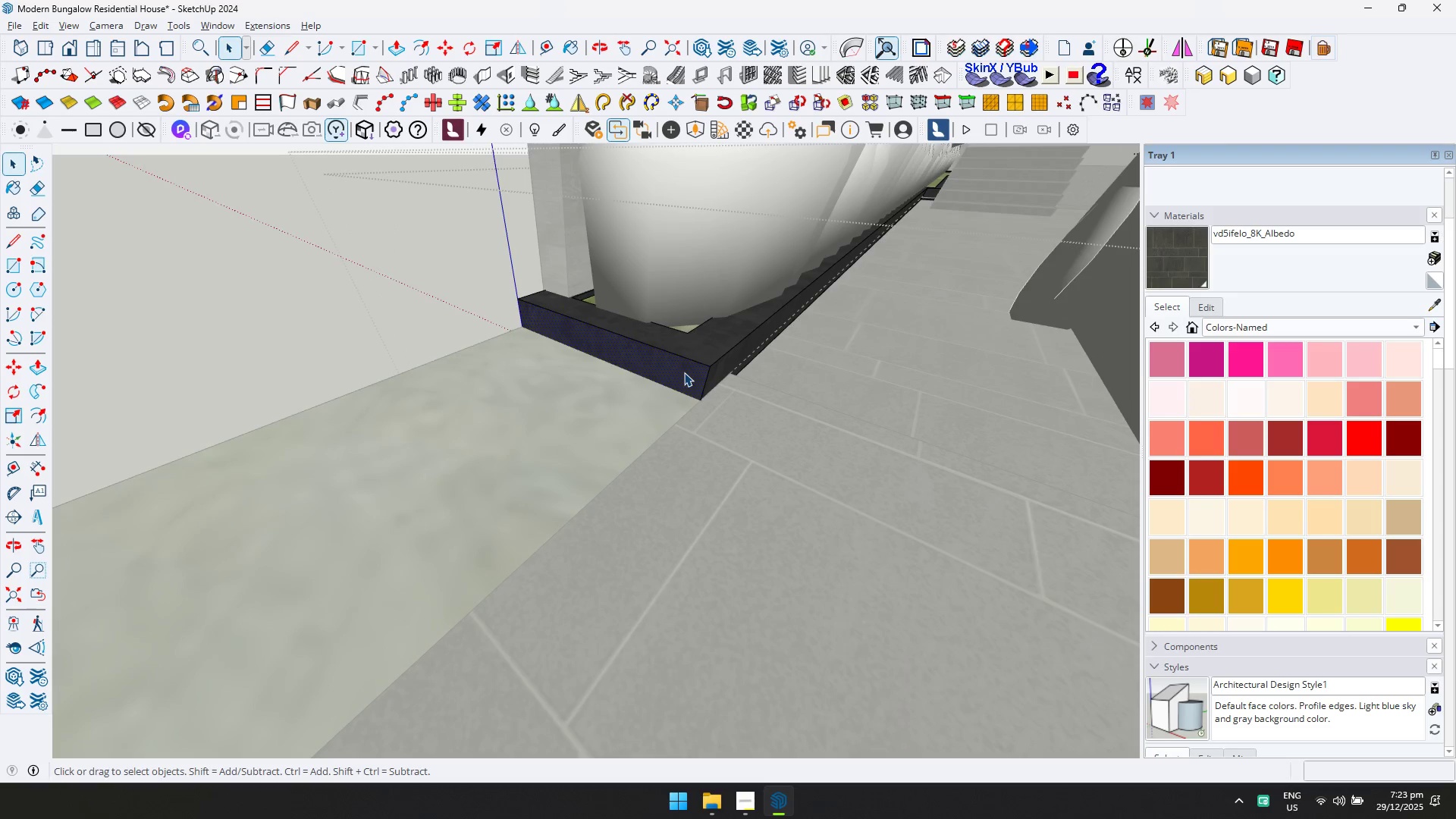 
key(T)
 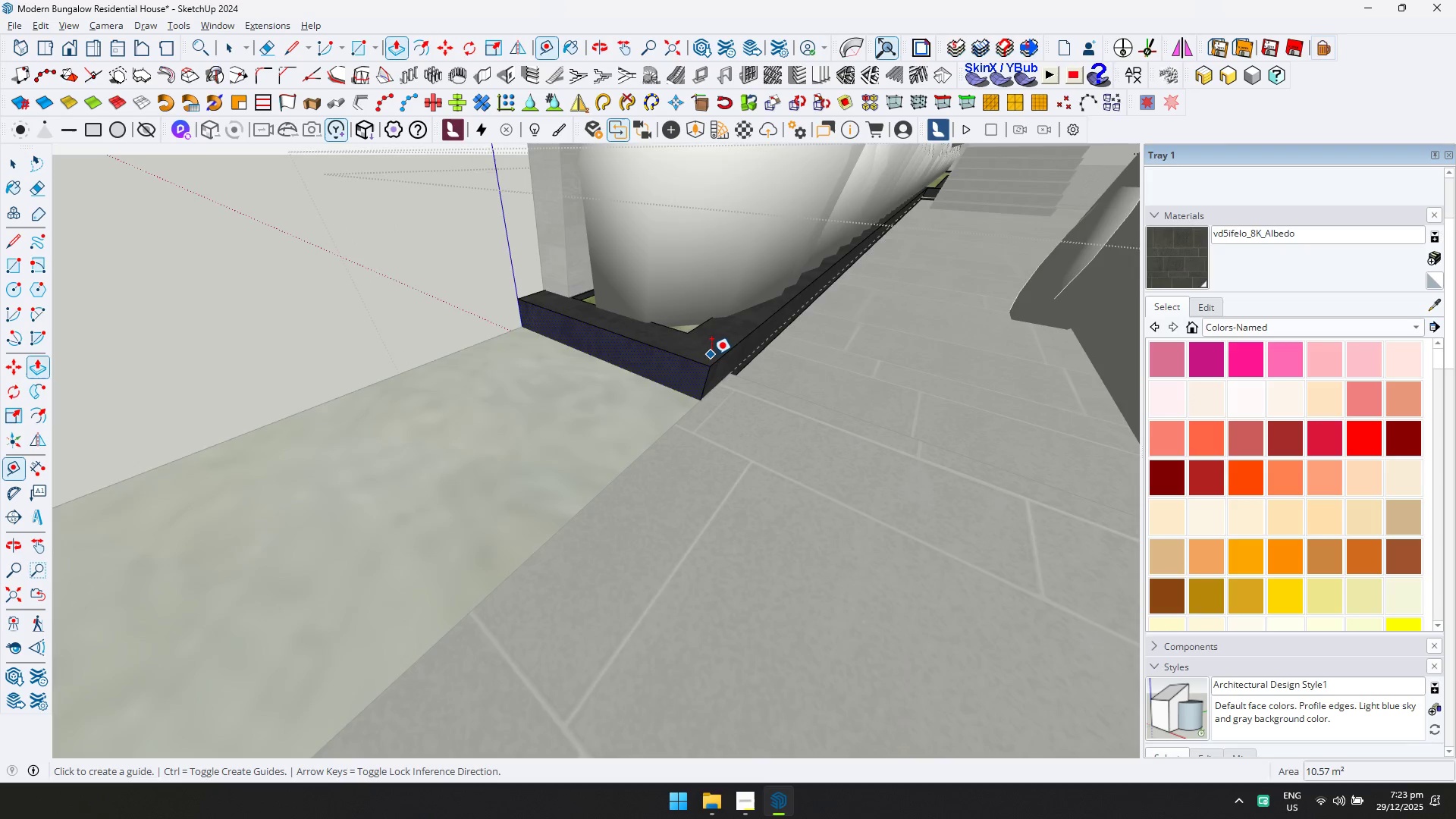 
scroll: coordinate [717, 352], scroll_direction: up, amount: 4.0
 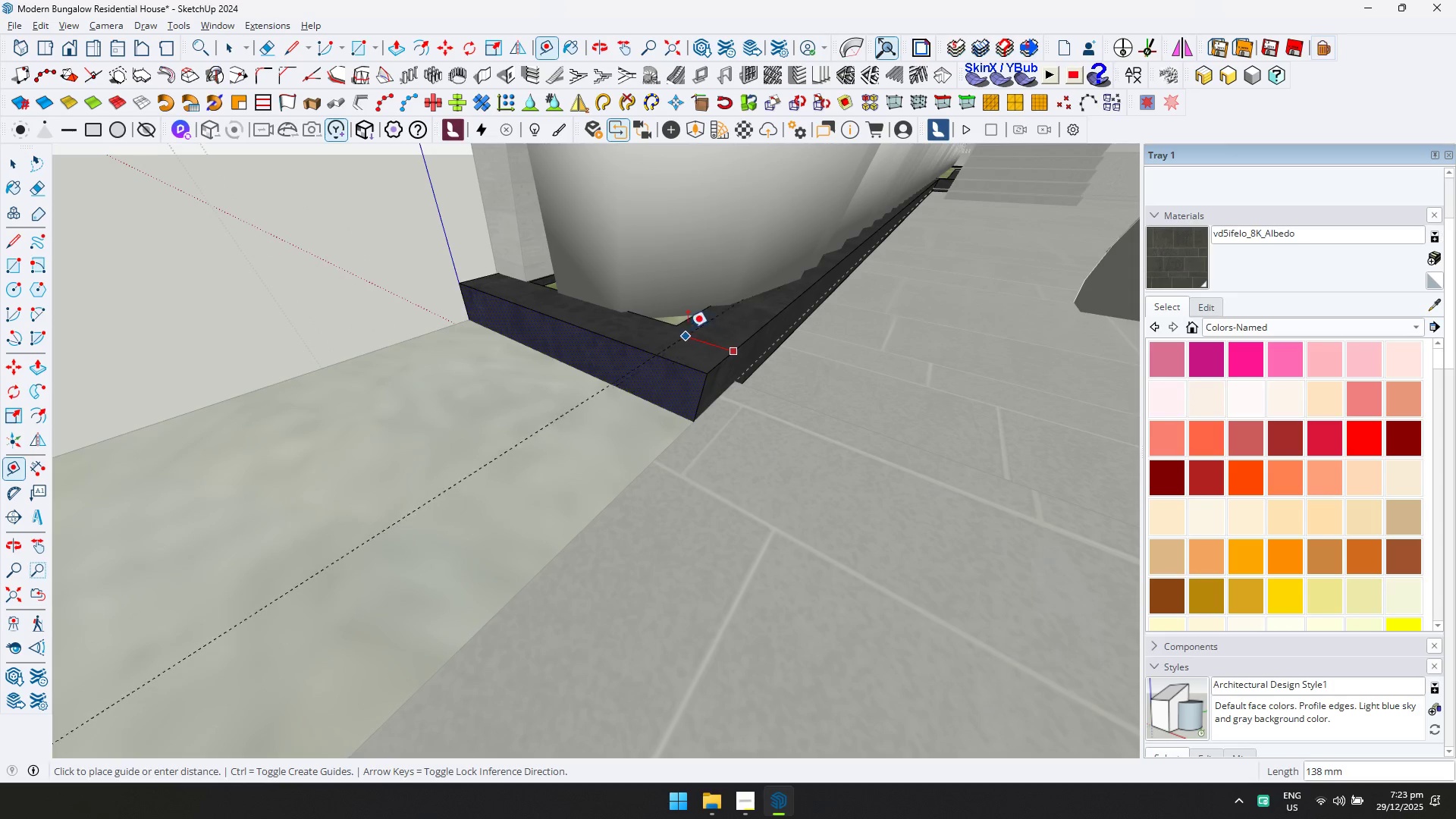 
left_click([682, 327])
 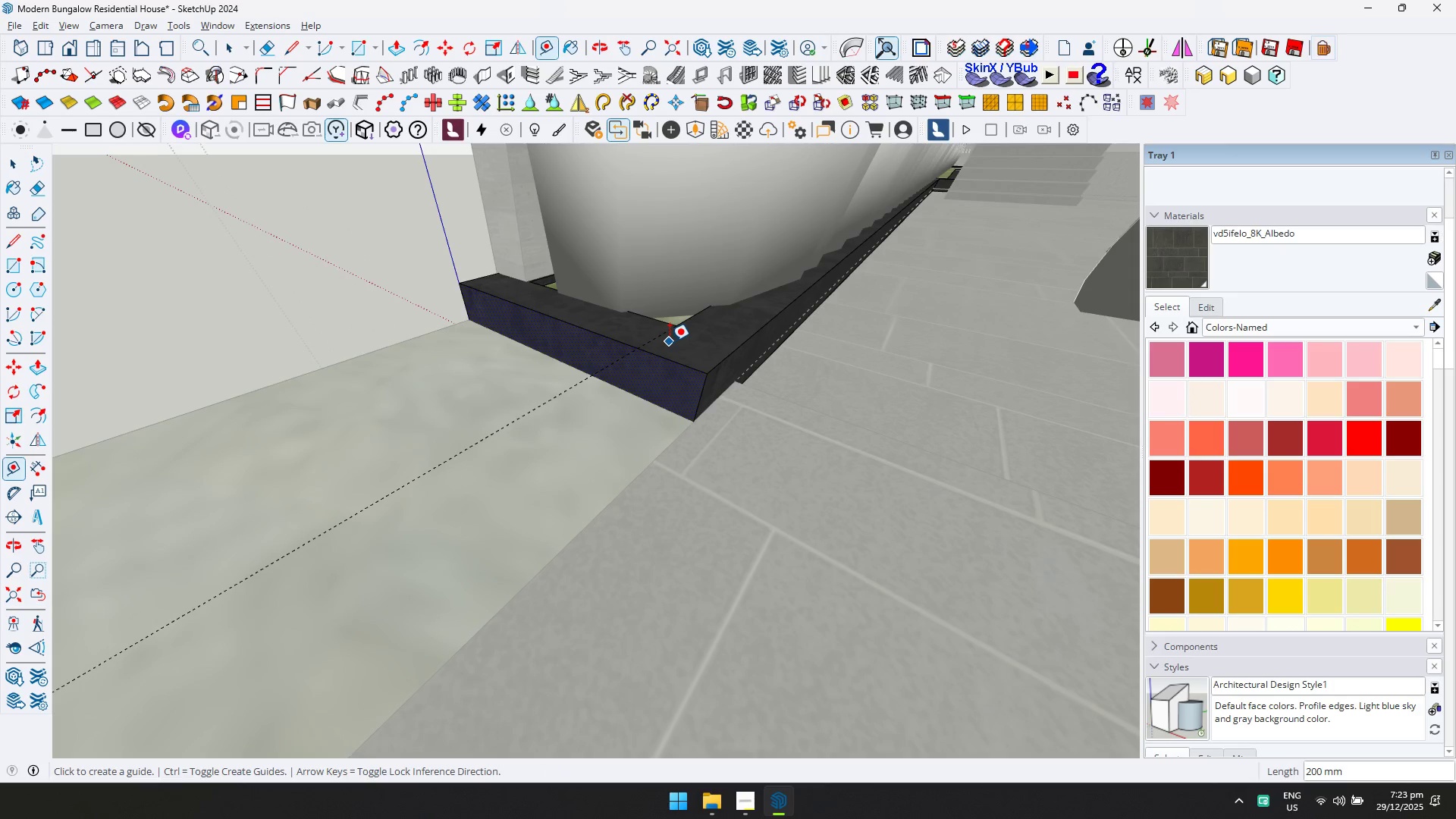 
key(L)
 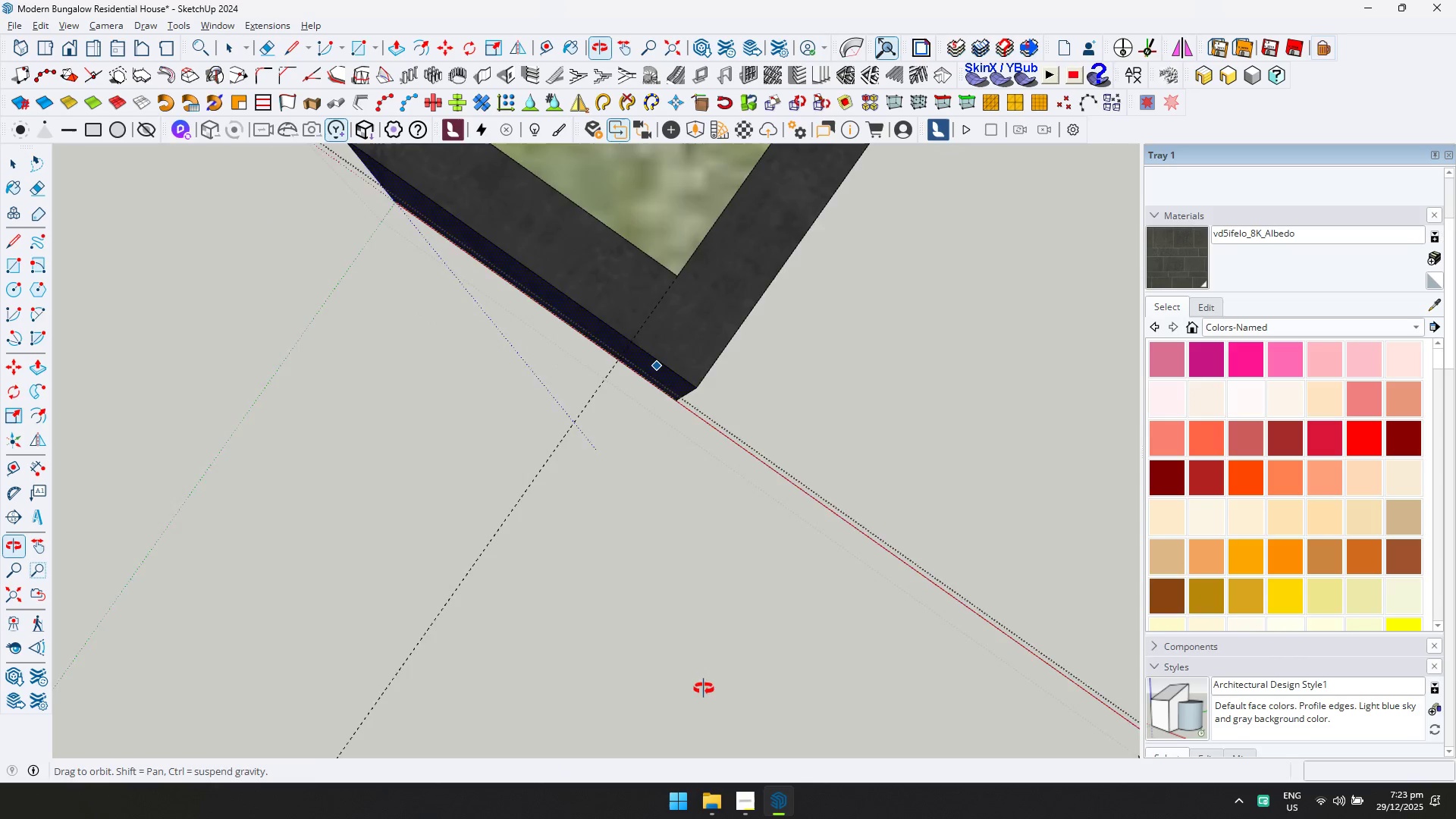 
scroll: coordinate [644, 397], scroll_direction: up, amount: 2.0
 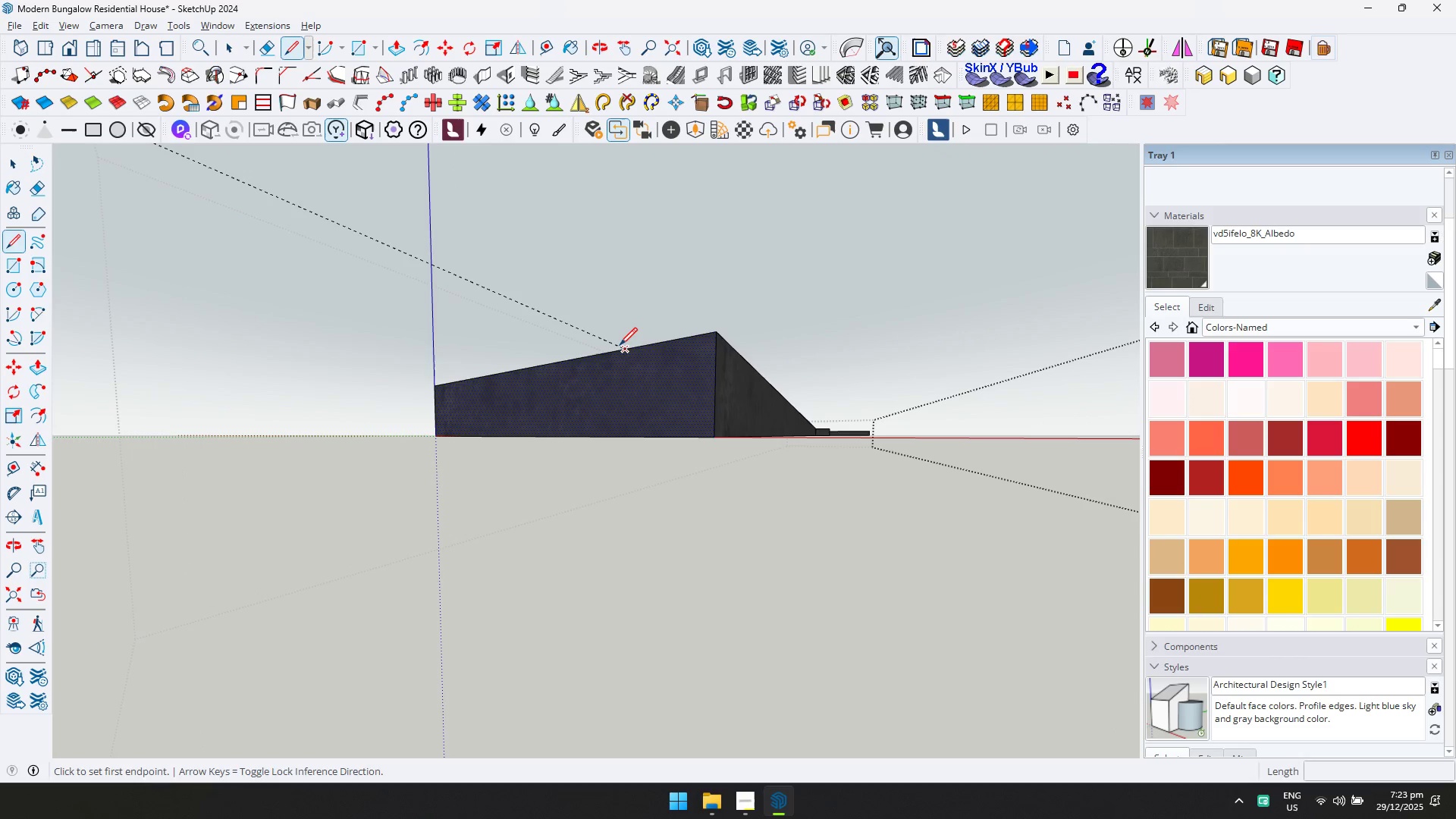 
left_click([620, 345])
 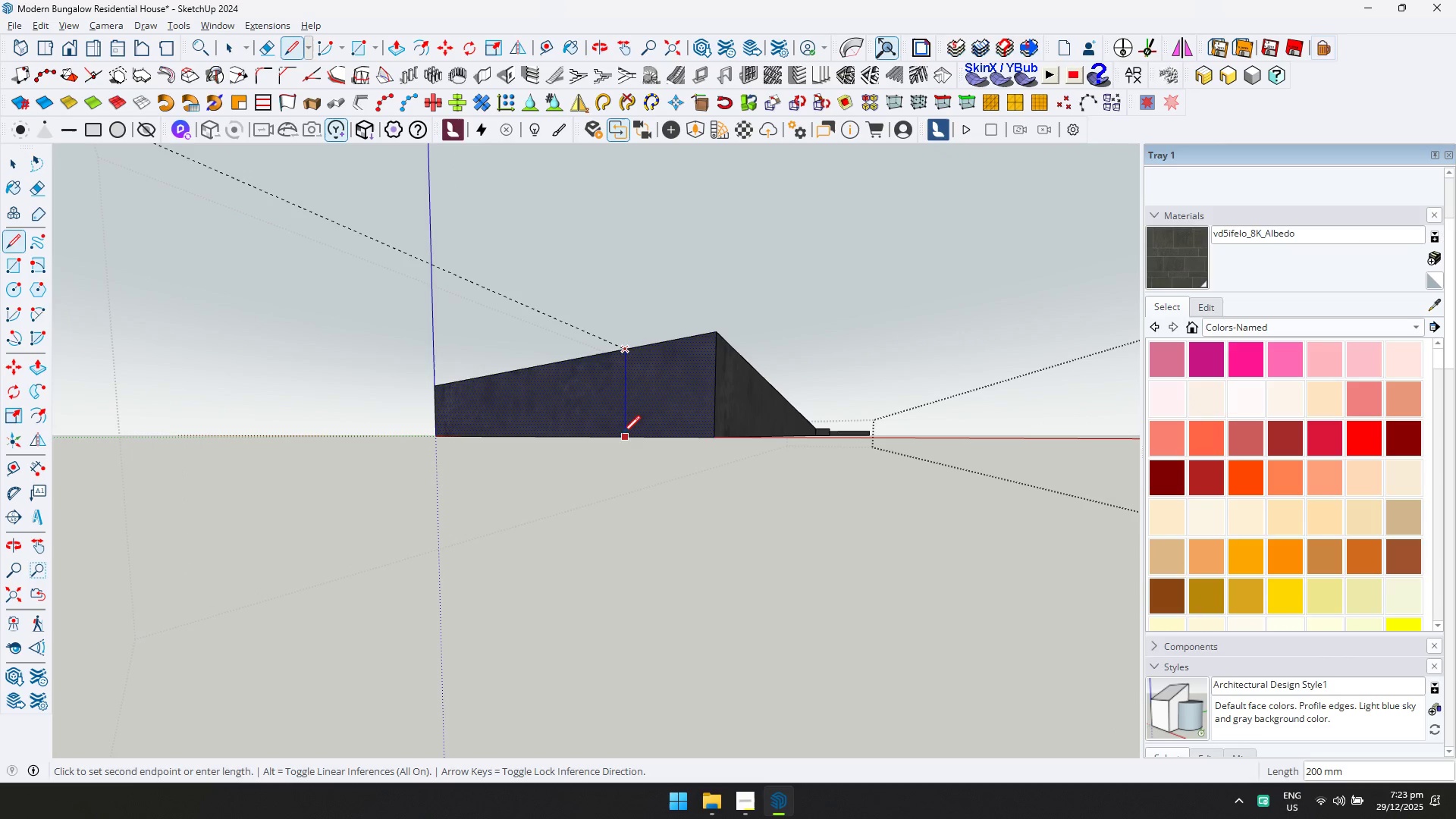 
left_click([622, 433])
 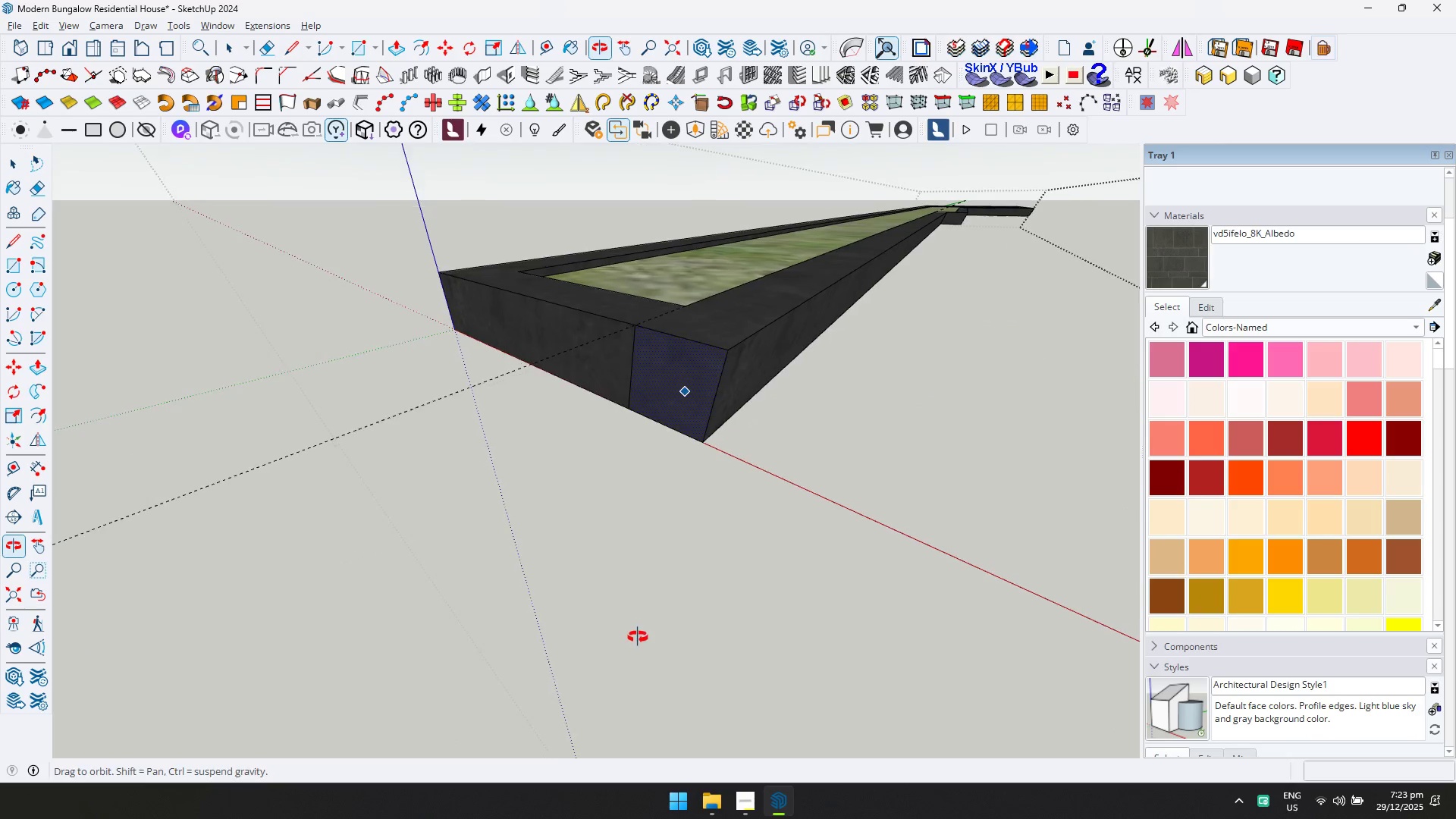 
key(P)
 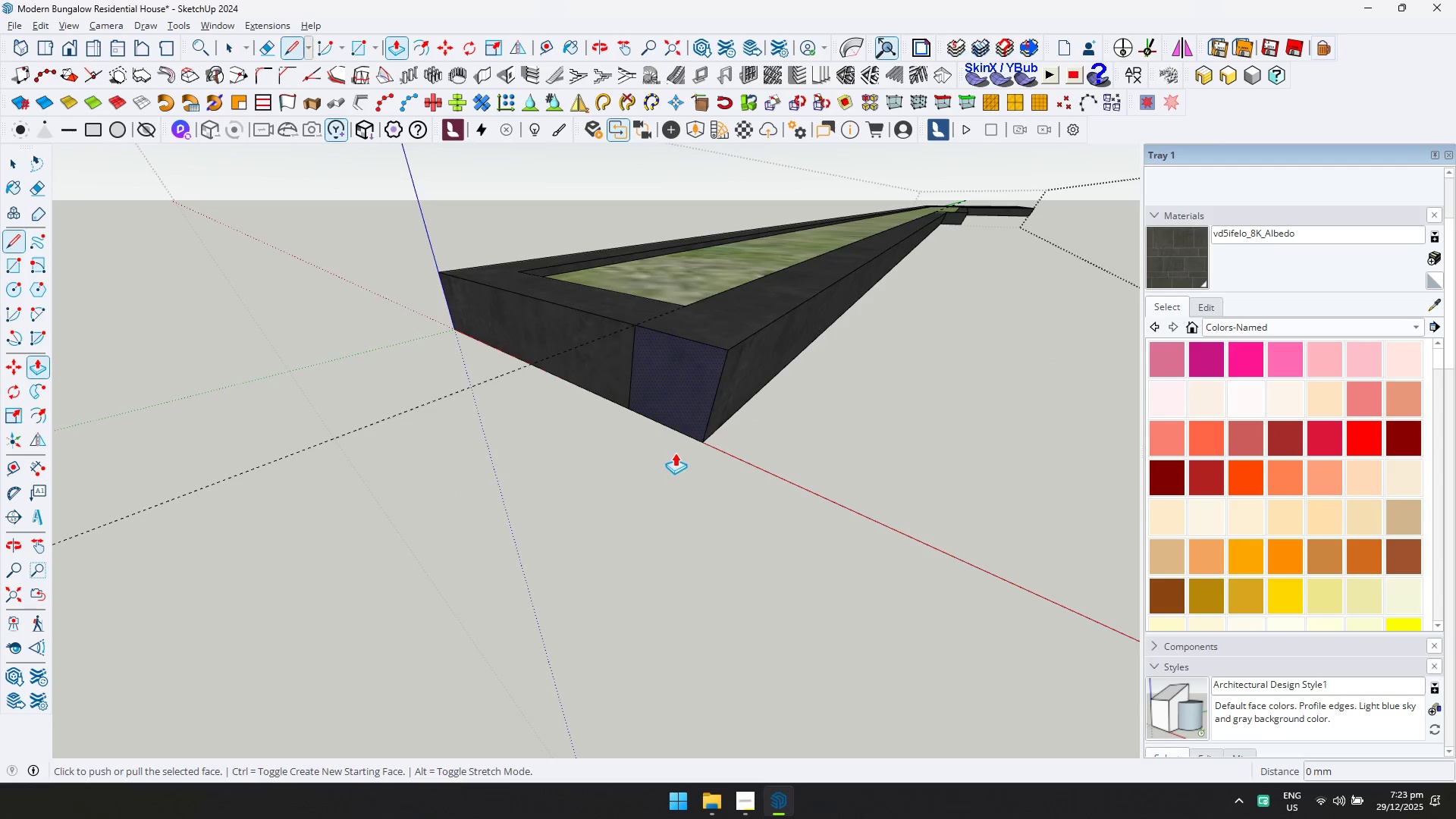 
left_click([673, 373])
 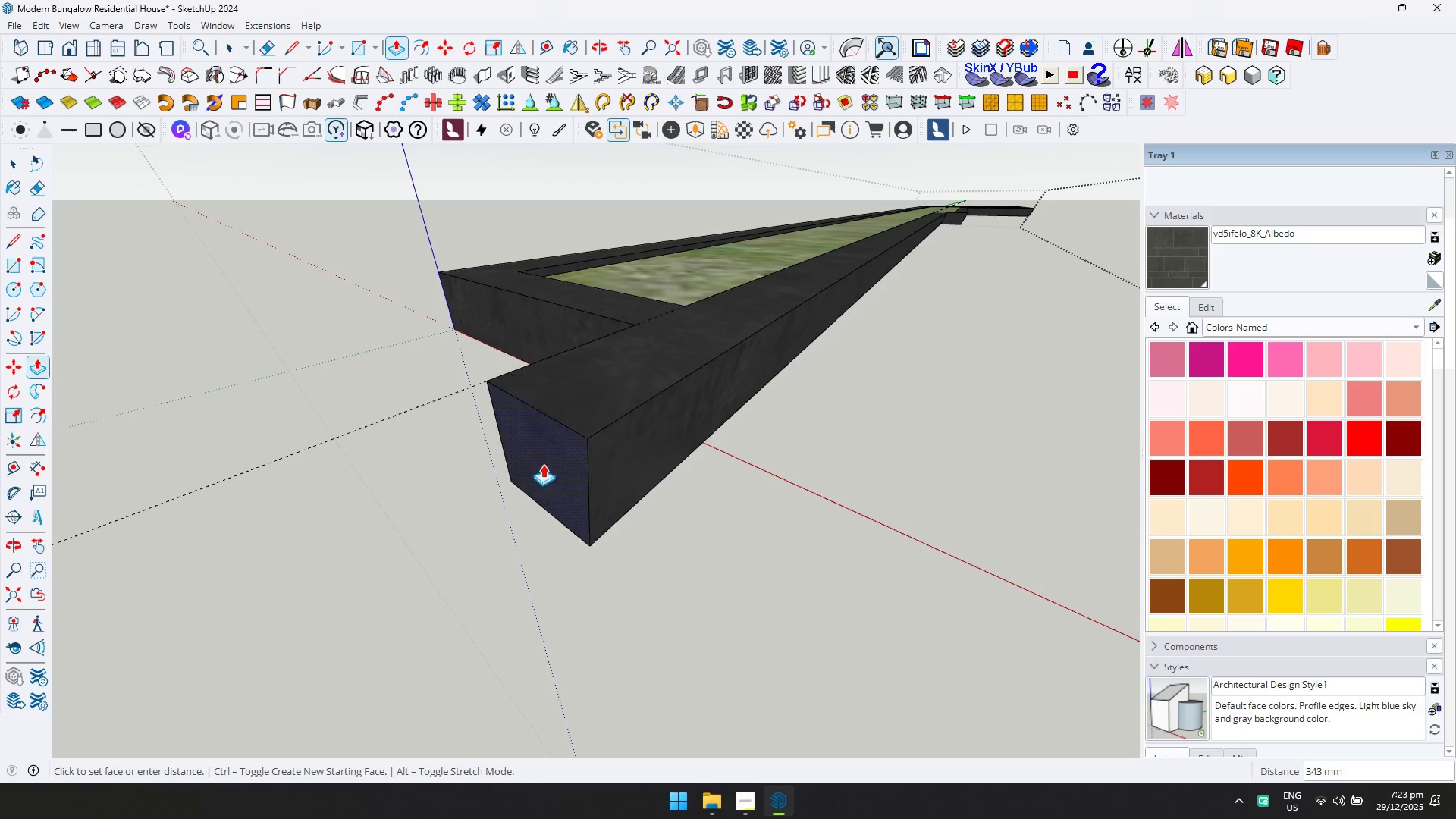 
key(D)
 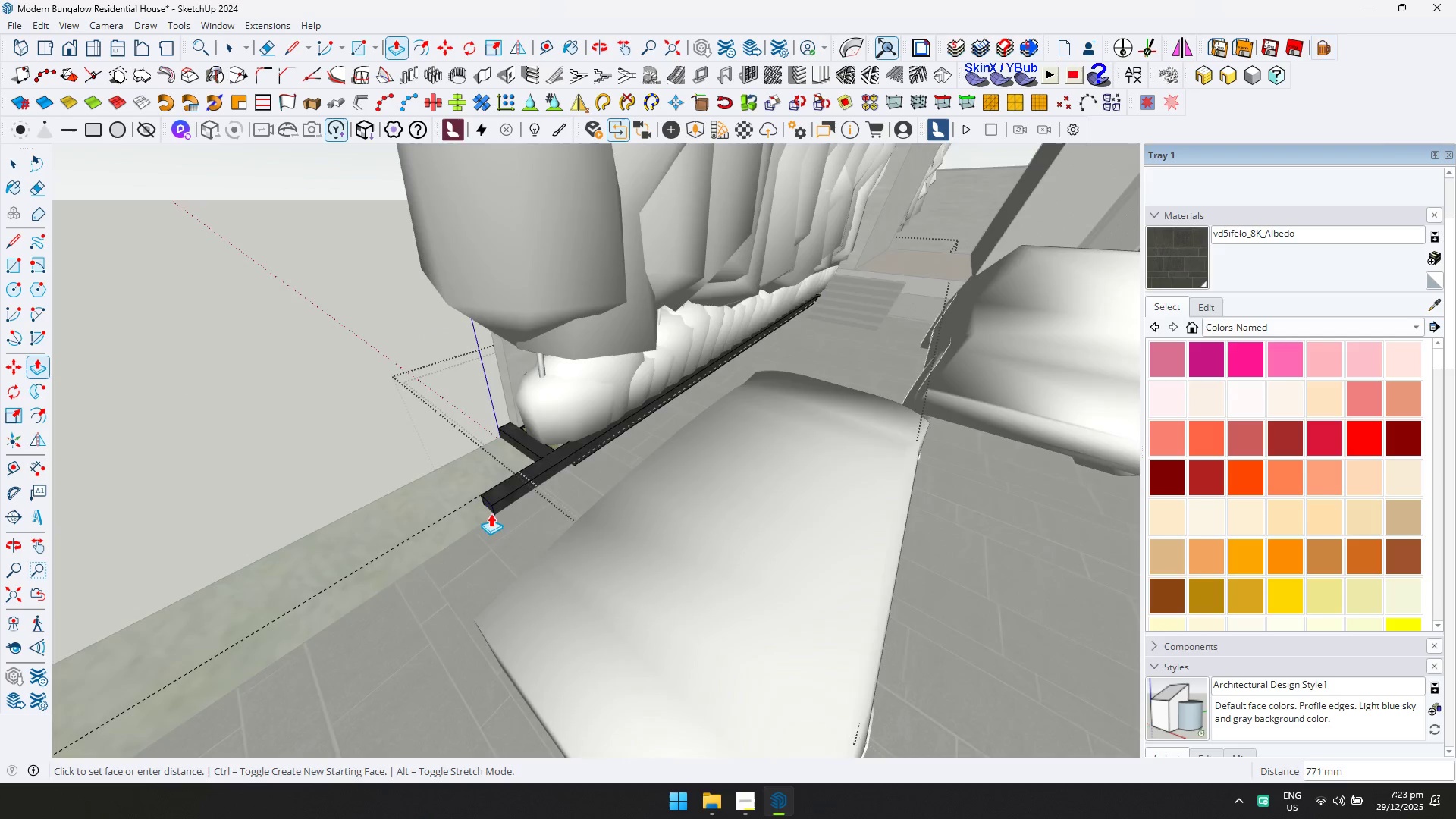 
key(Shift+ShiftLeft)
 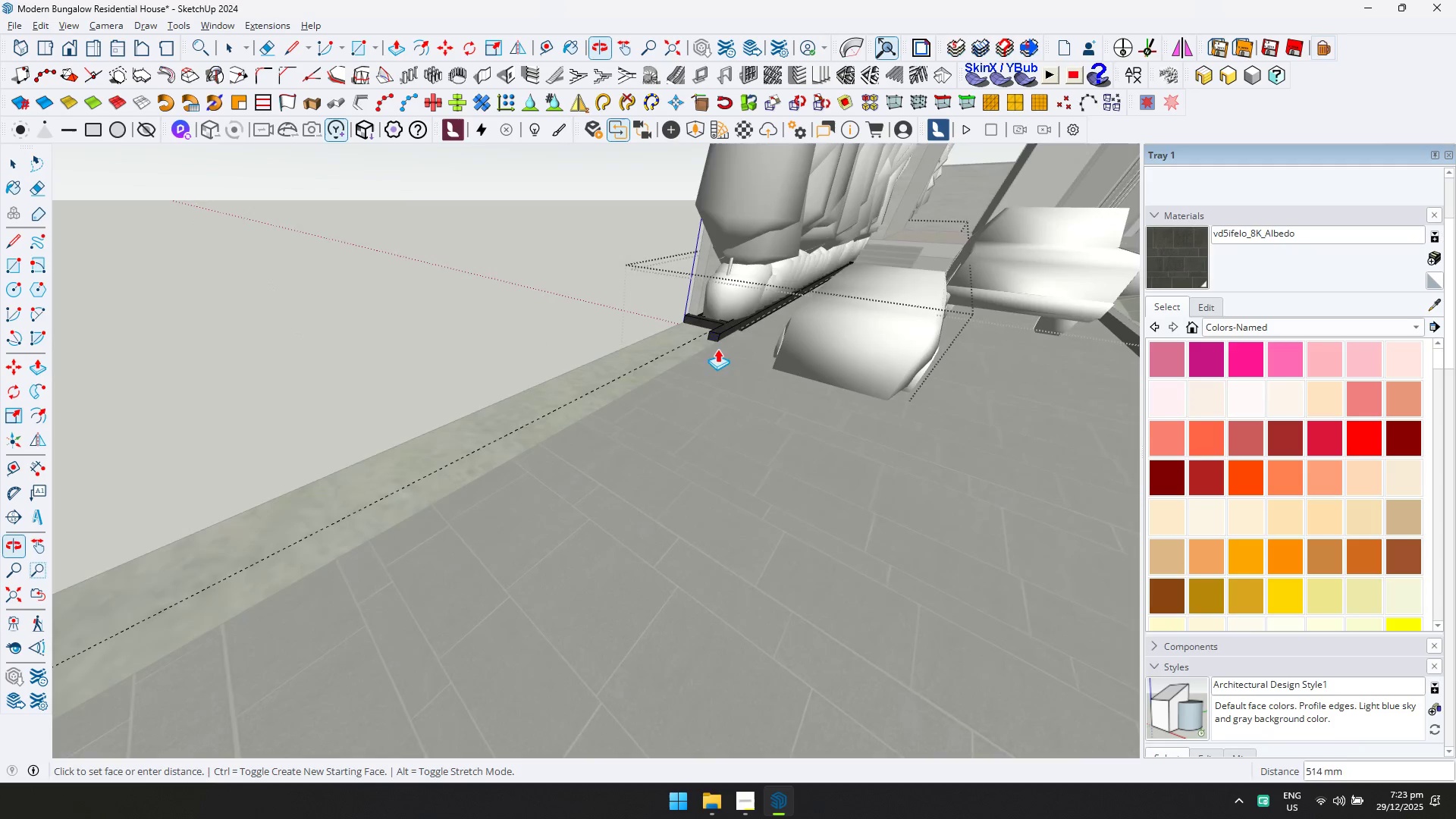 
scroll: coordinate [428, 566], scroll_direction: down, amount: 31.0
 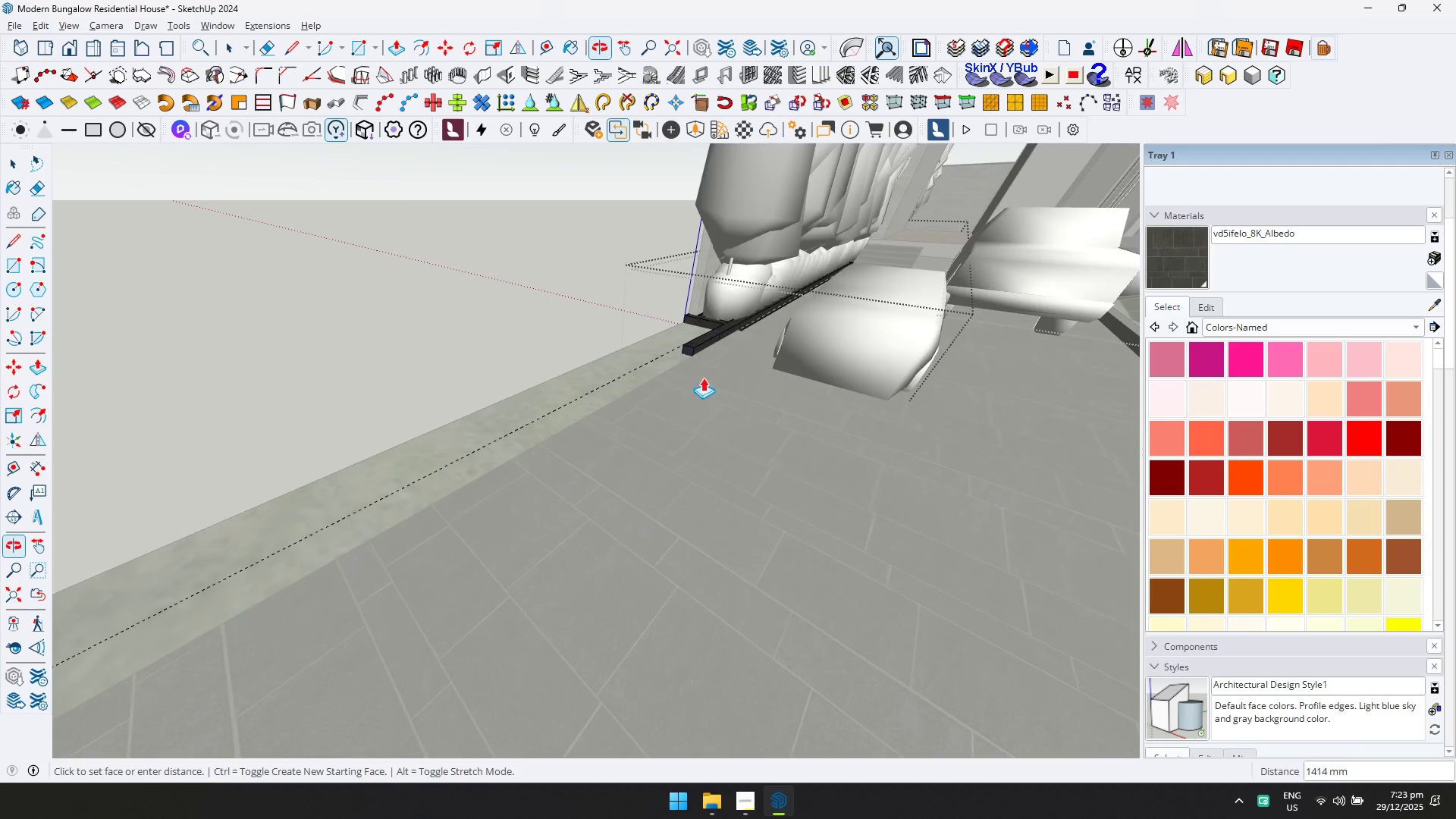 
key(Shift+ShiftLeft)
 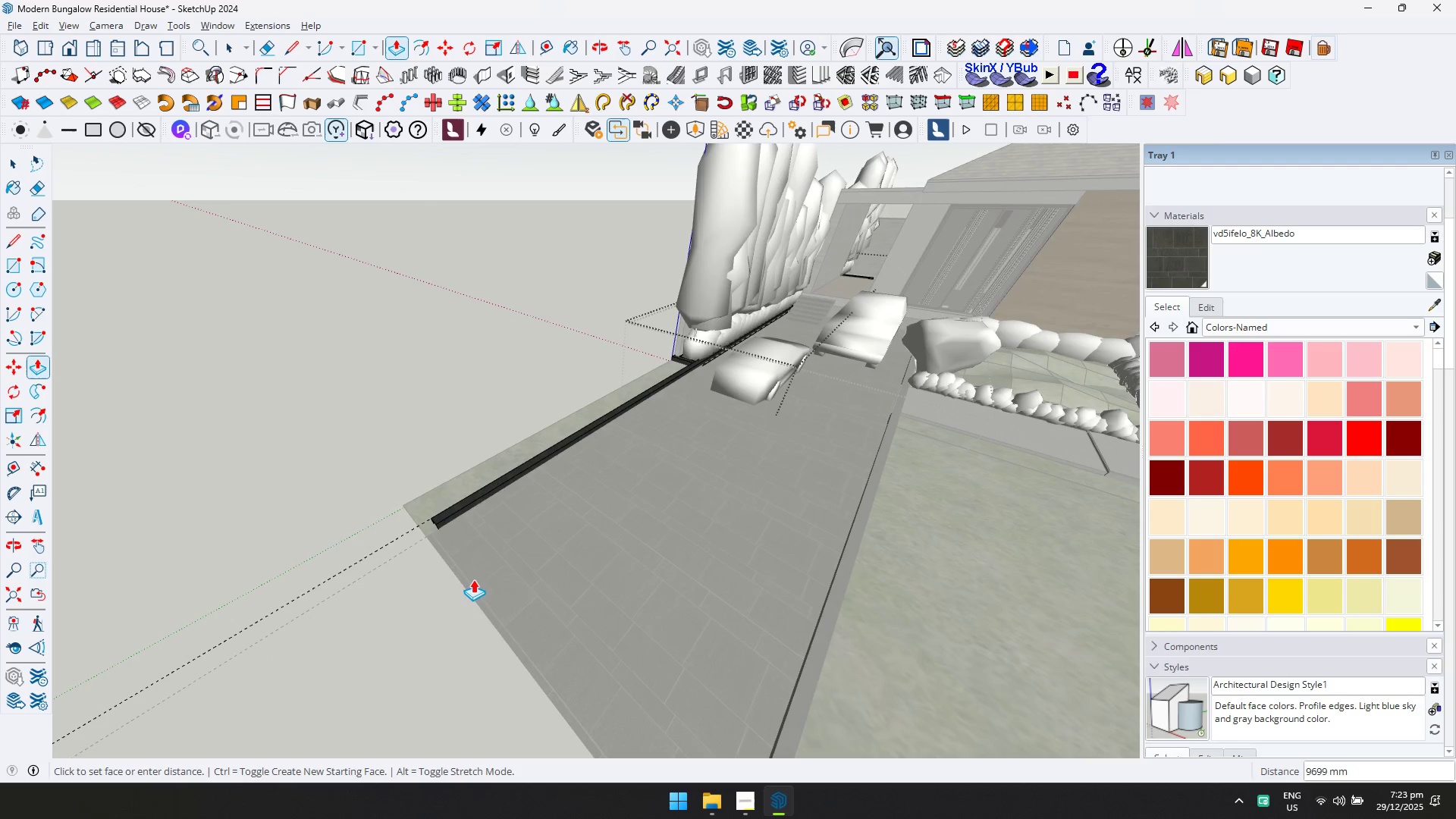 
scroll: coordinate [480, 560], scroll_direction: down, amount: 11.0
 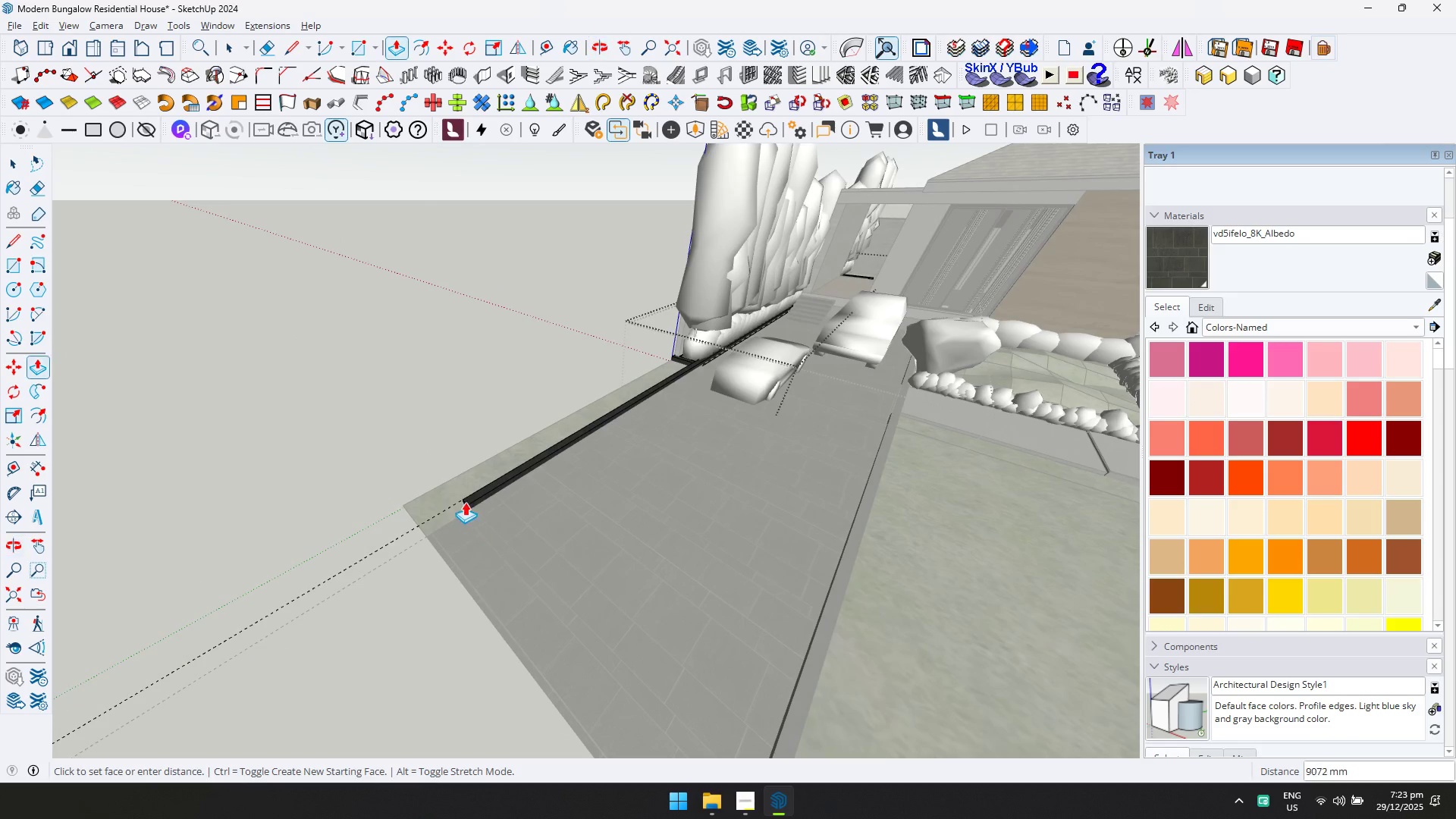 
left_click([482, 604])
 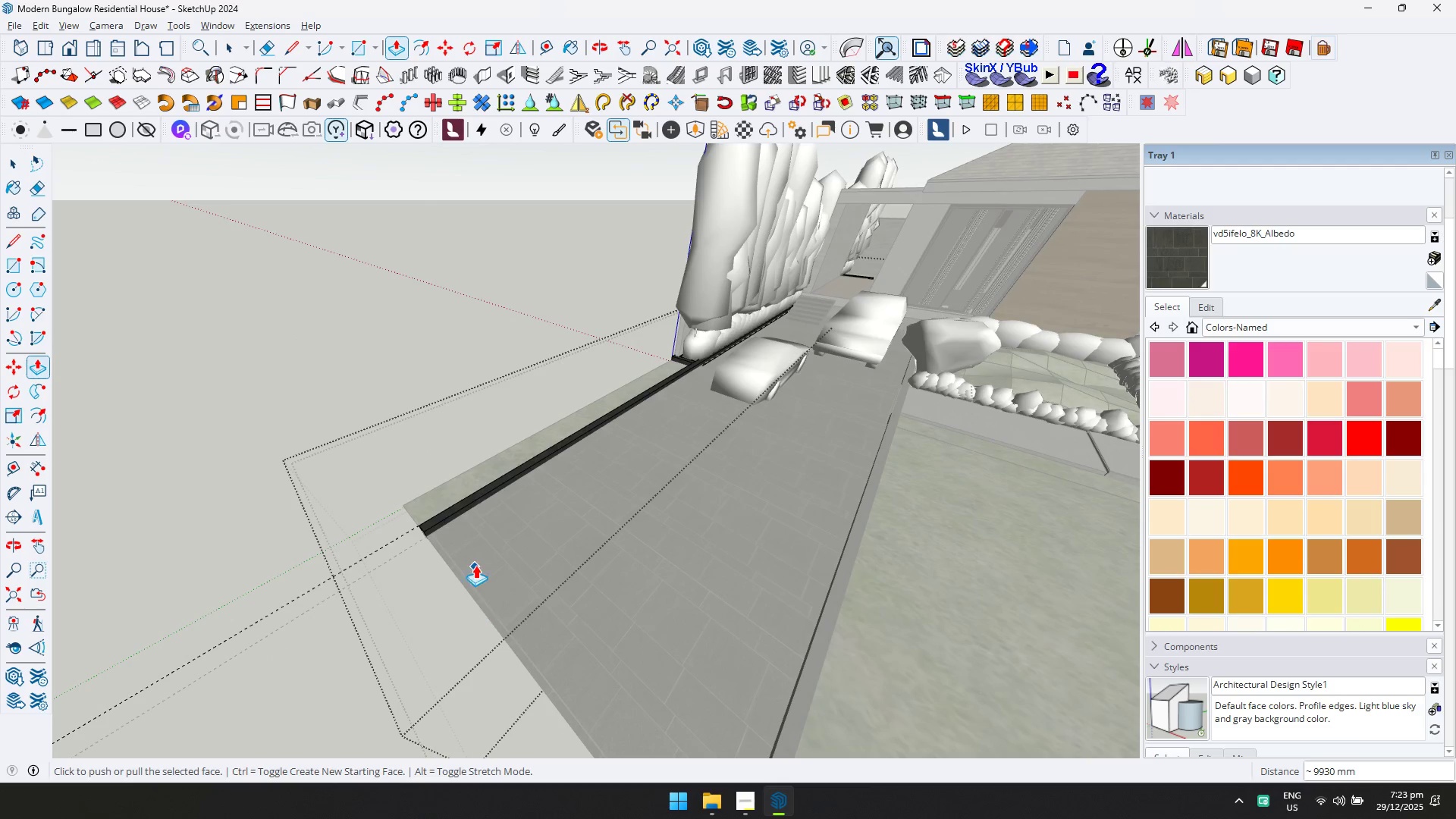 
key(Shift+1)
 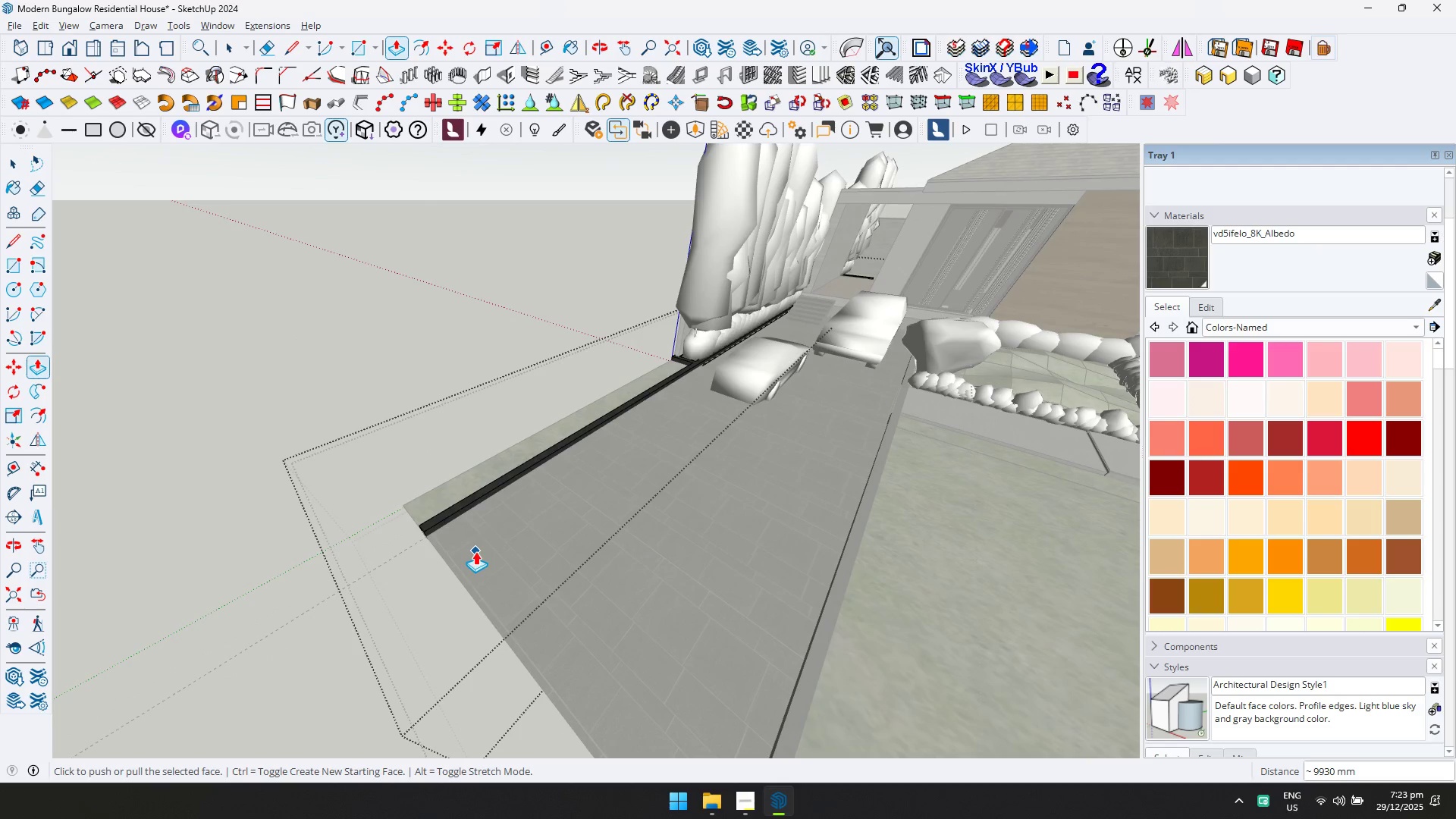 
key(Space)
 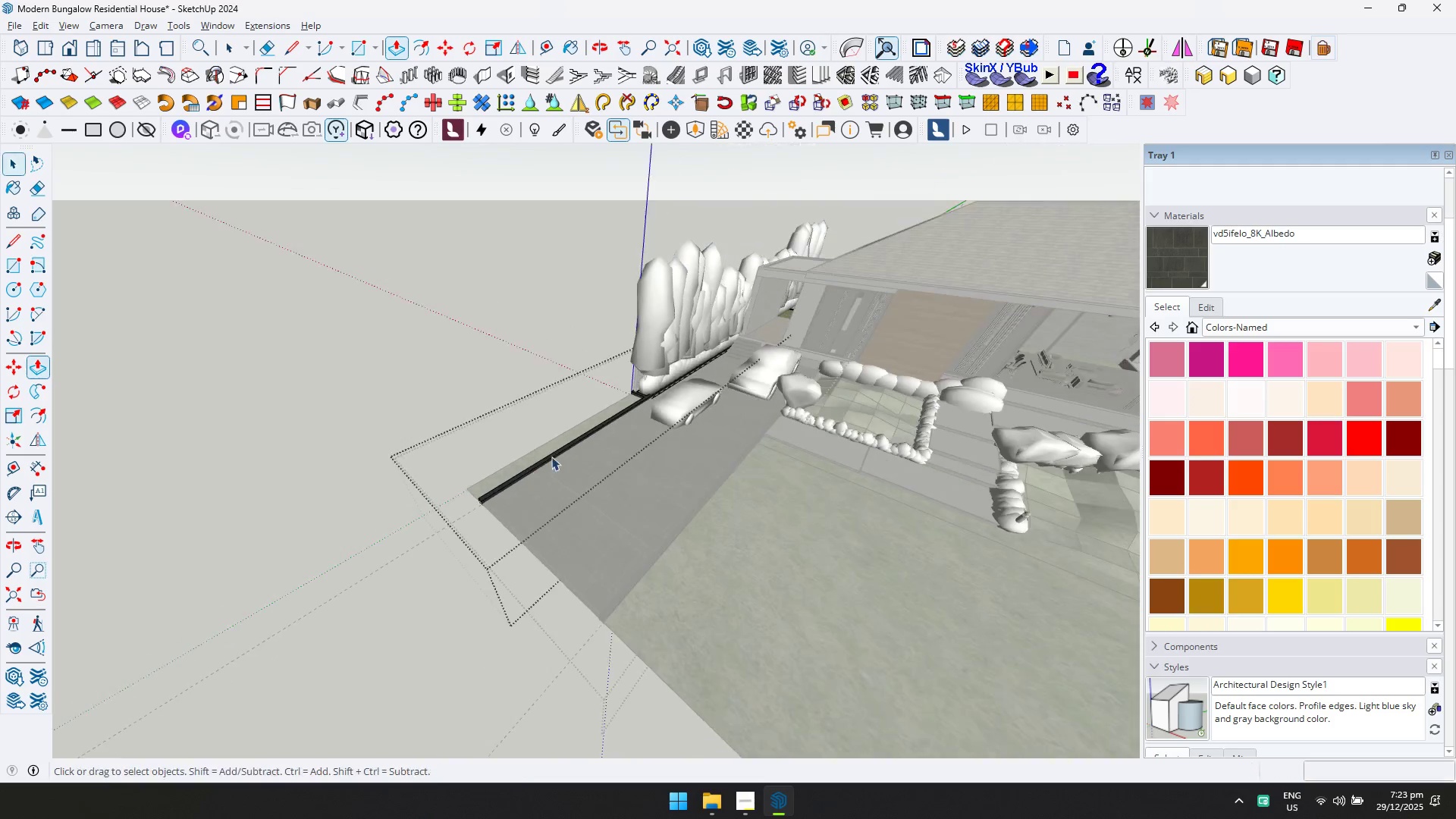 
key(Escape)
 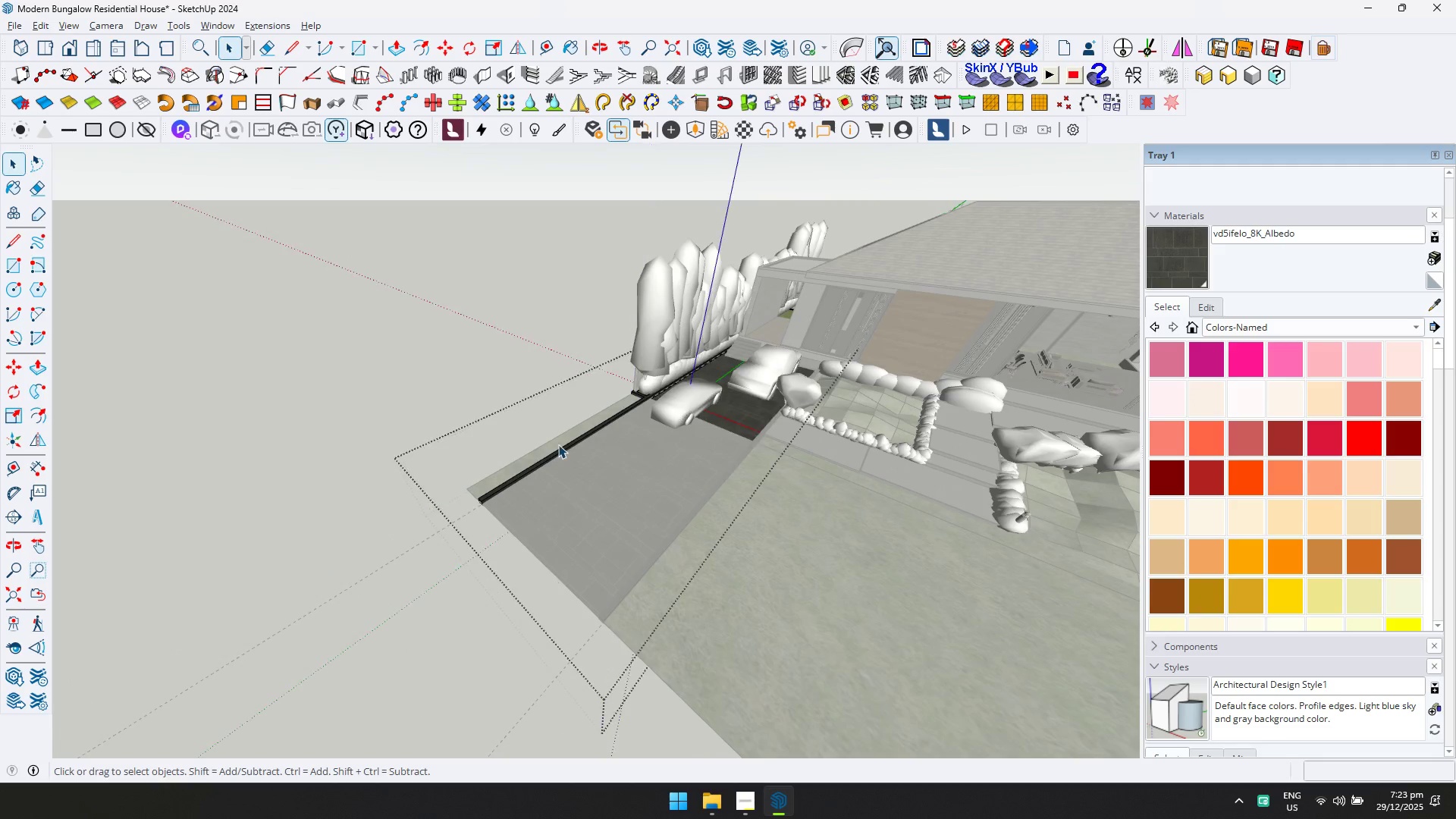 
key(Escape)
 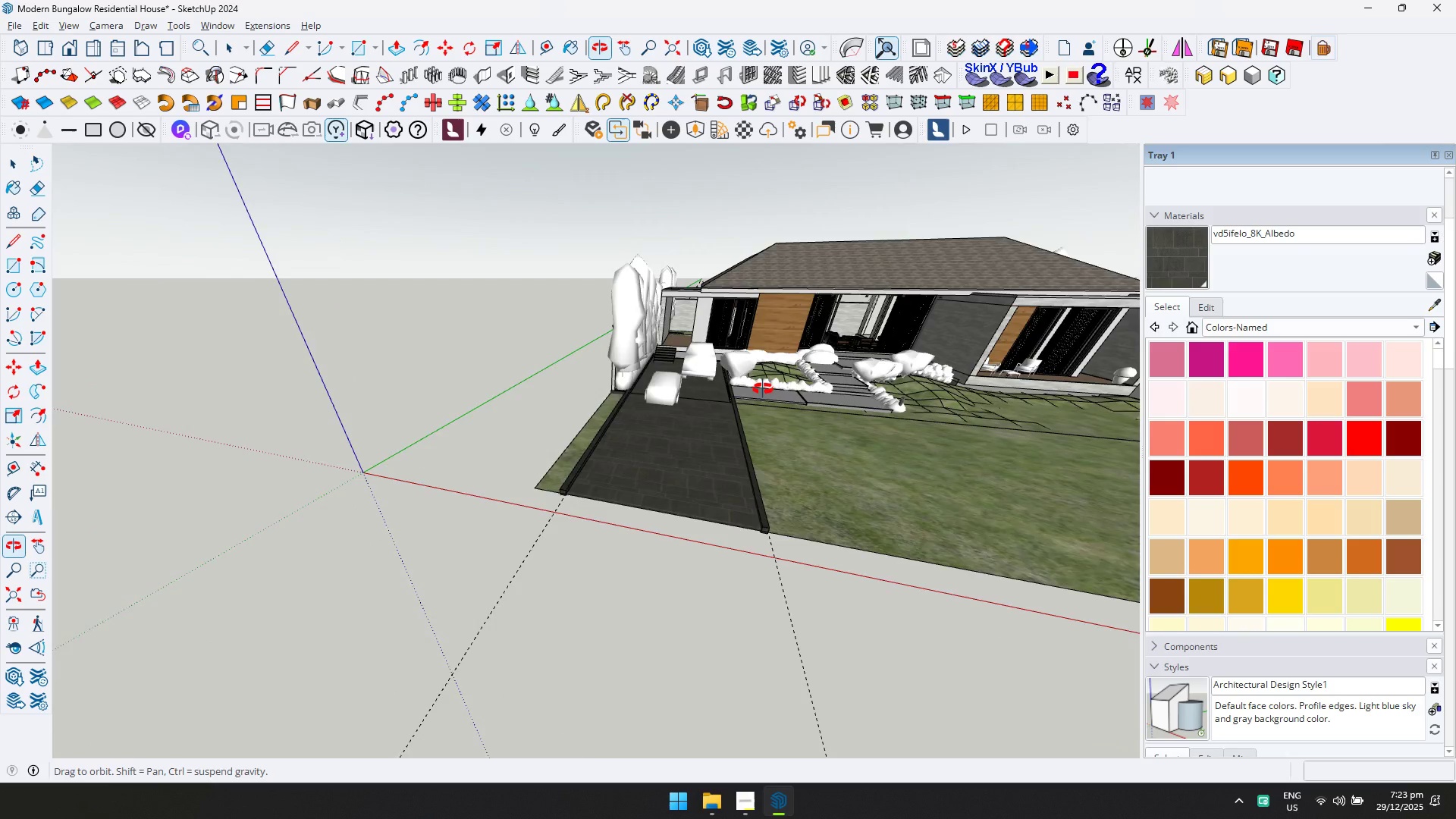 
scroll: coordinate [544, 466], scroll_direction: down, amount: 6.0
 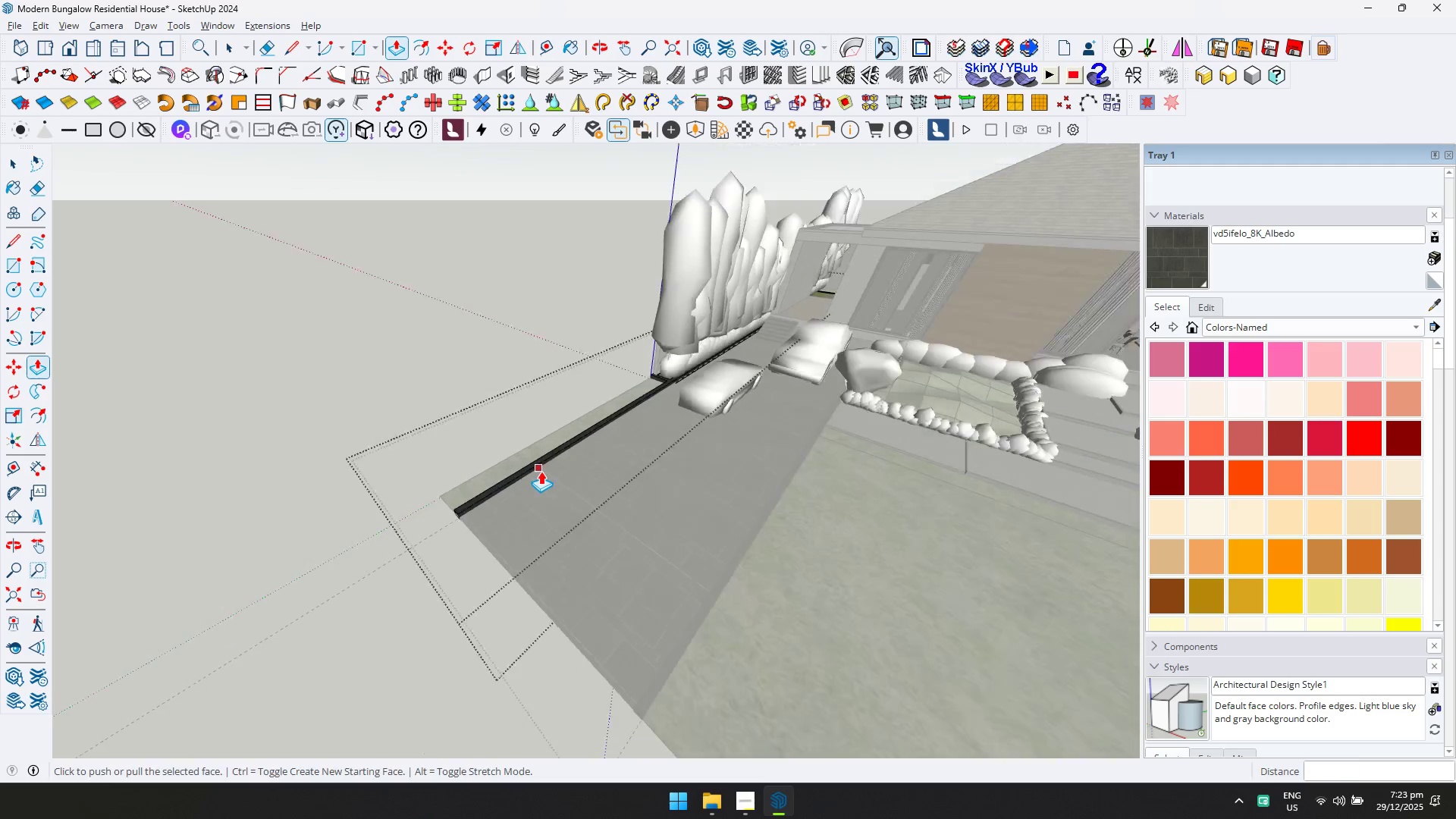 
double_click([648, 358])
 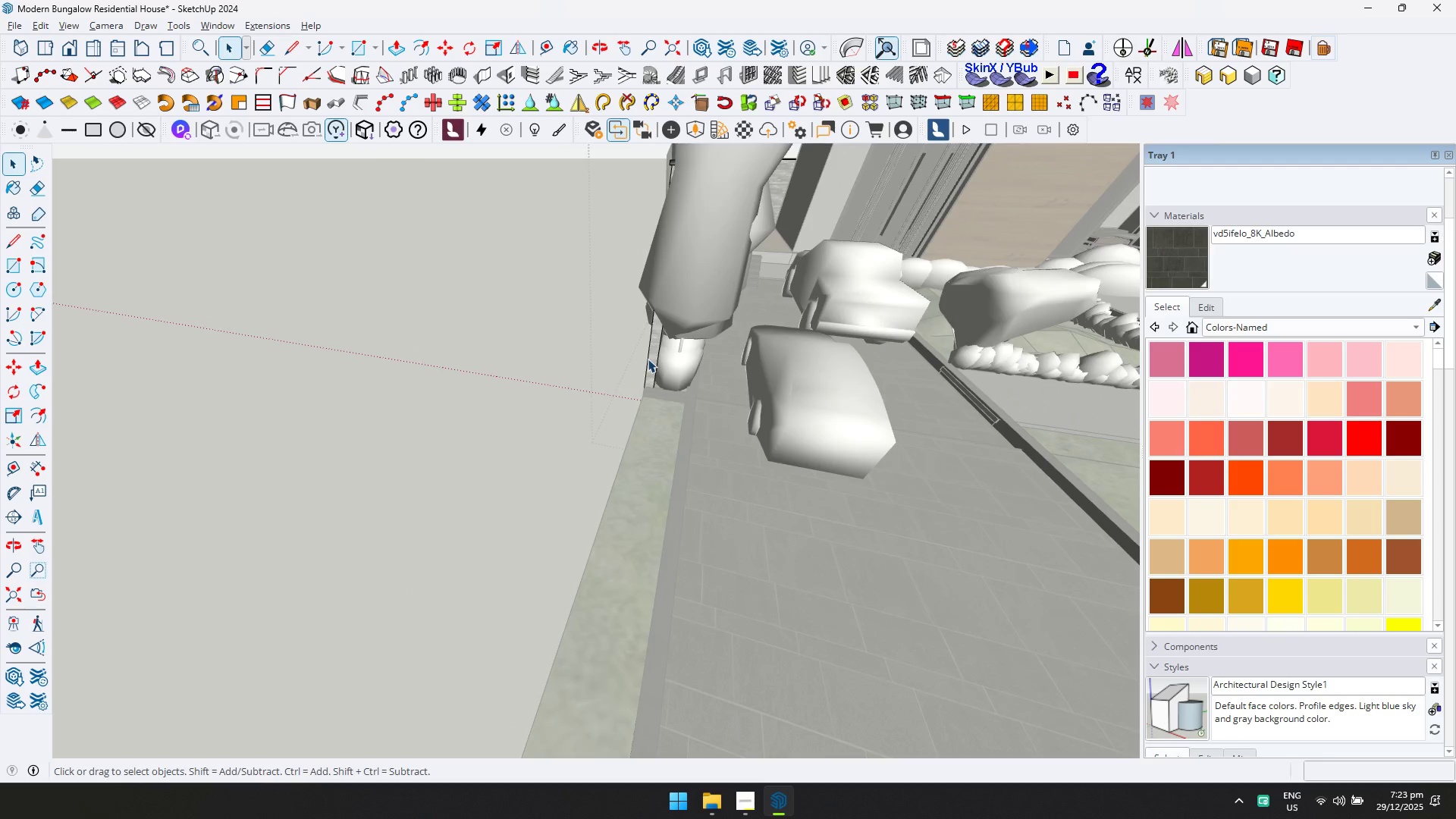 
scroll: coordinate [617, 335], scroll_direction: up, amount: 9.0
 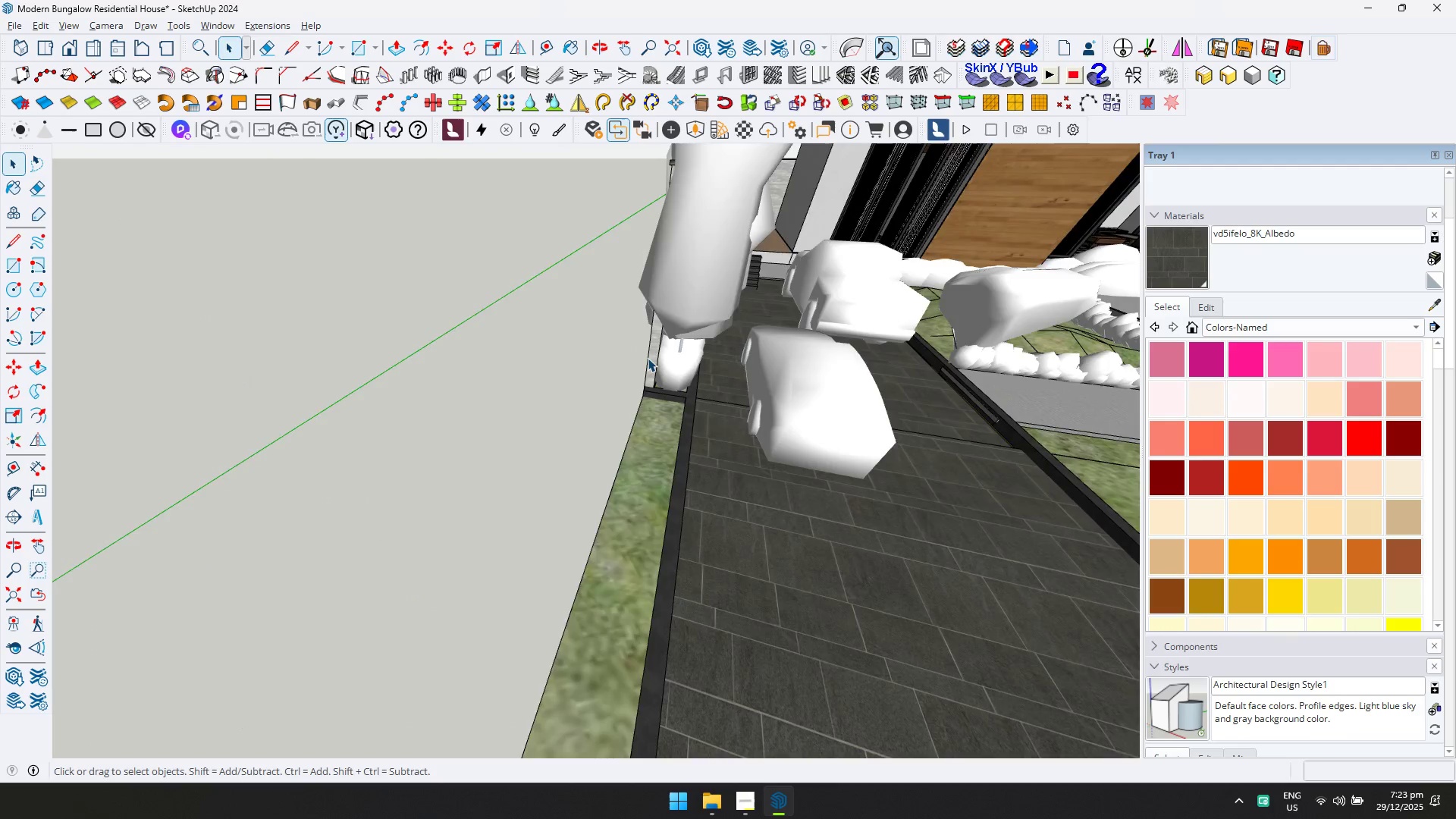 
left_click([648, 361])
 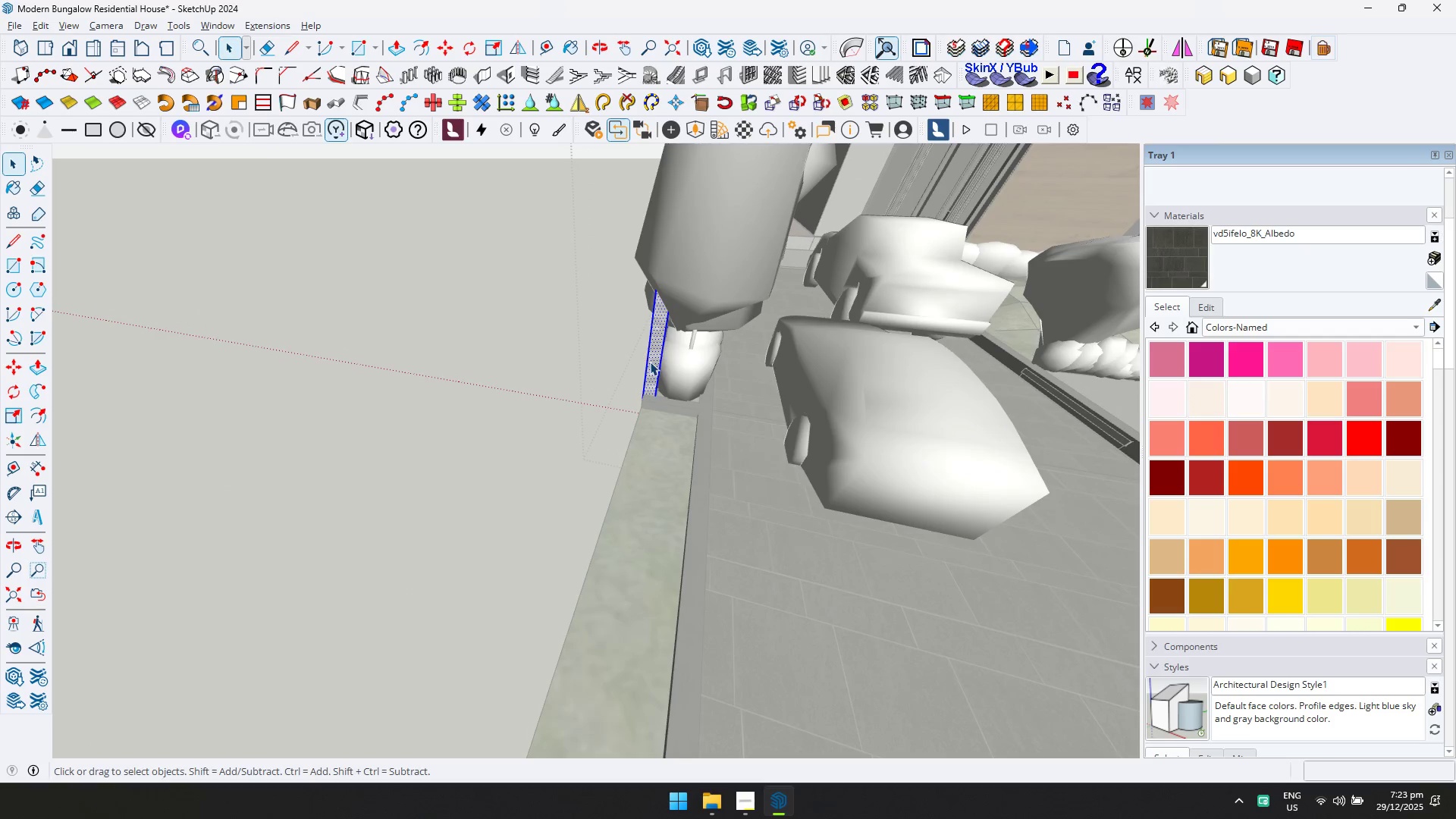 
scroll: coordinate [648, 361], scroll_direction: up, amount: 3.0
 